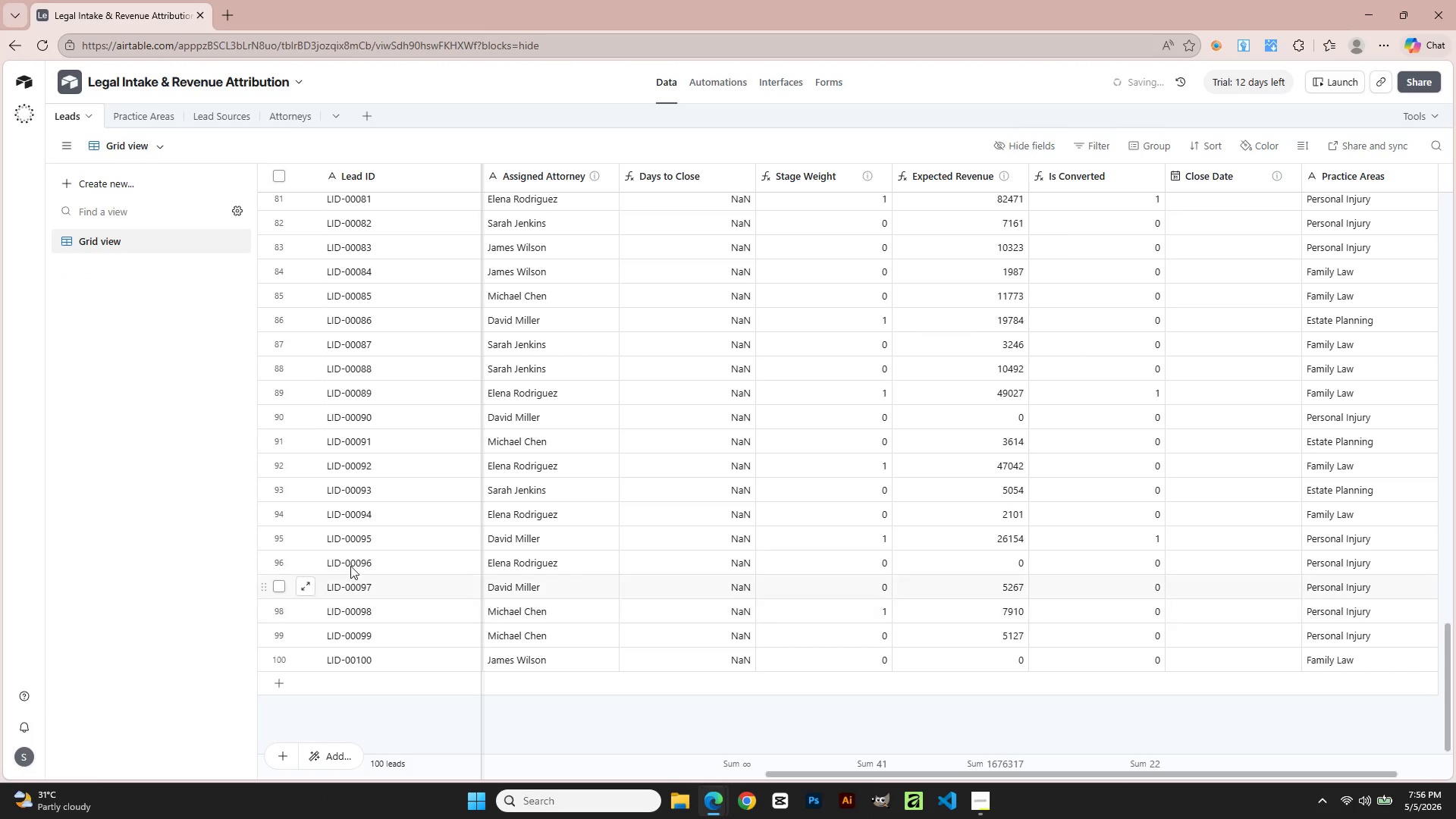 
left_click([306, 531])
 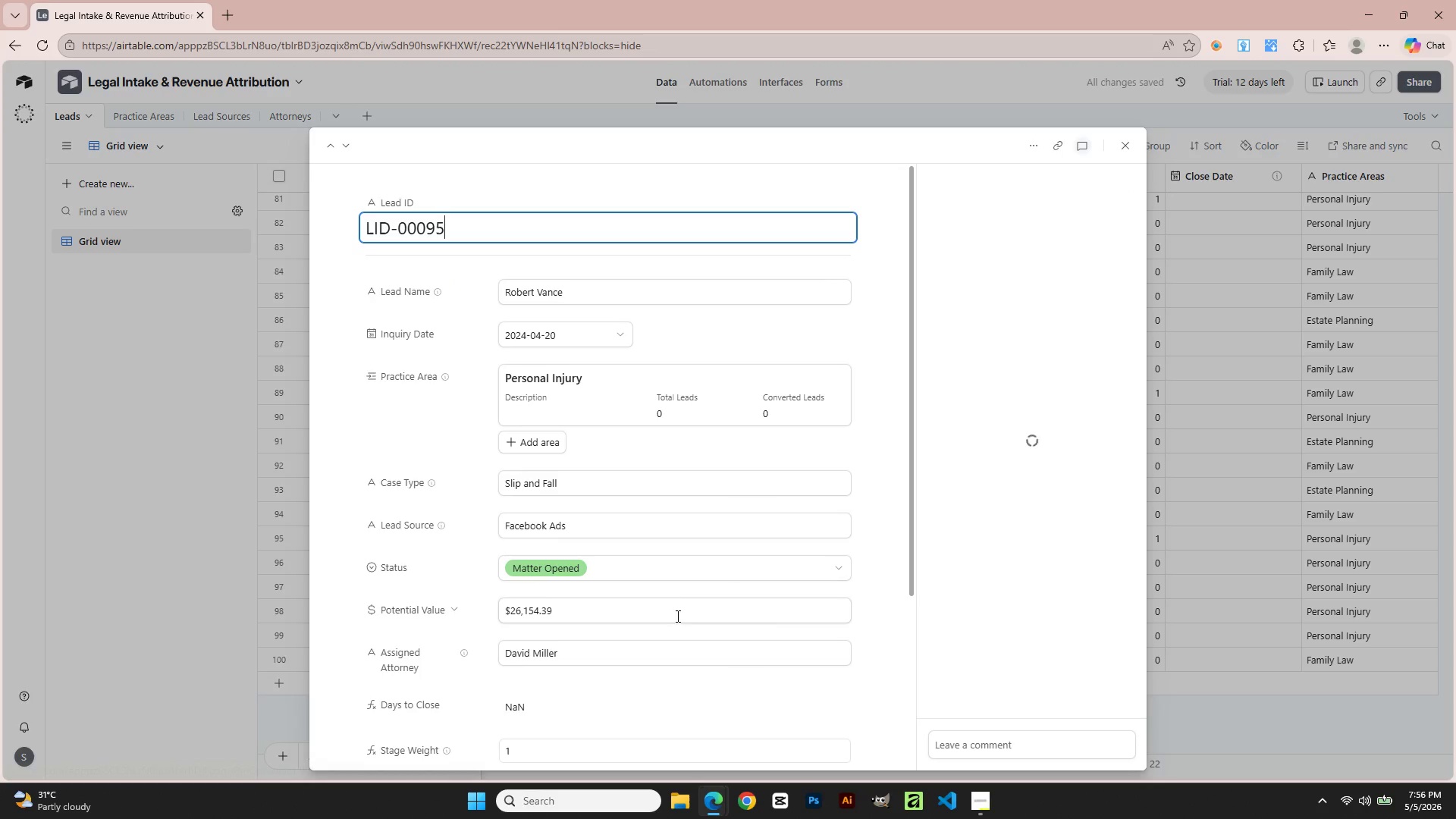 
scroll: coordinate [672, 594], scroll_direction: down, amount: 8.0
 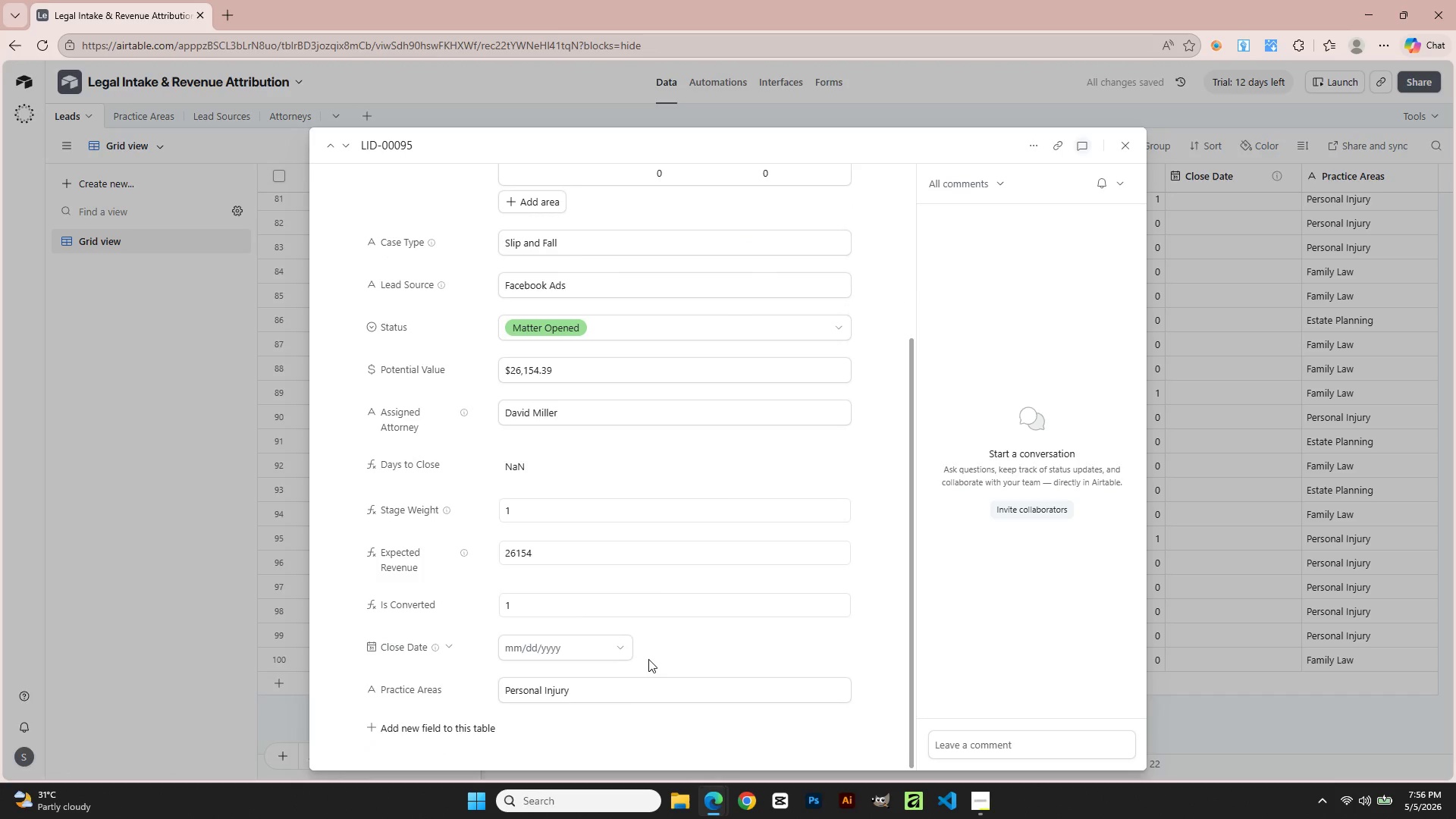 
scroll: coordinate [650, 654], scroll_direction: up, amount: 4.0
 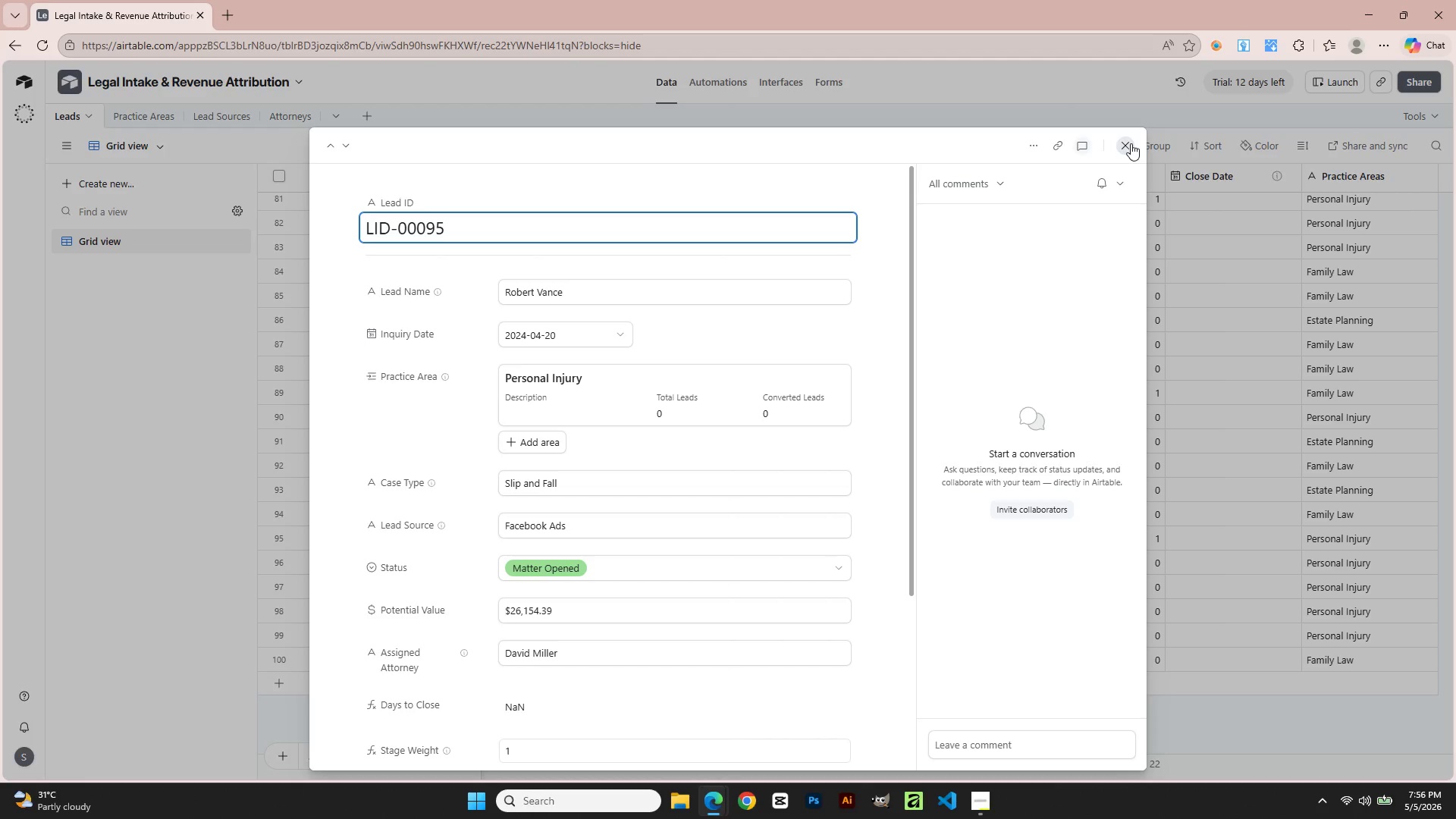 
left_click([1131, 143])
 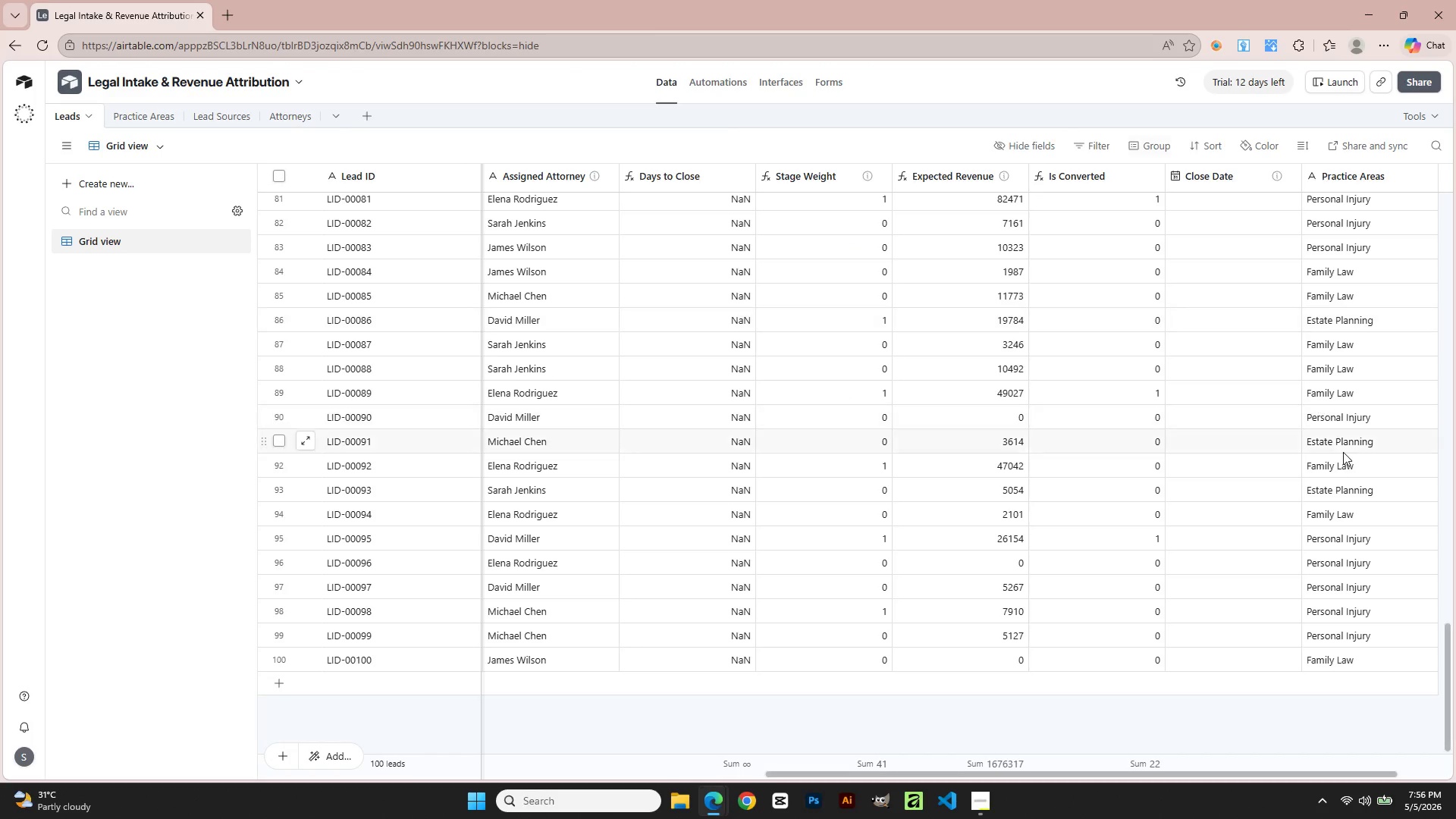 
scroll: coordinate [1353, 493], scroll_direction: up, amount: 2.0
 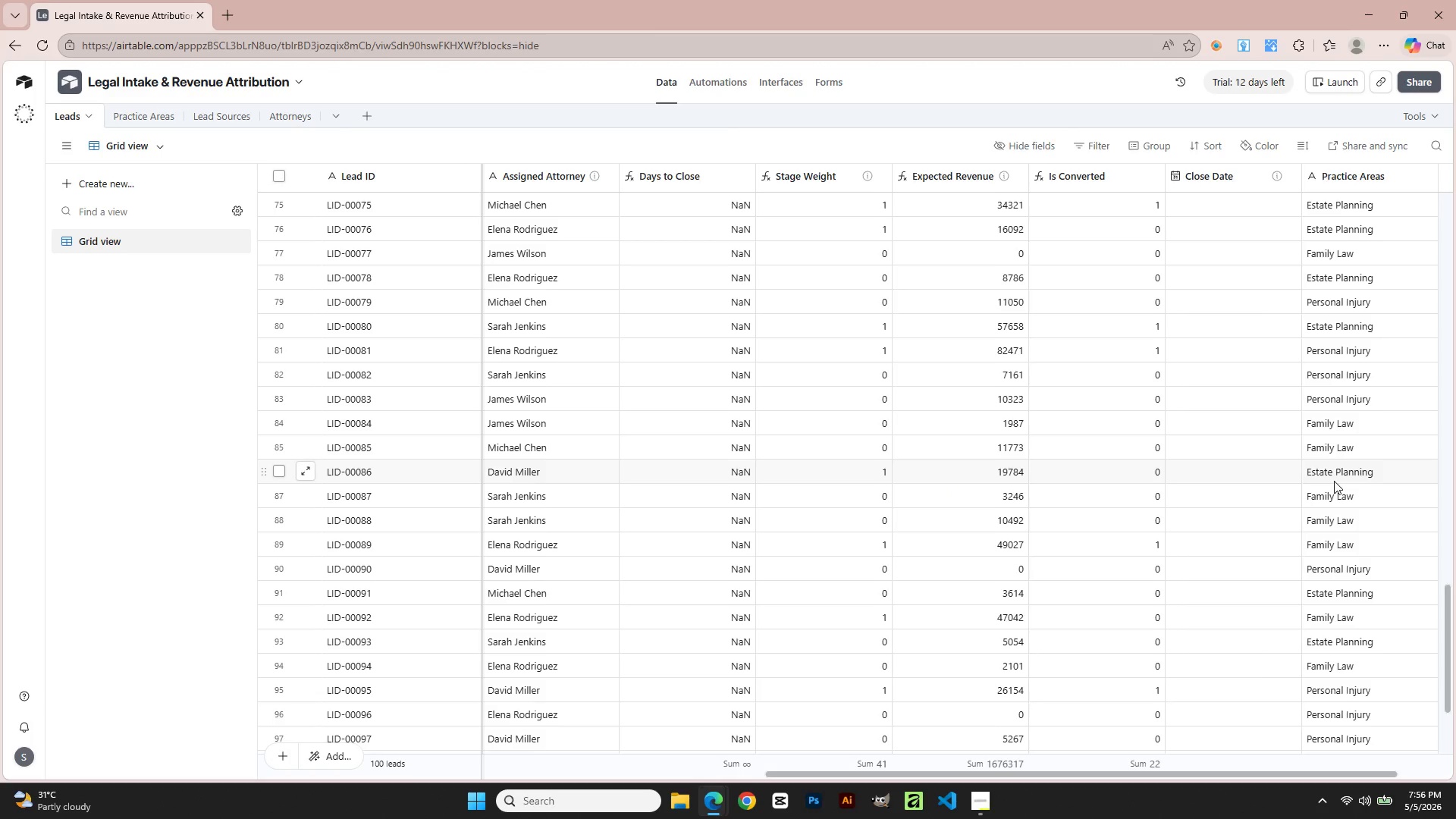 
scroll: coordinate [1334, 481], scroll_direction: down, amount: 1.0
 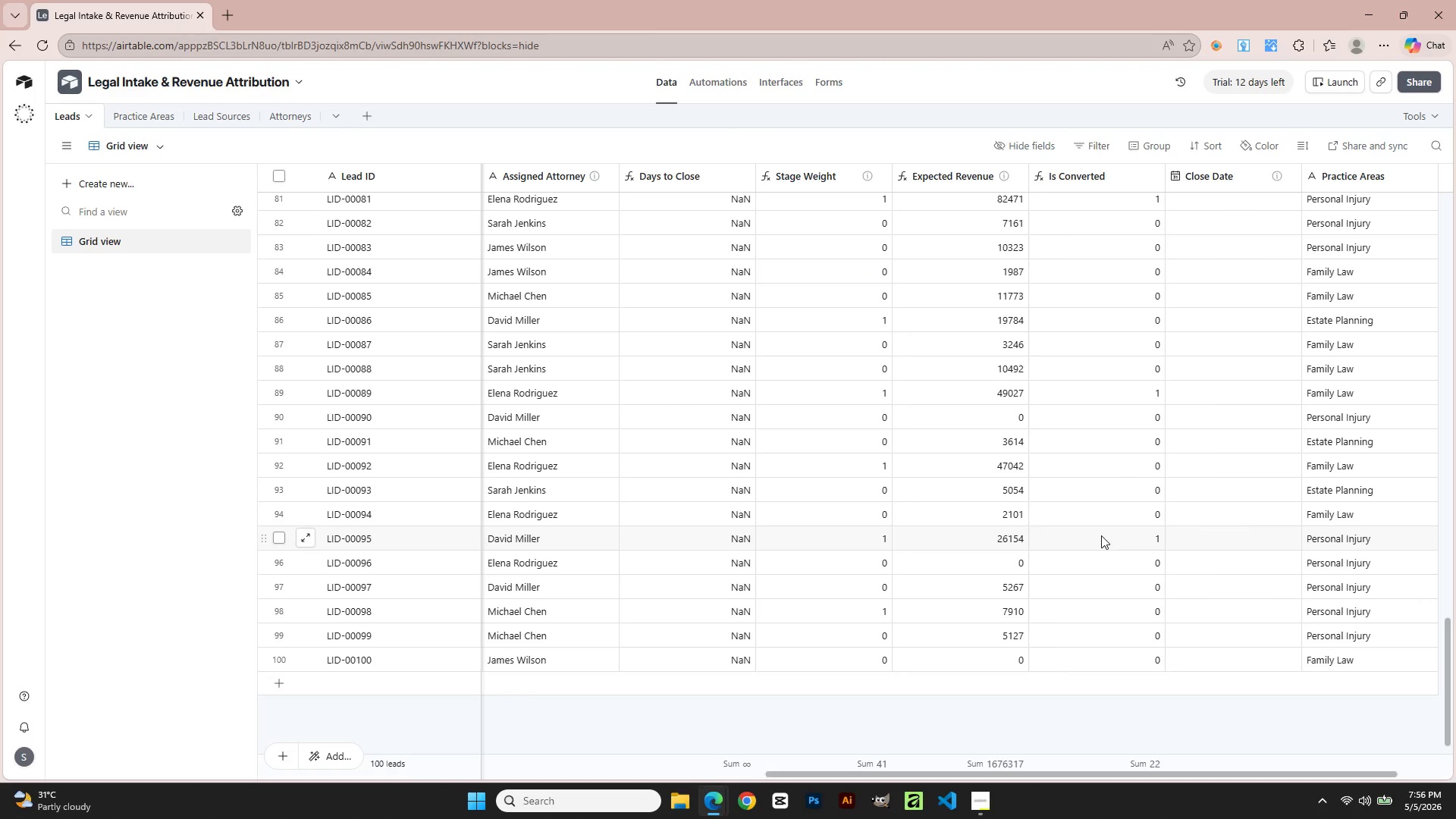 
key(Meta+Shift+R)
 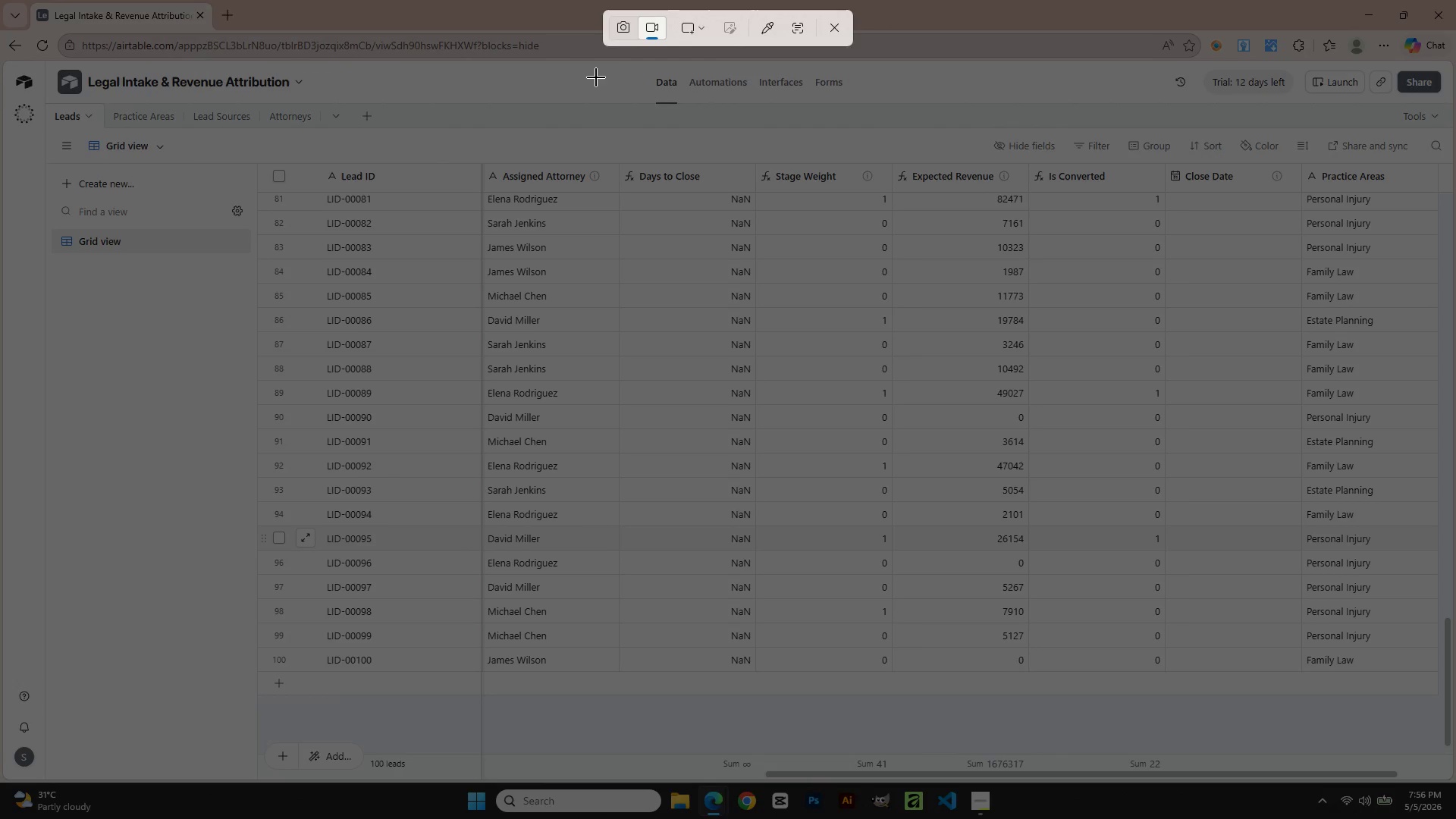 
left_click([623, 30])
 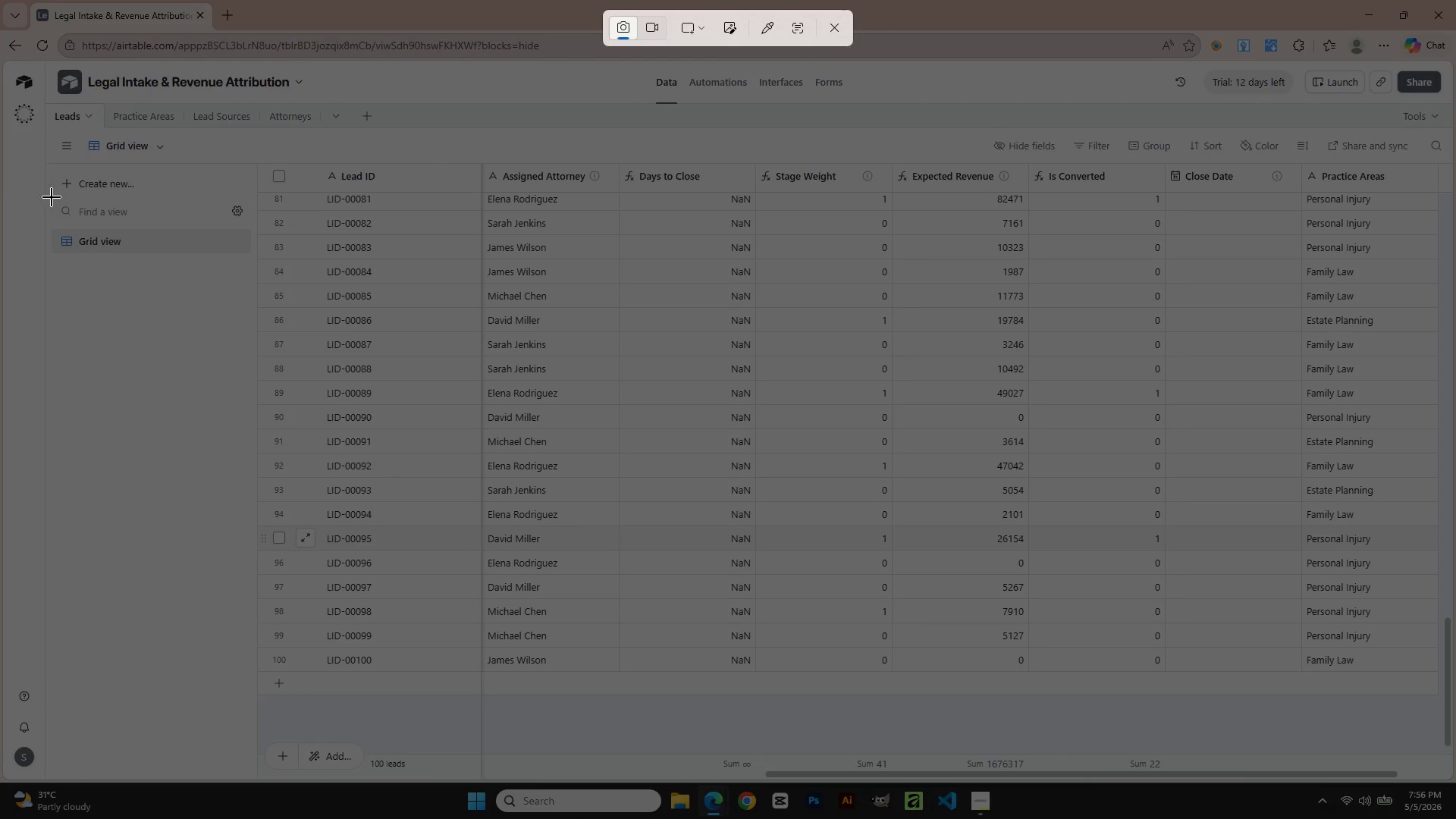 
left_click_drag(start_coordinate=[14, 84], to_coordinate=[1455, 726])
 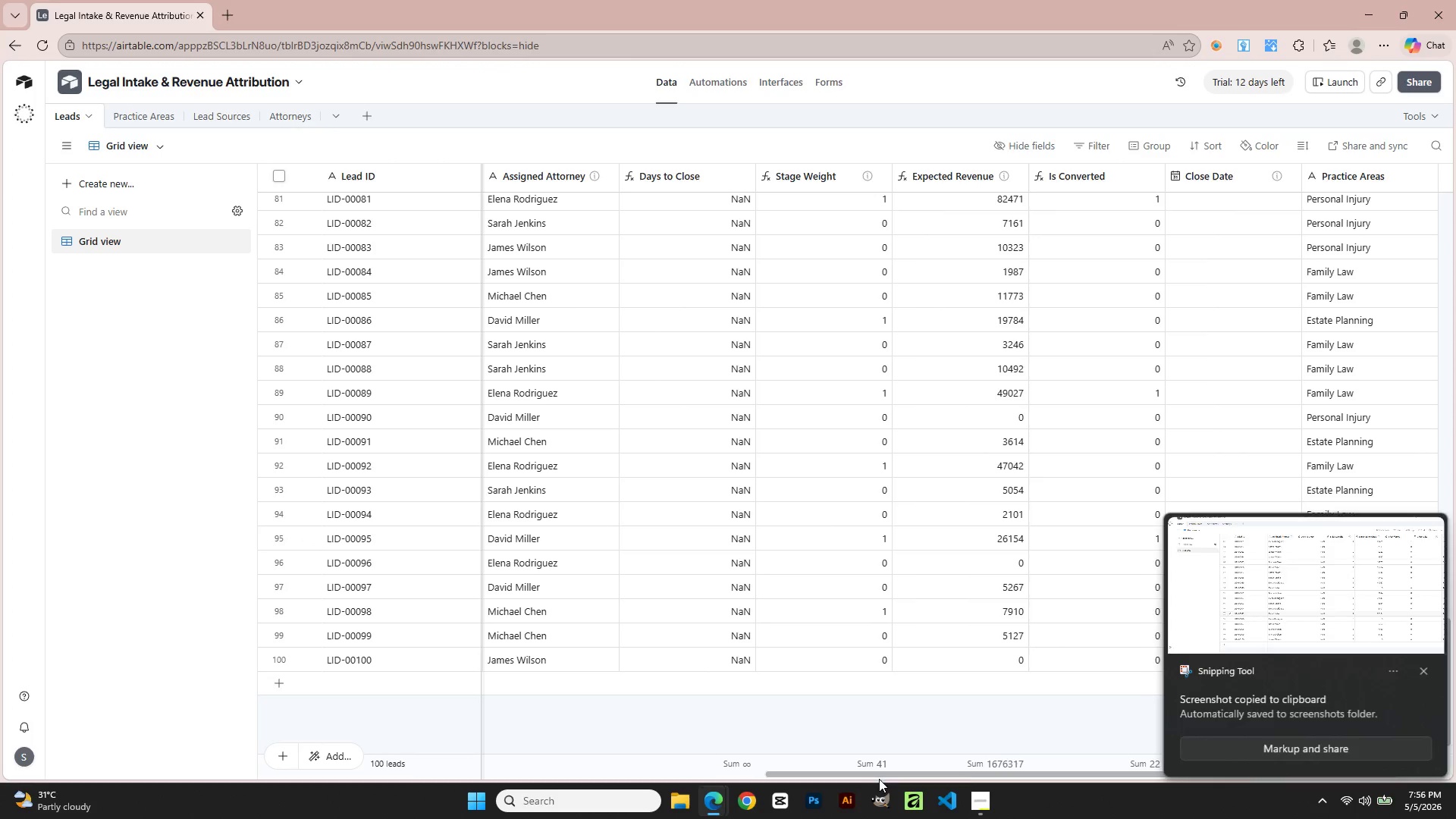 
left_click([1272, 610])
 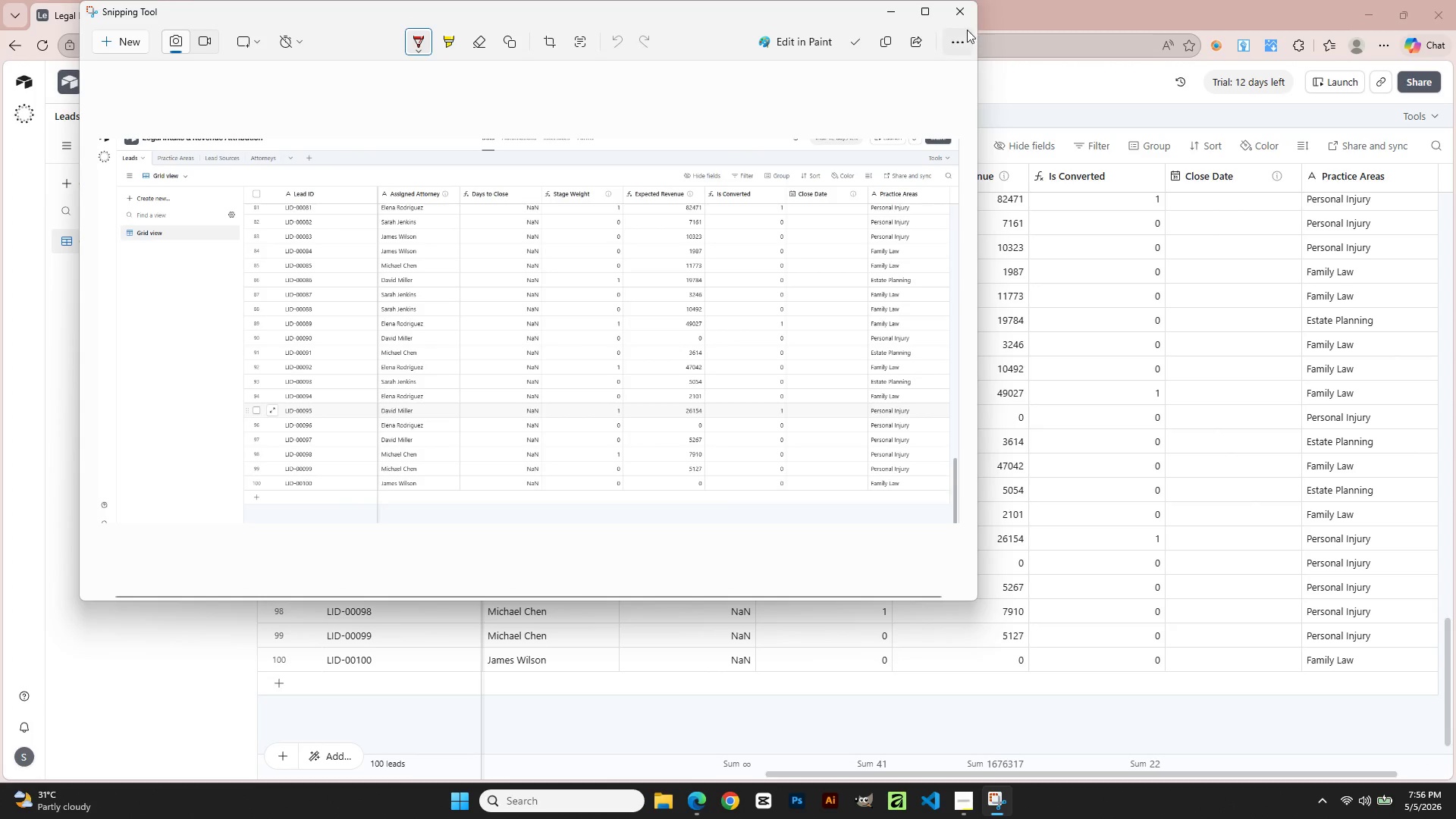 
left_click([888, 46])
 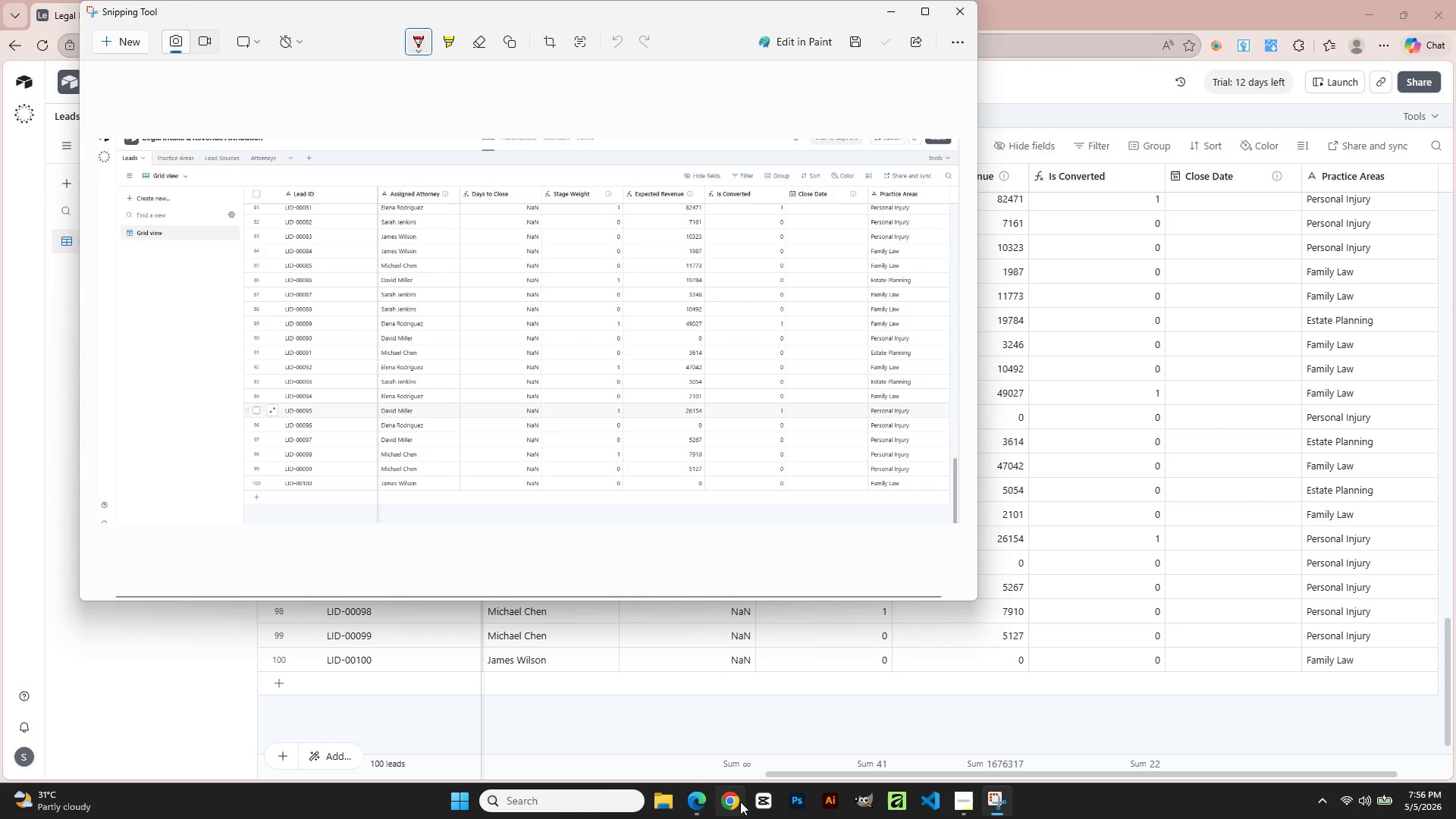 
left_click([705, 805])
 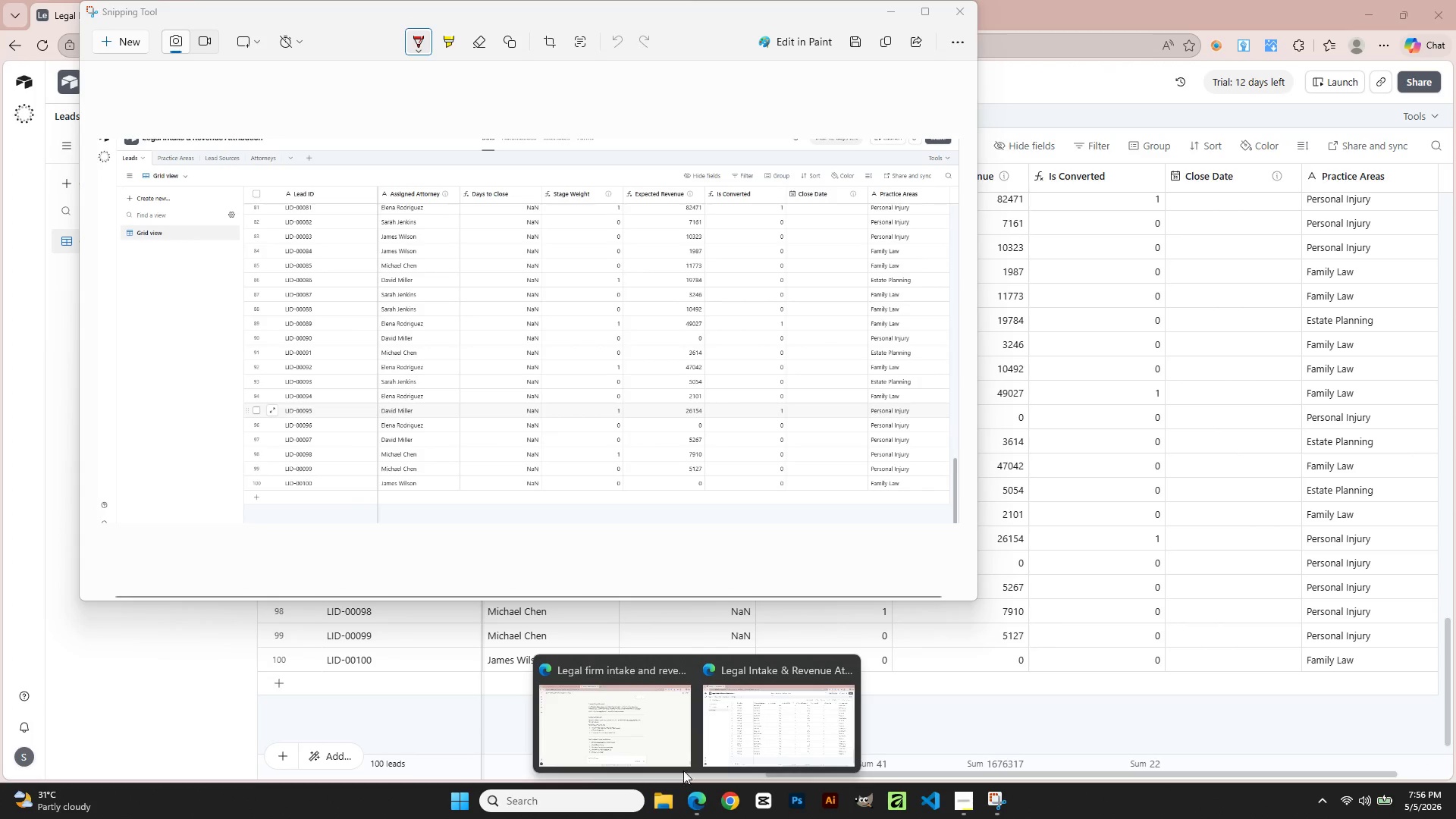 
left_click([646, 728])
 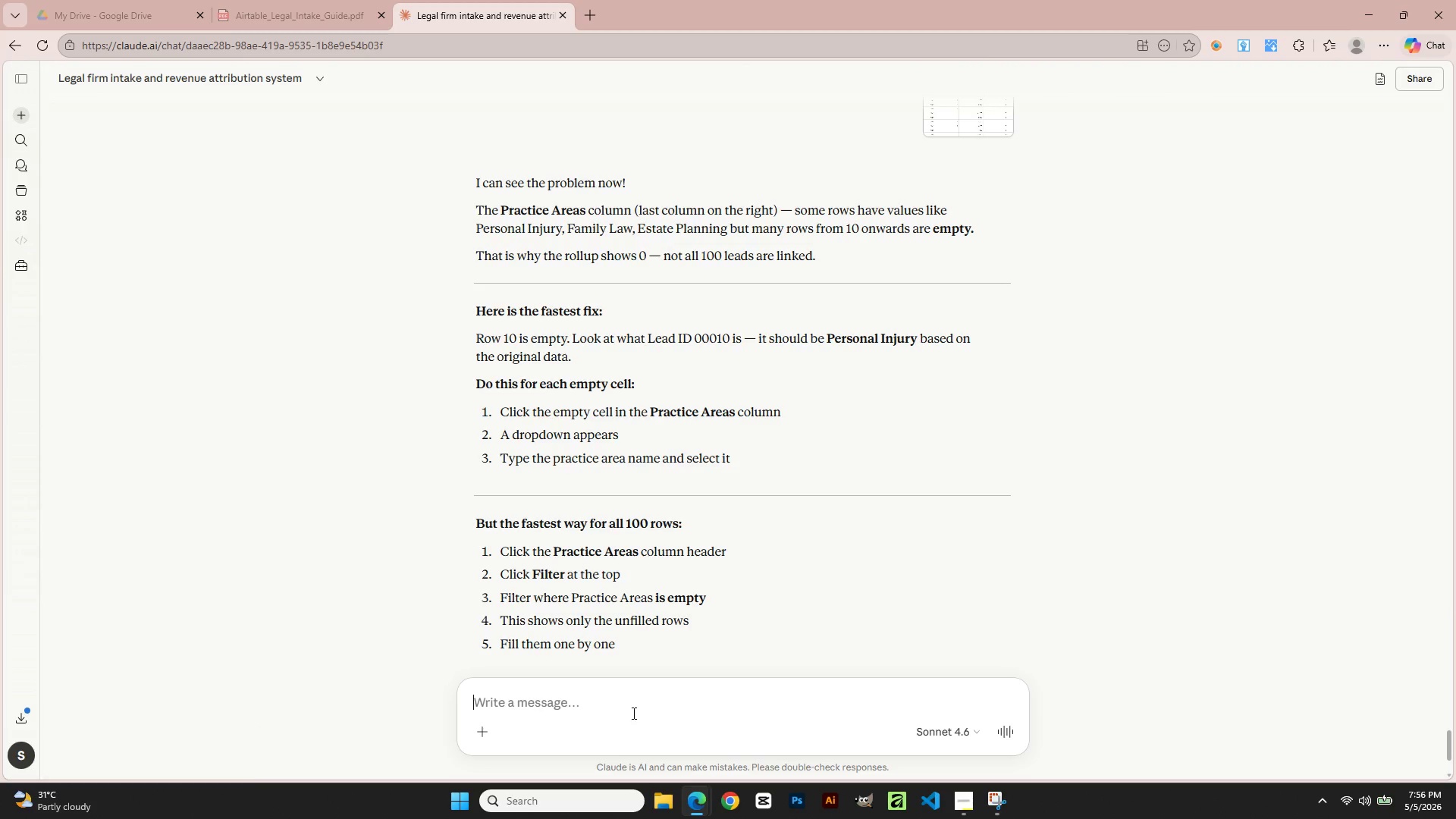 
left_click([628, 708])
 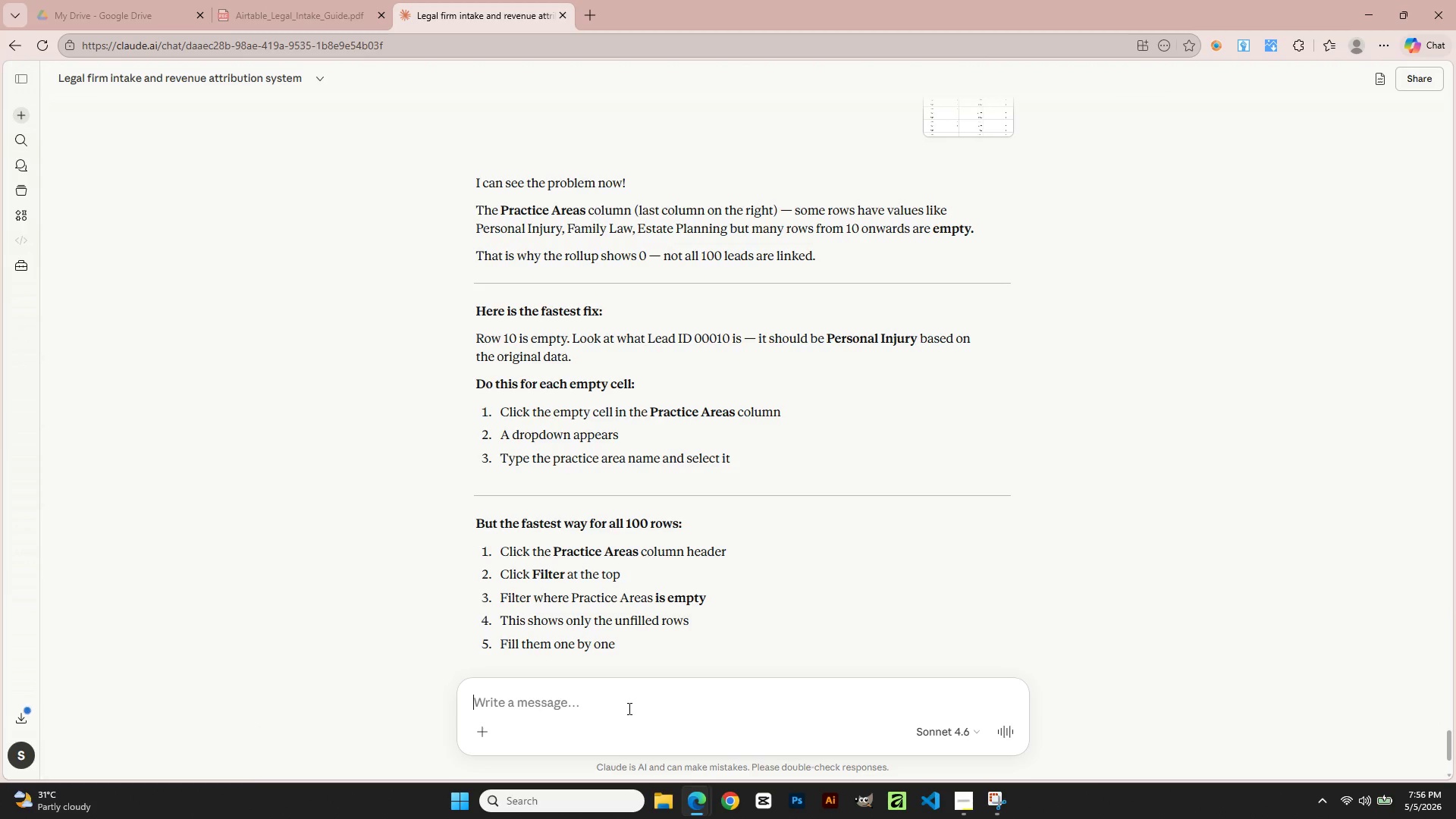 
key(Control+V)
 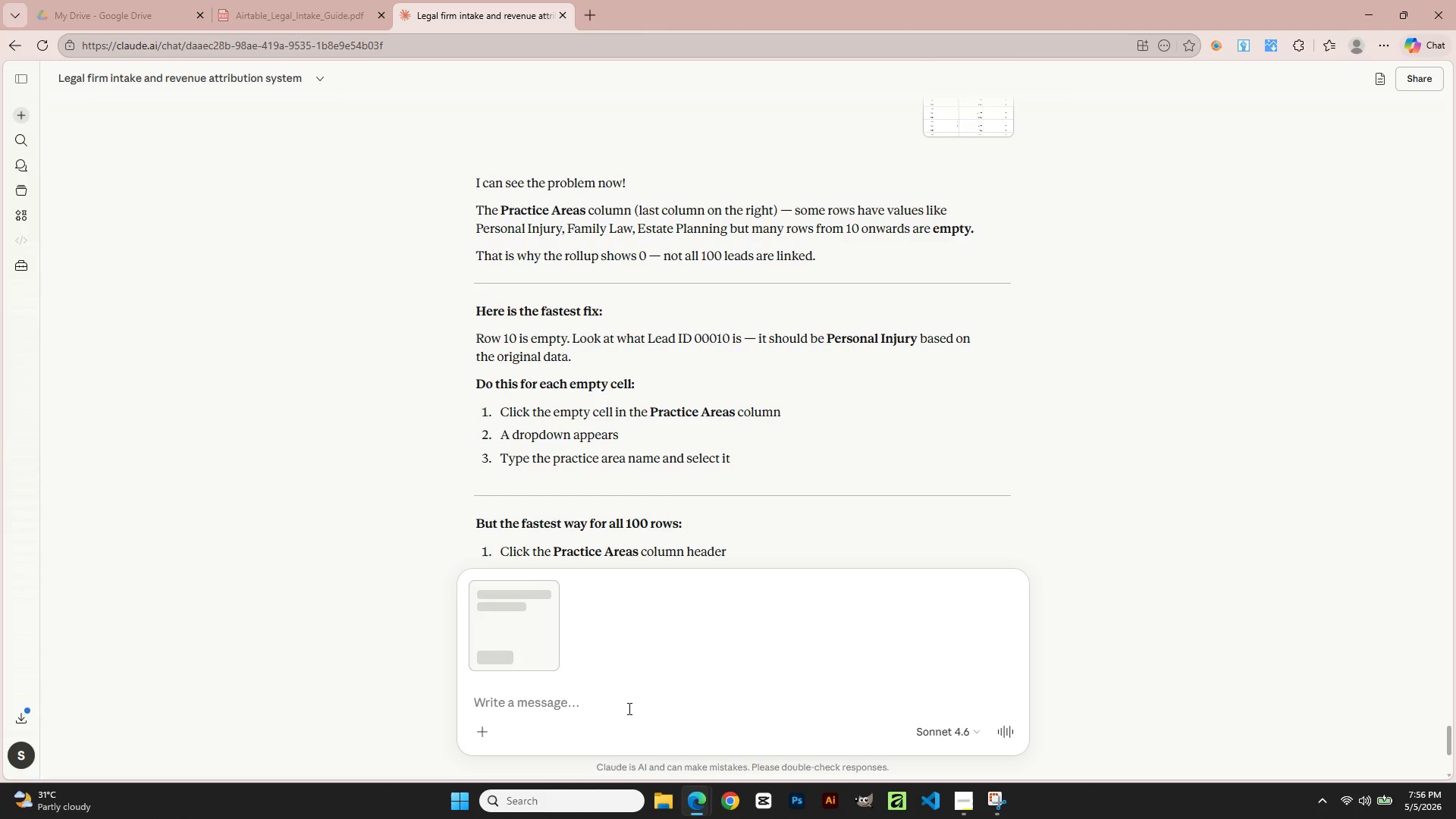 
key(Enter)
 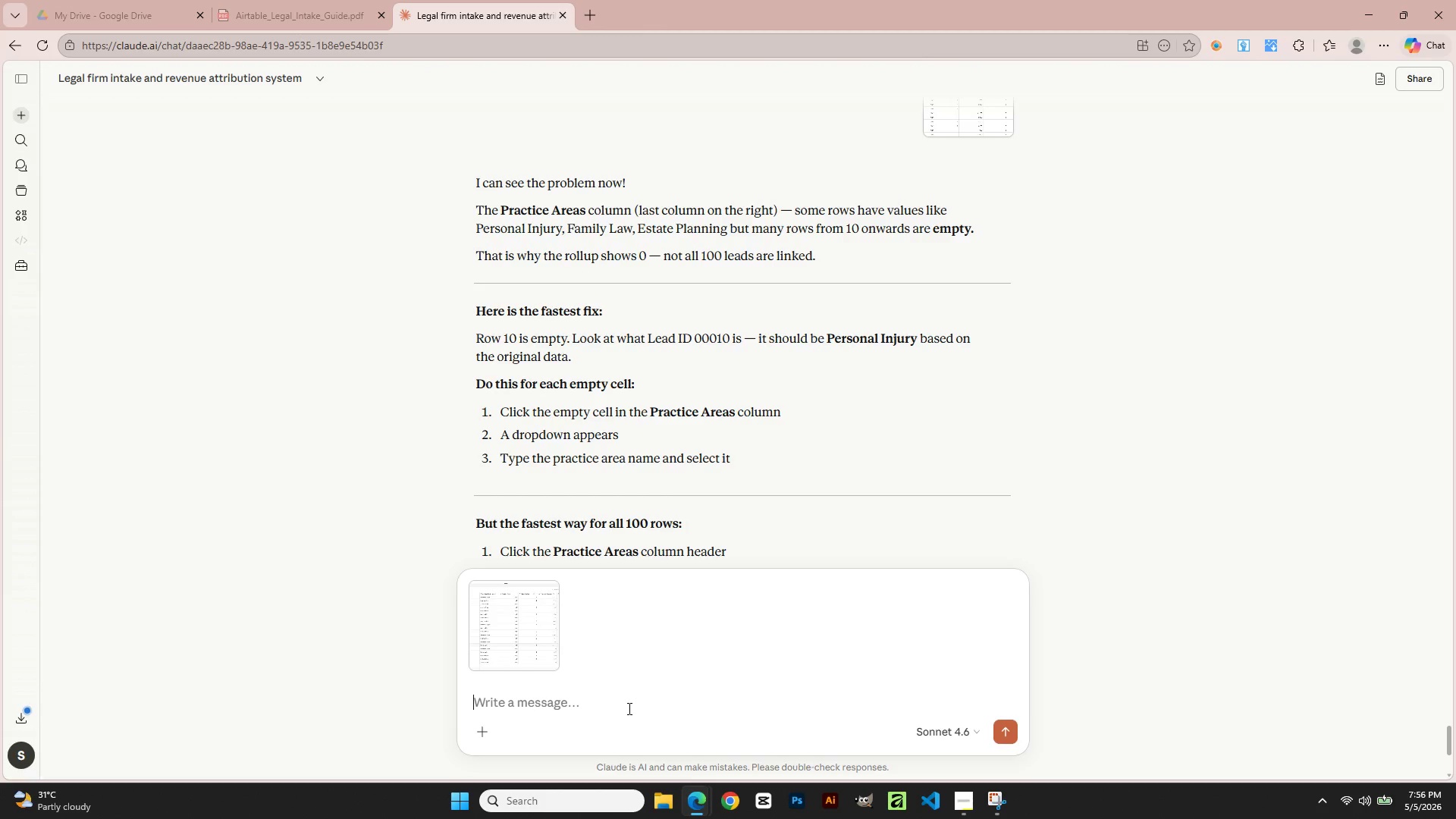 
type(Like yhis)
key(Backspace)
key(Backspace)
key(Backspace)
key(Backspace)
type(yhis)
key(Backspace)
key(Backspace)
key(Backspace)
key(Backspace)
type(this?)
 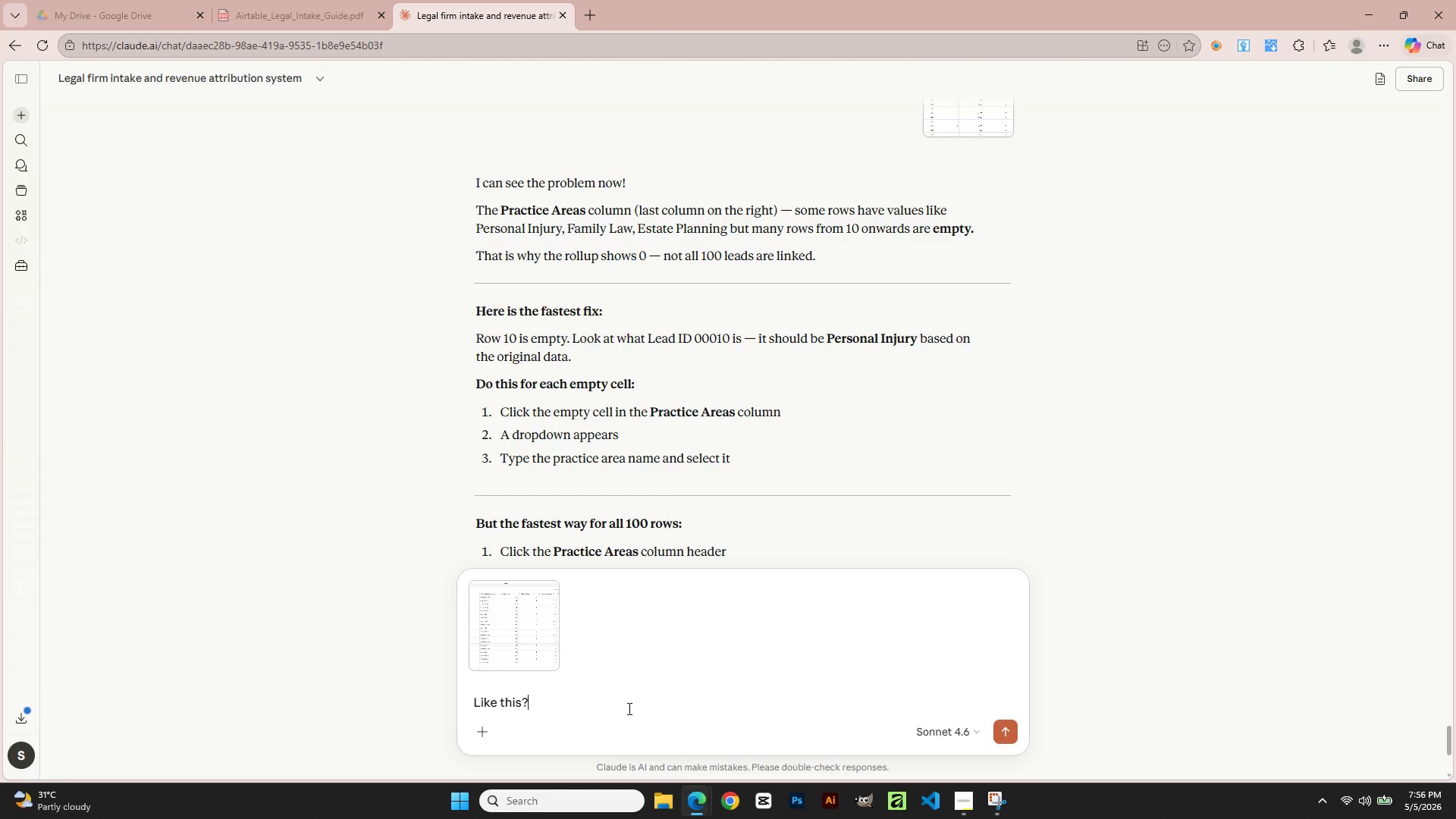 
 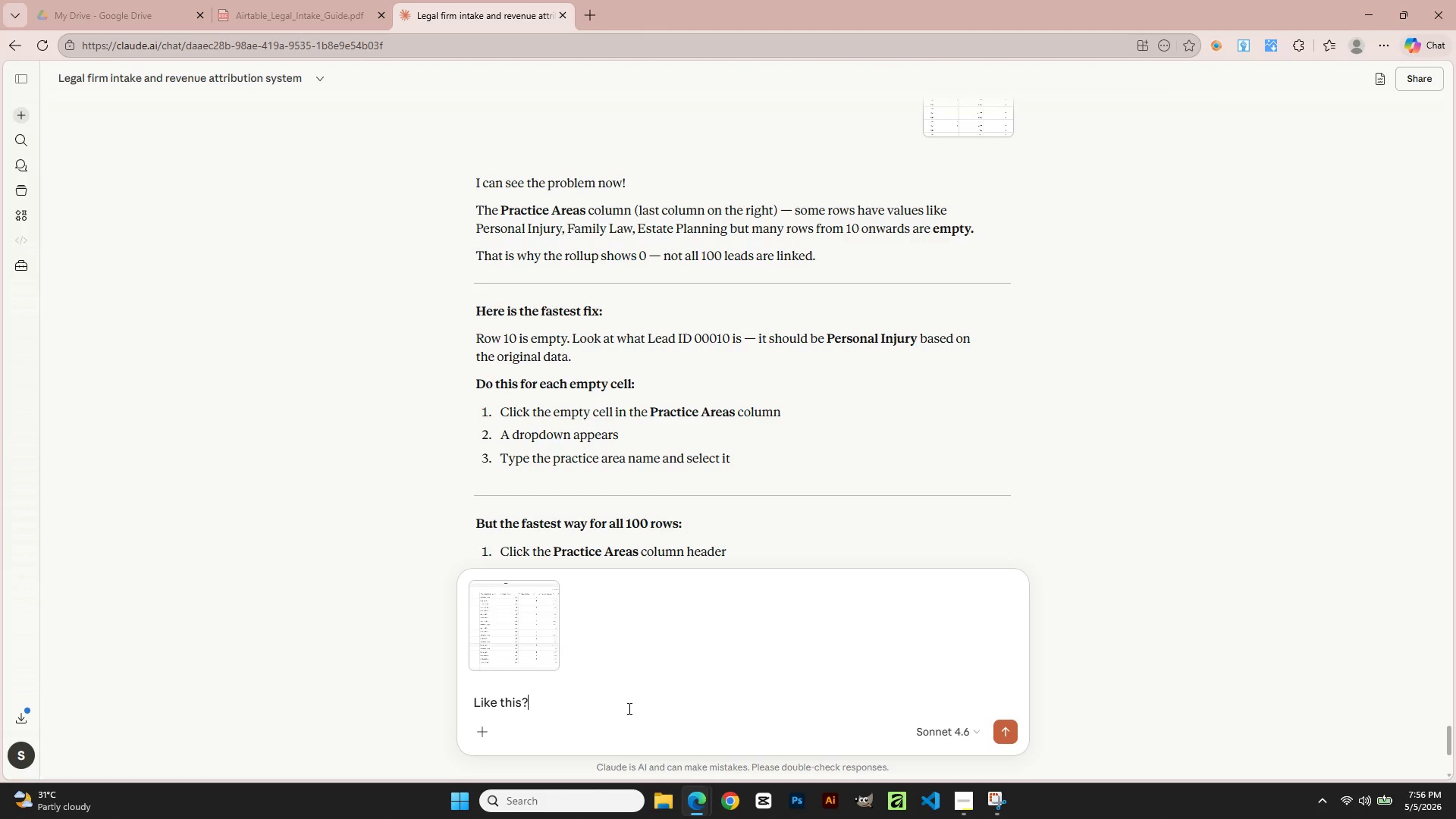 
key(Enter)
 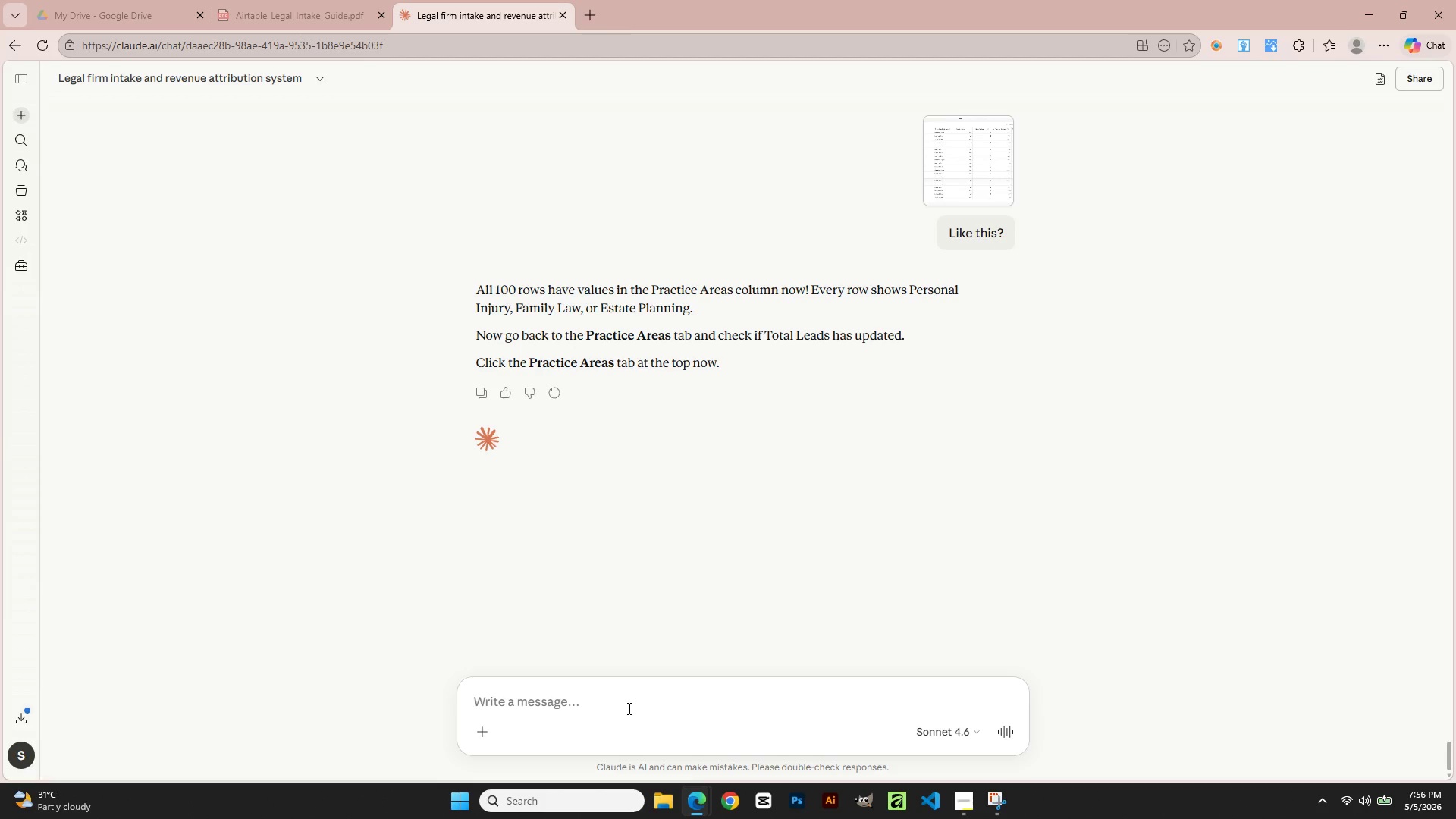 
wait(17.0)
 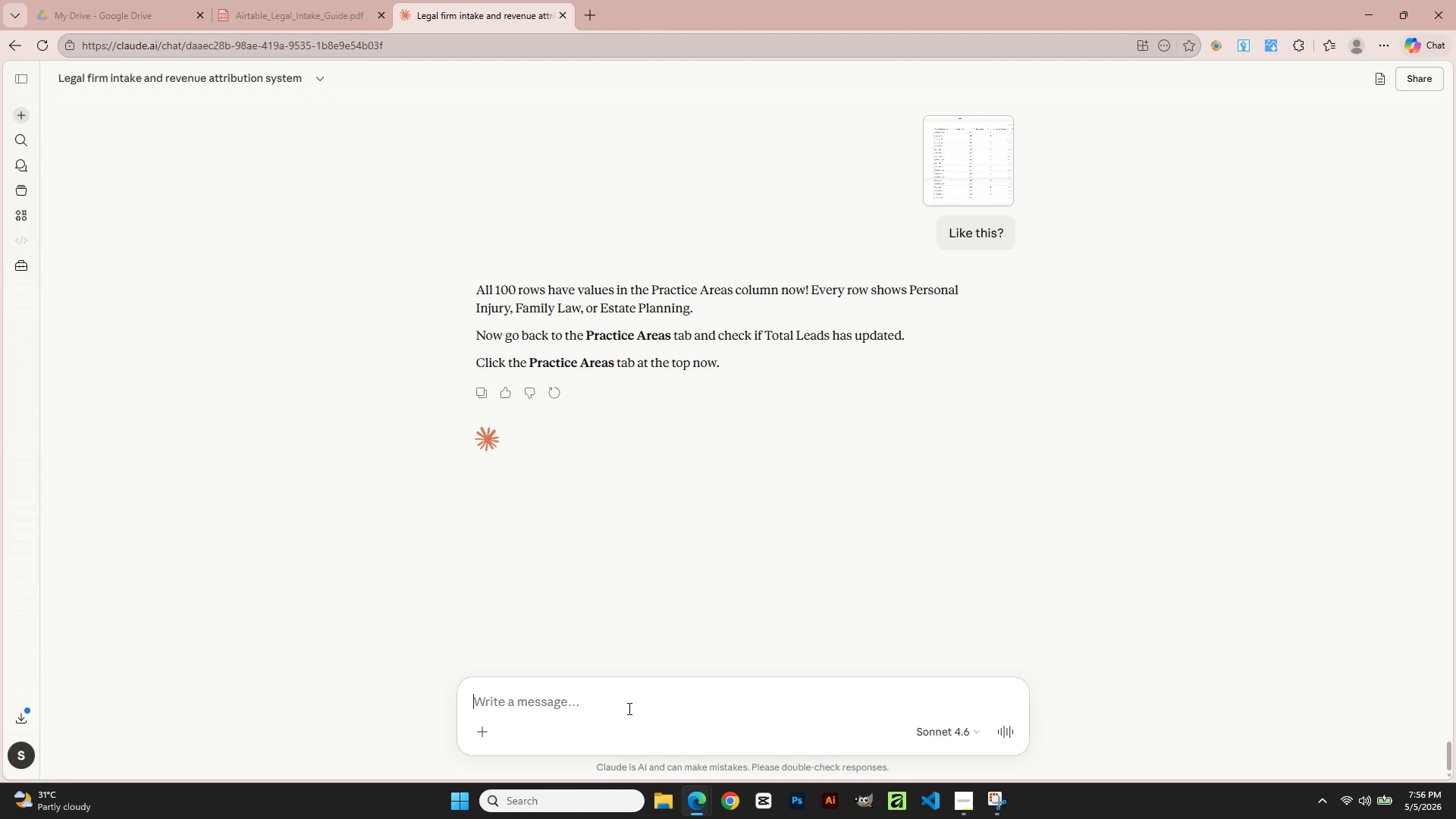 
type(Okay but still 0)
 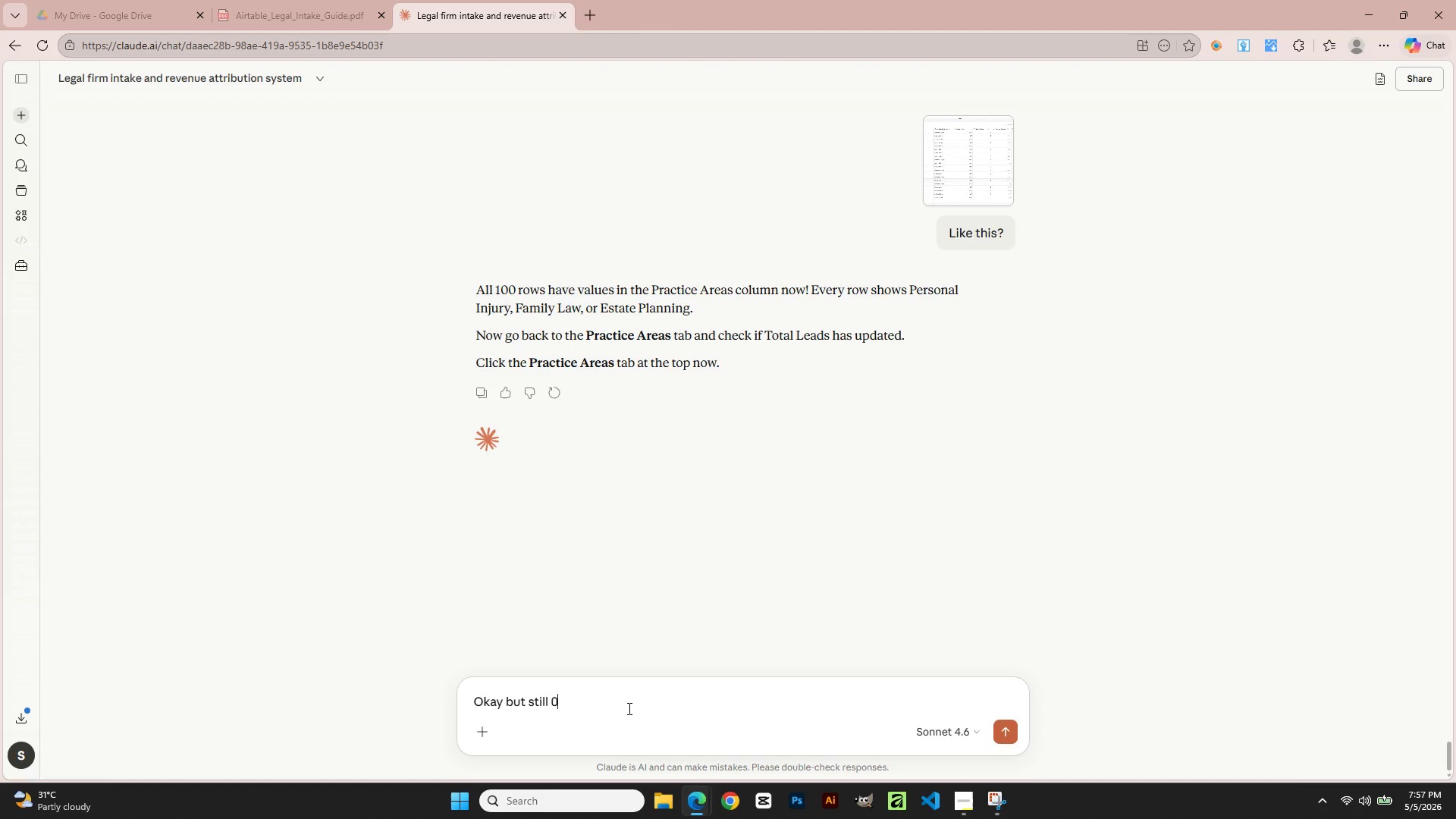 
key(Enter)
 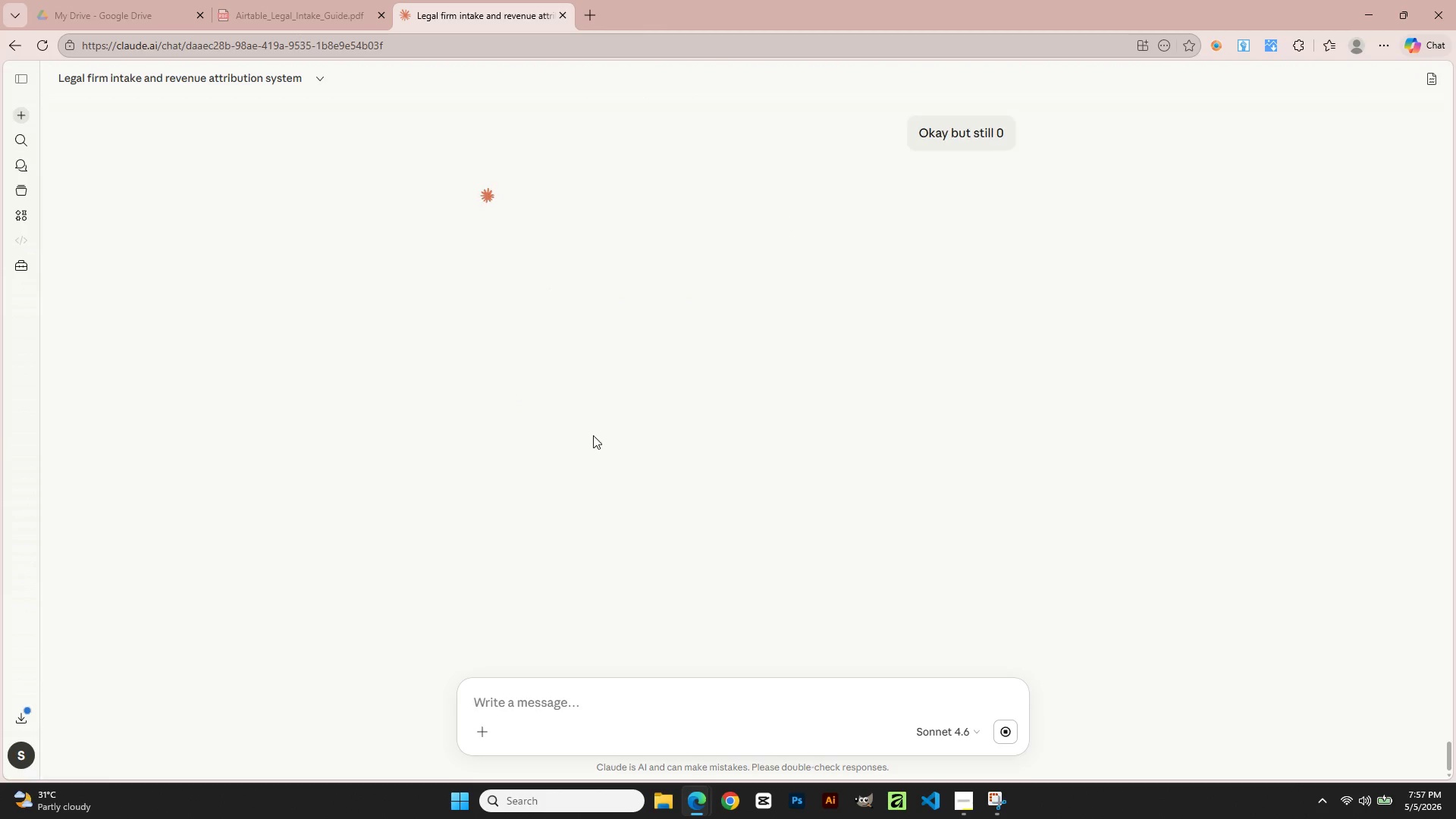 
key(Alt+AltLeft)
 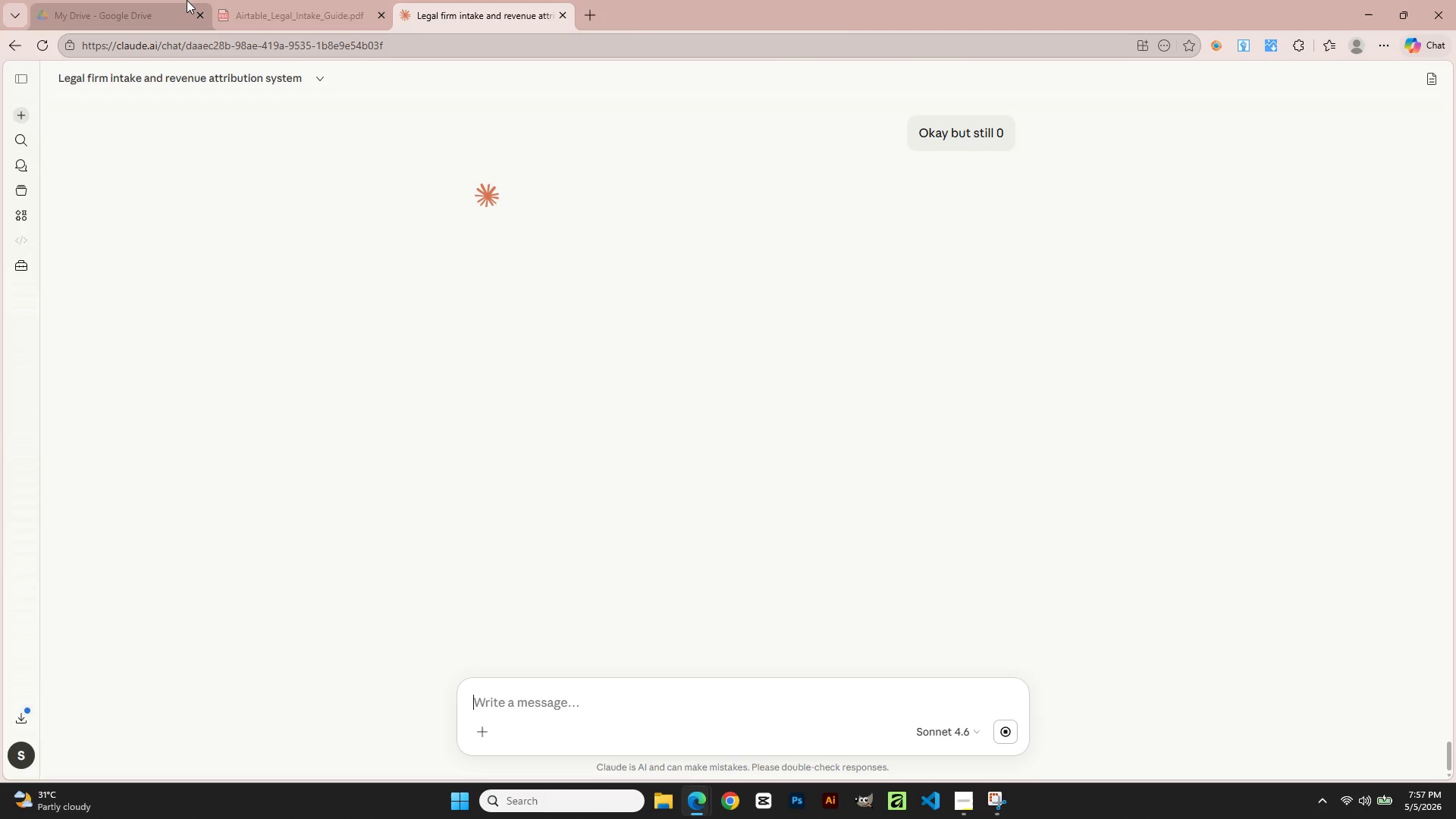 
key(Alt+Tab)
 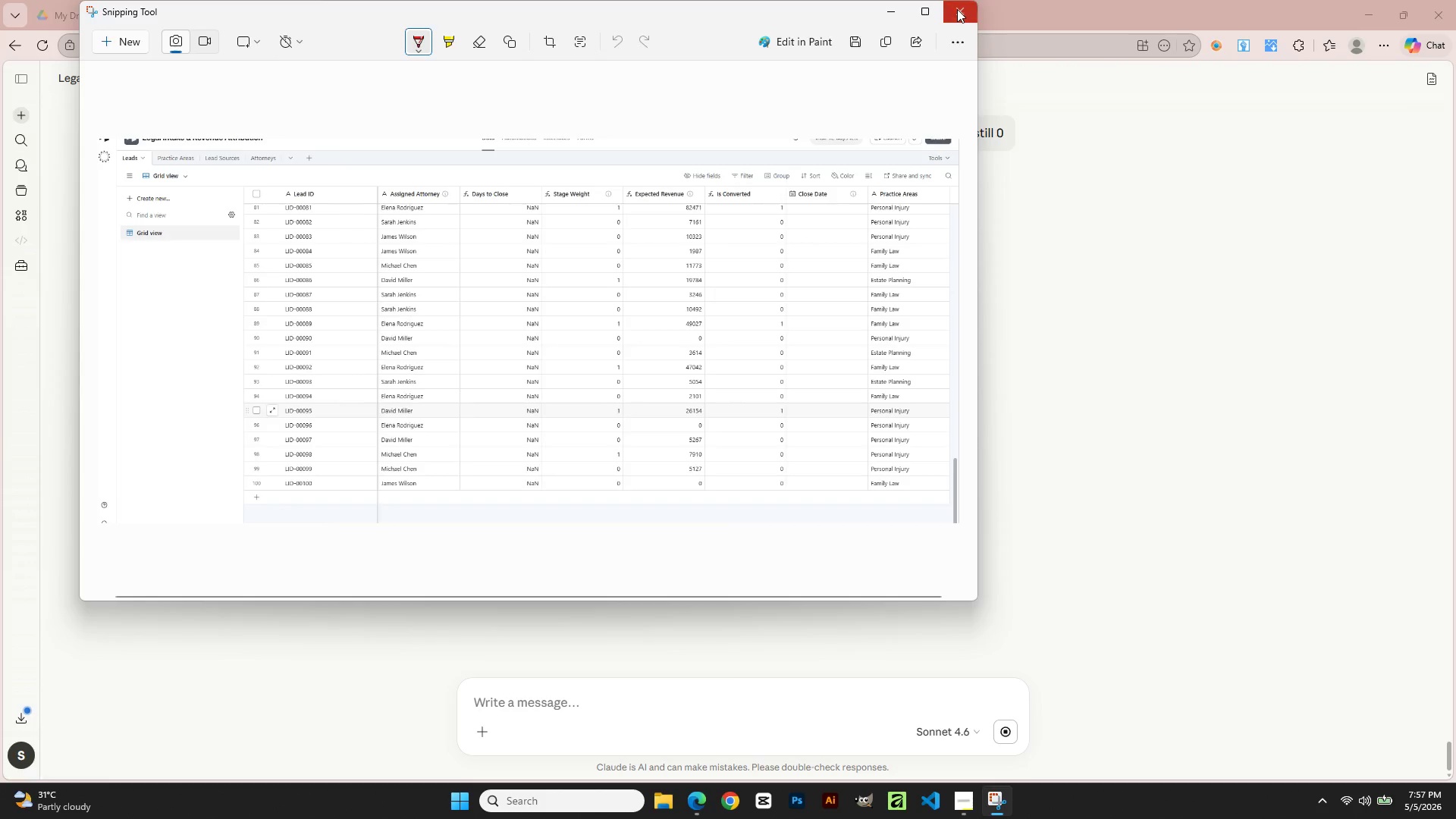 
key(Alt+AltLeft)
 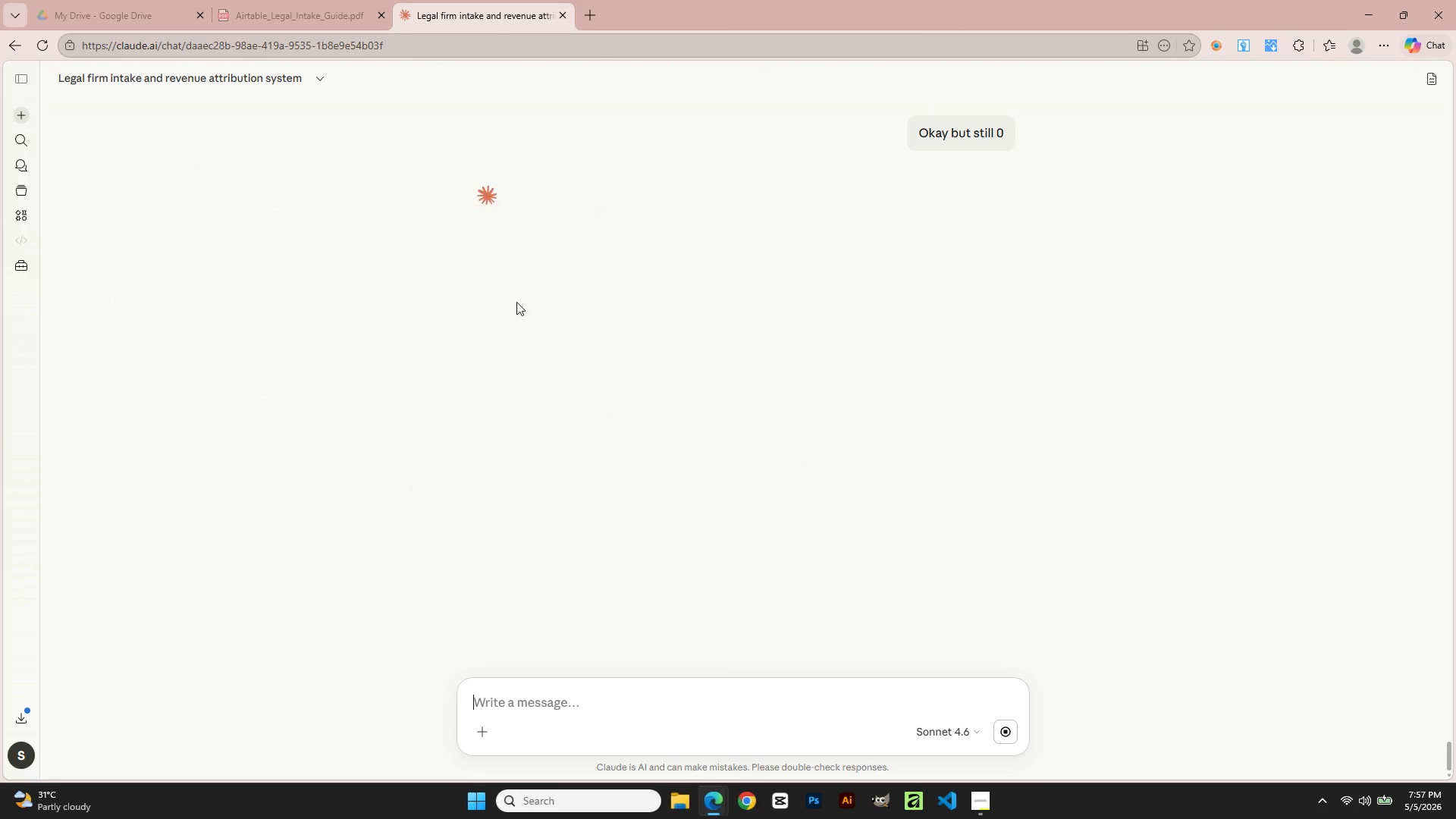 
key(Alt+Tab)
 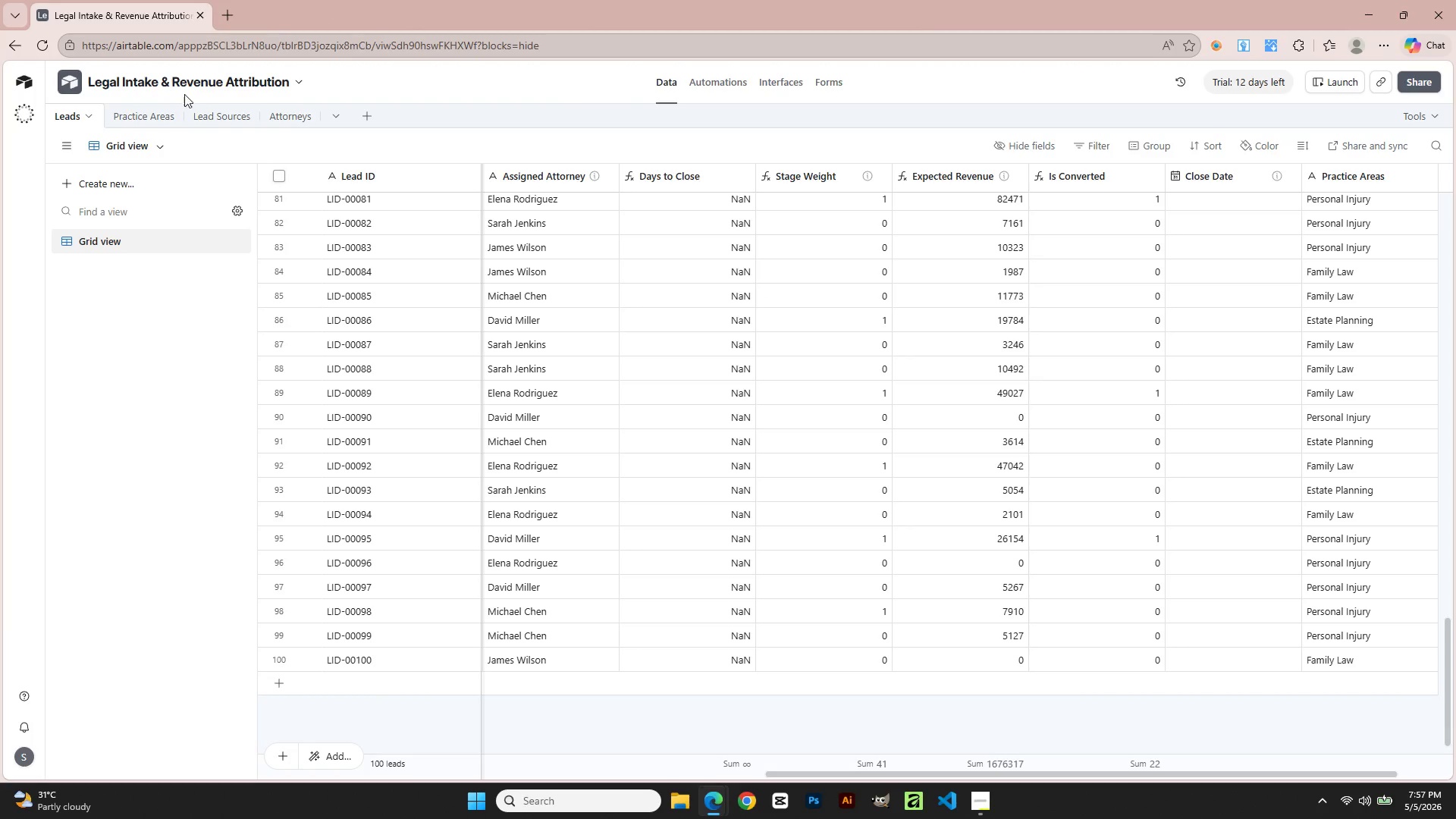 
left_click([143, 119])
 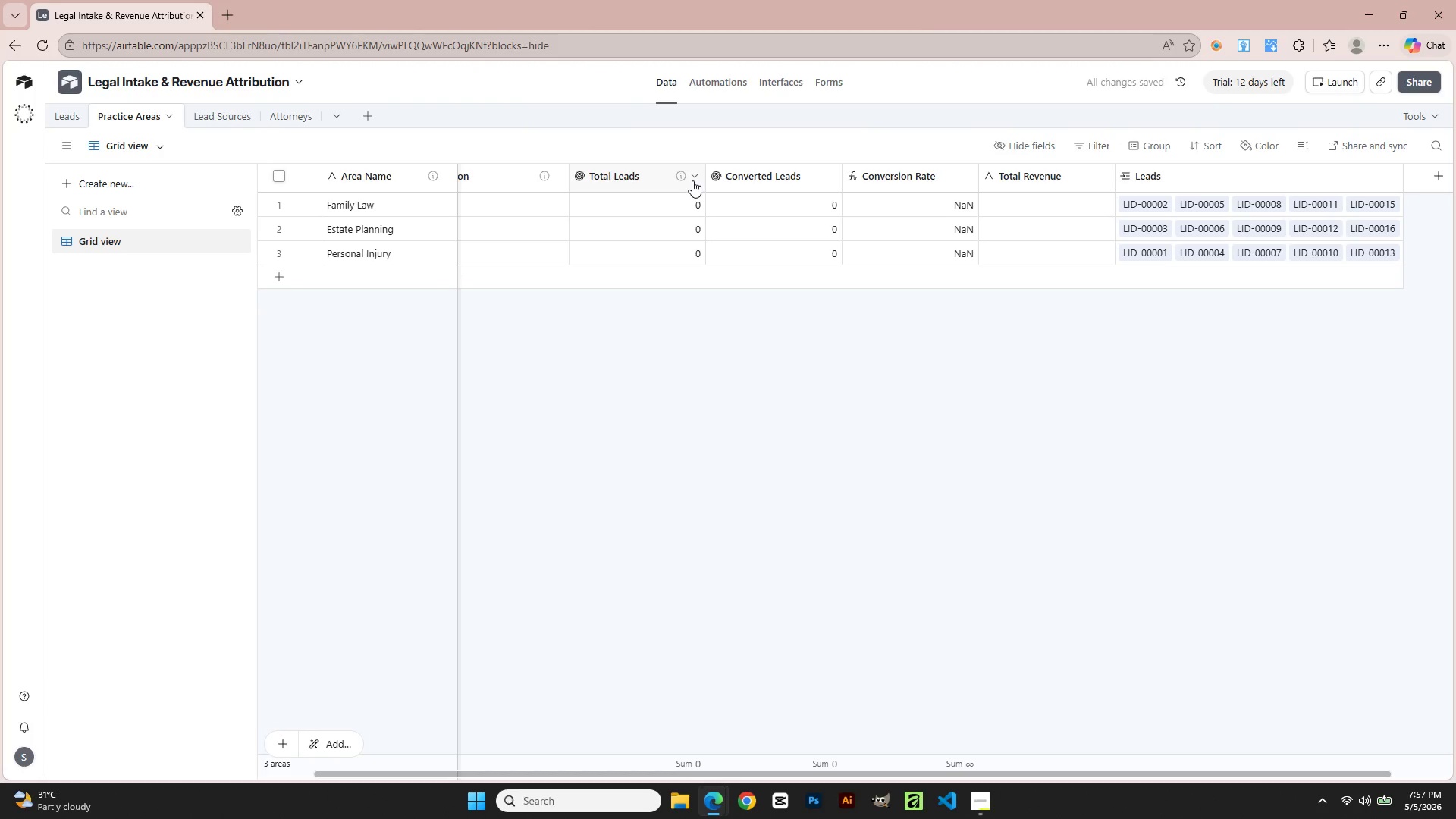 
wait(5.14)
 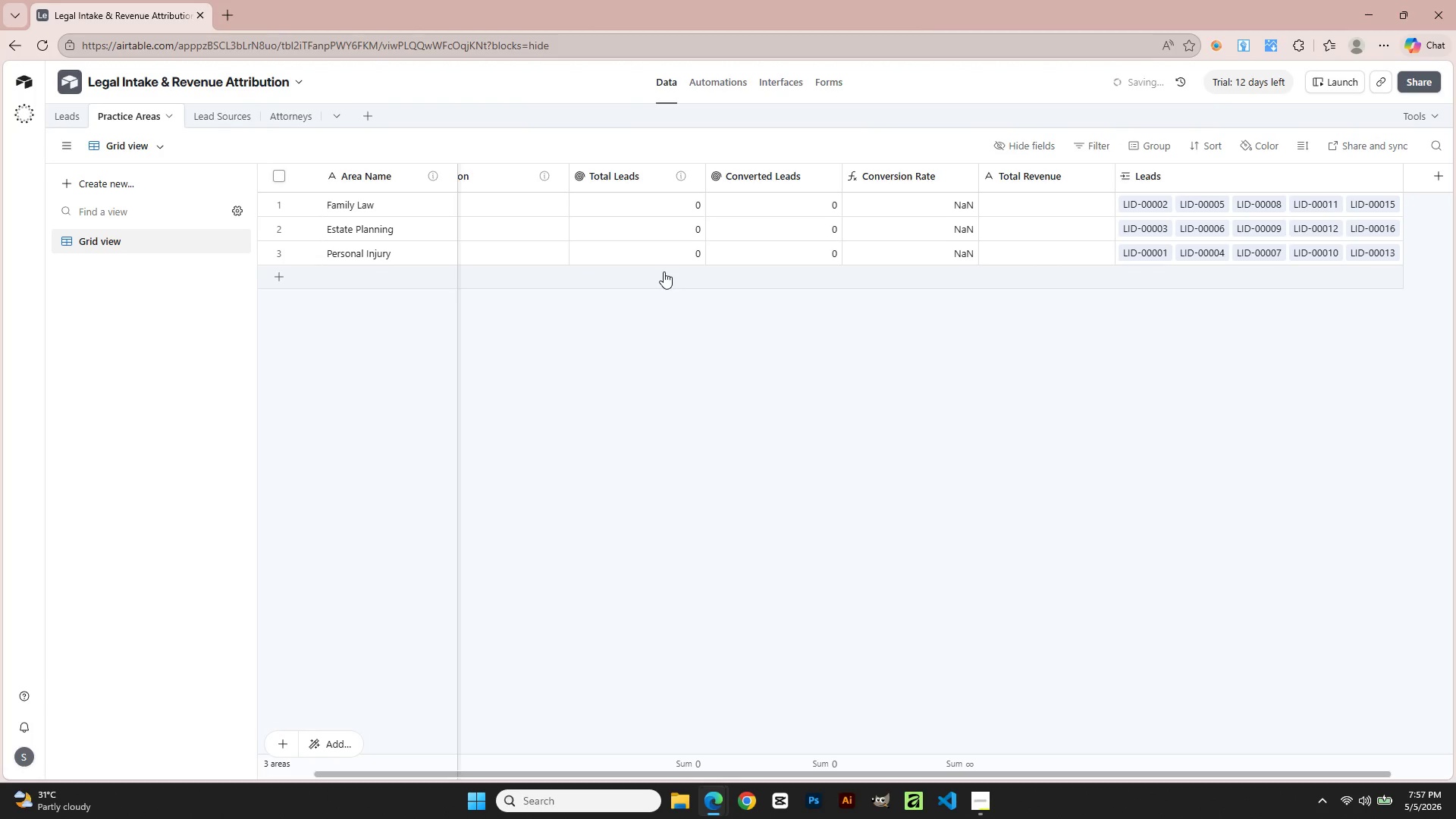 
left_click([692, 180])
 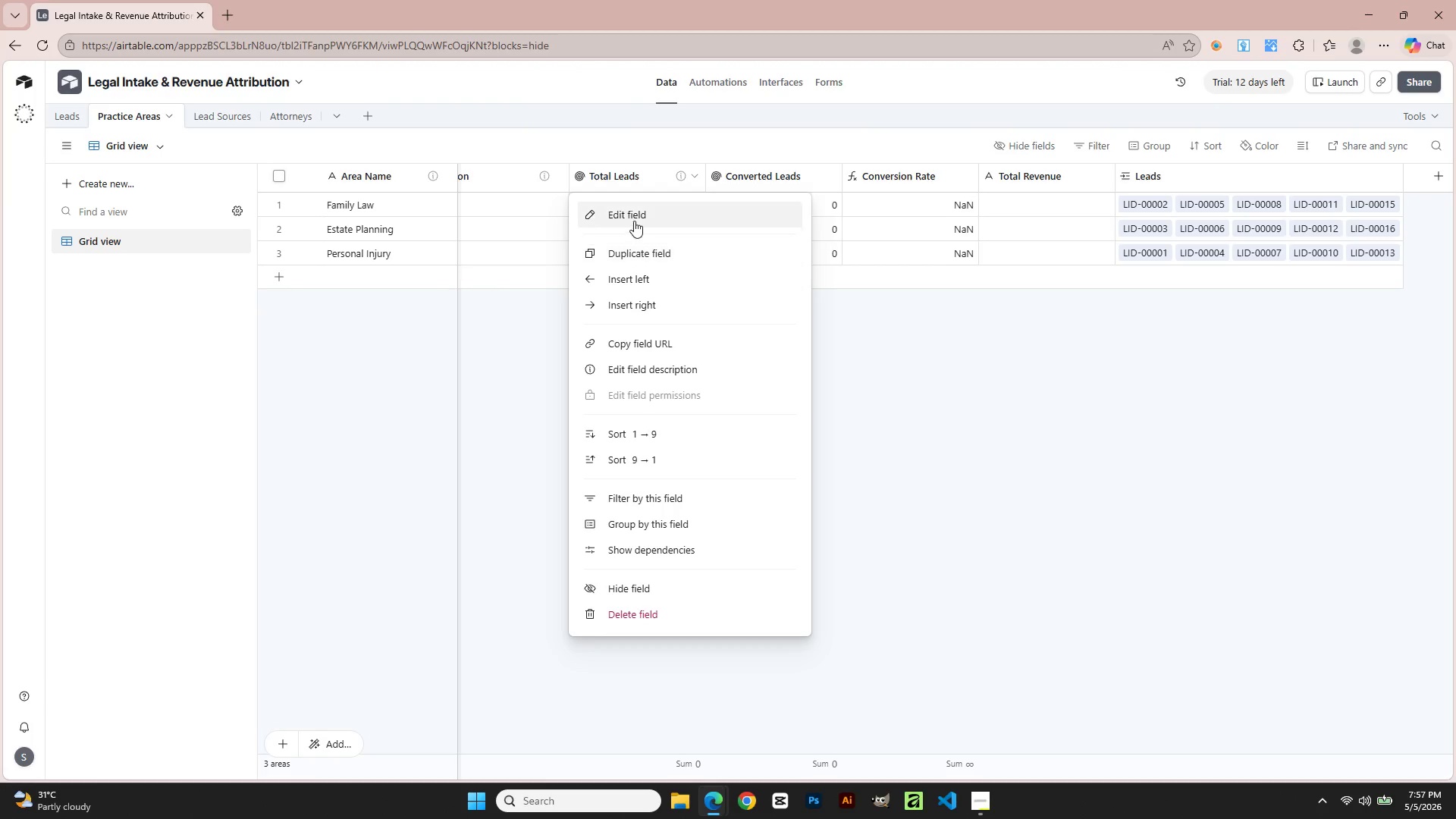 
left_click([634, 218])
 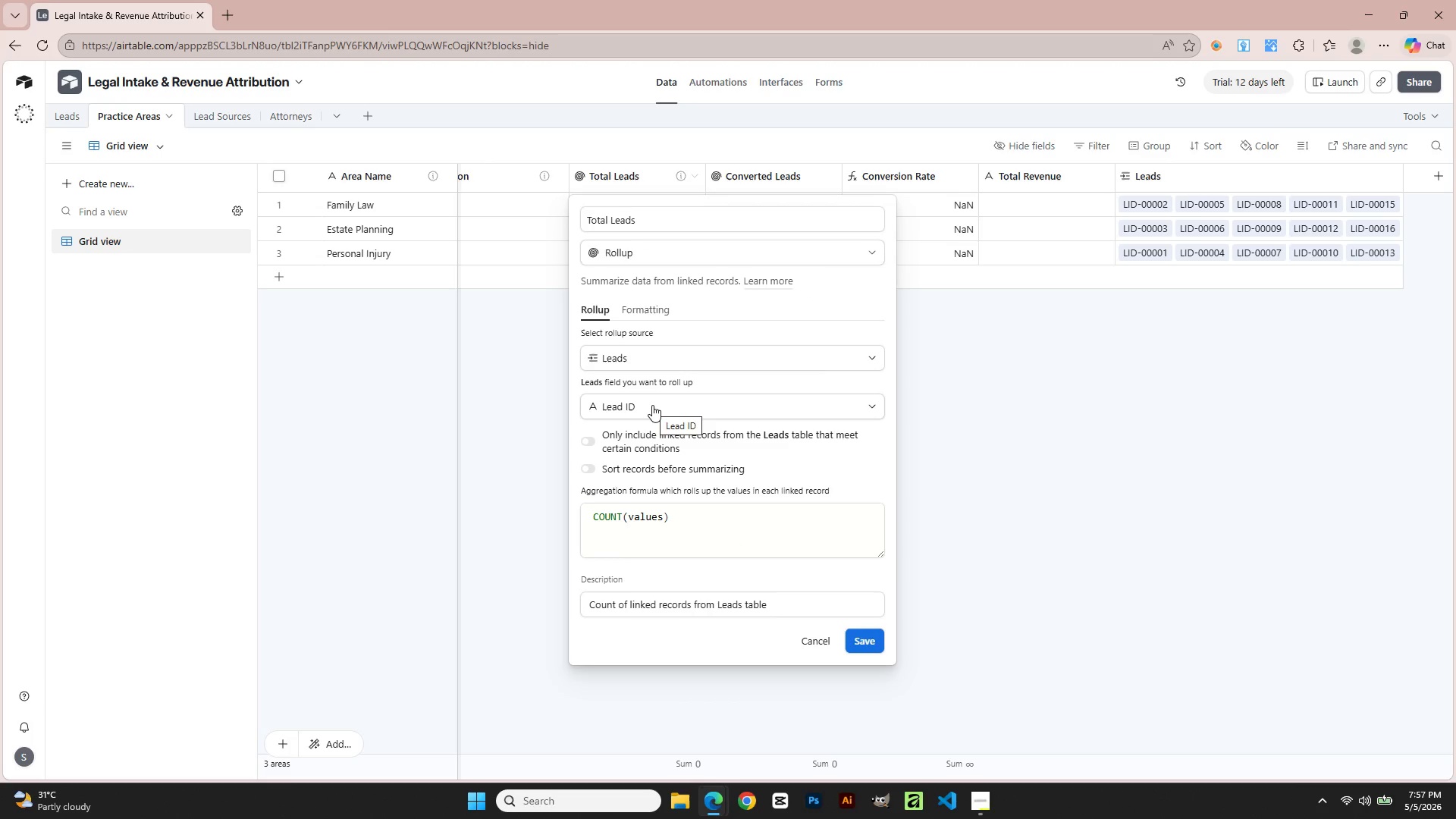 
wait(6.11)
 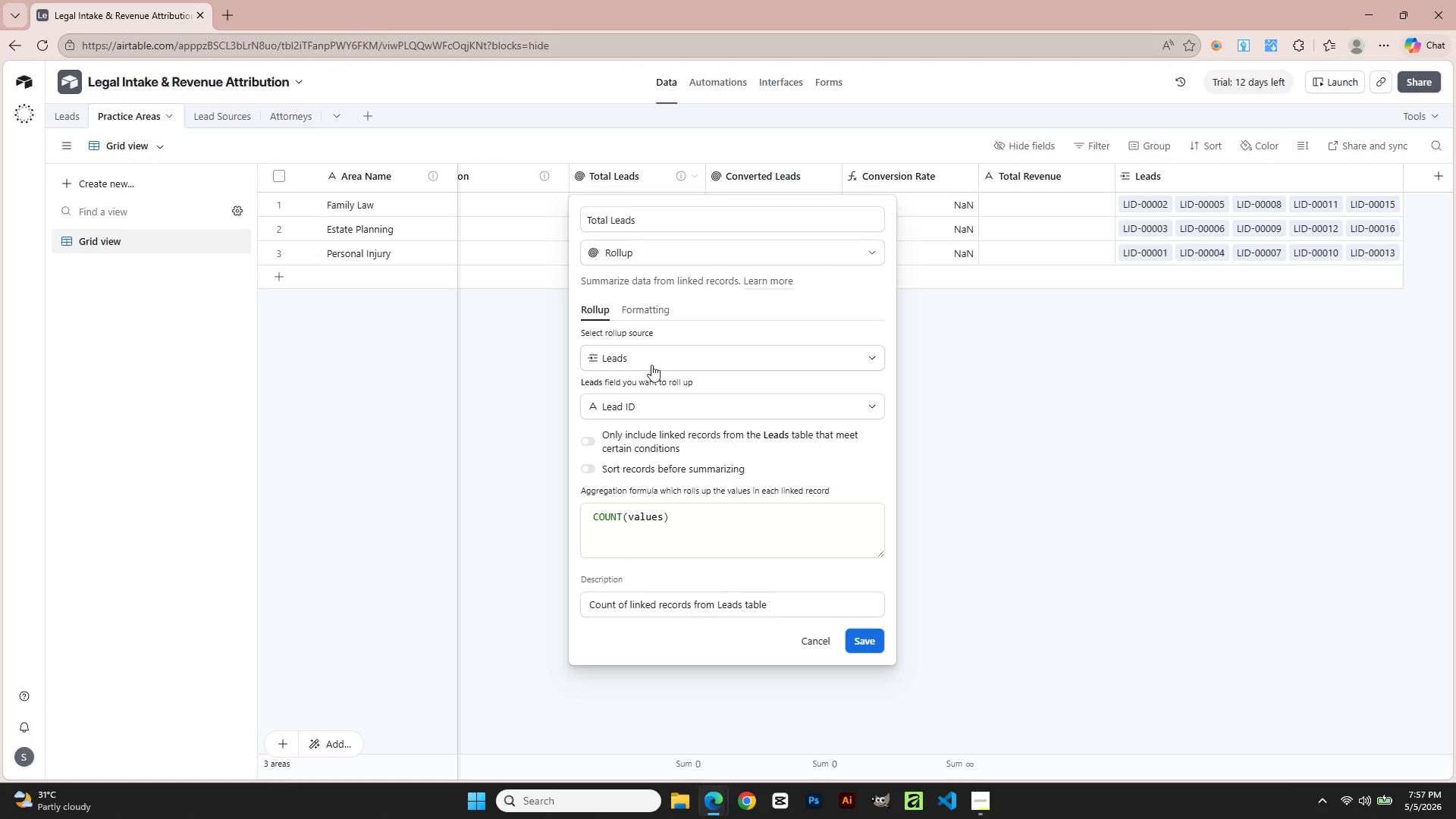 
left_click([652, 405])
 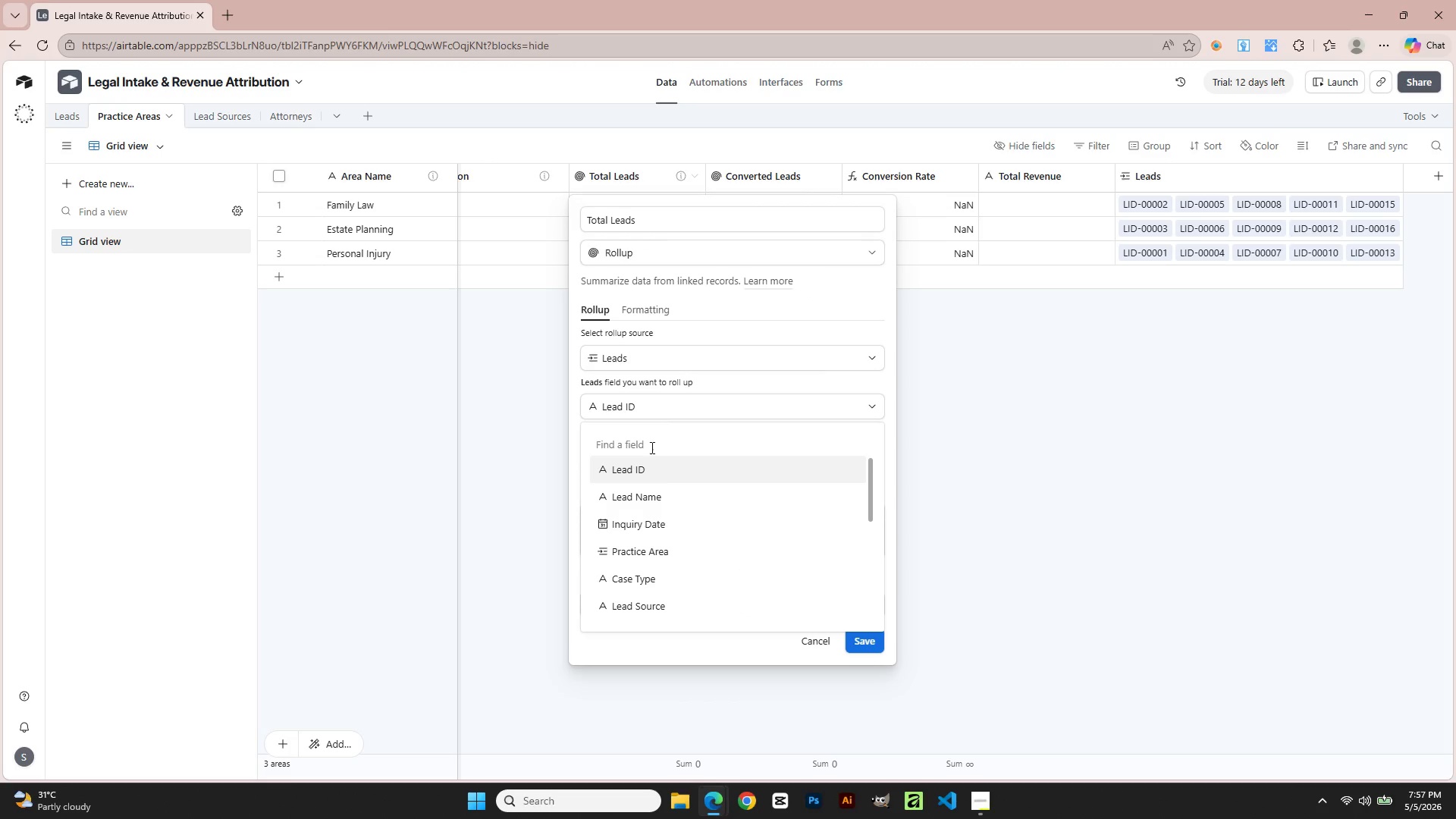 
left_click([648, 469])
 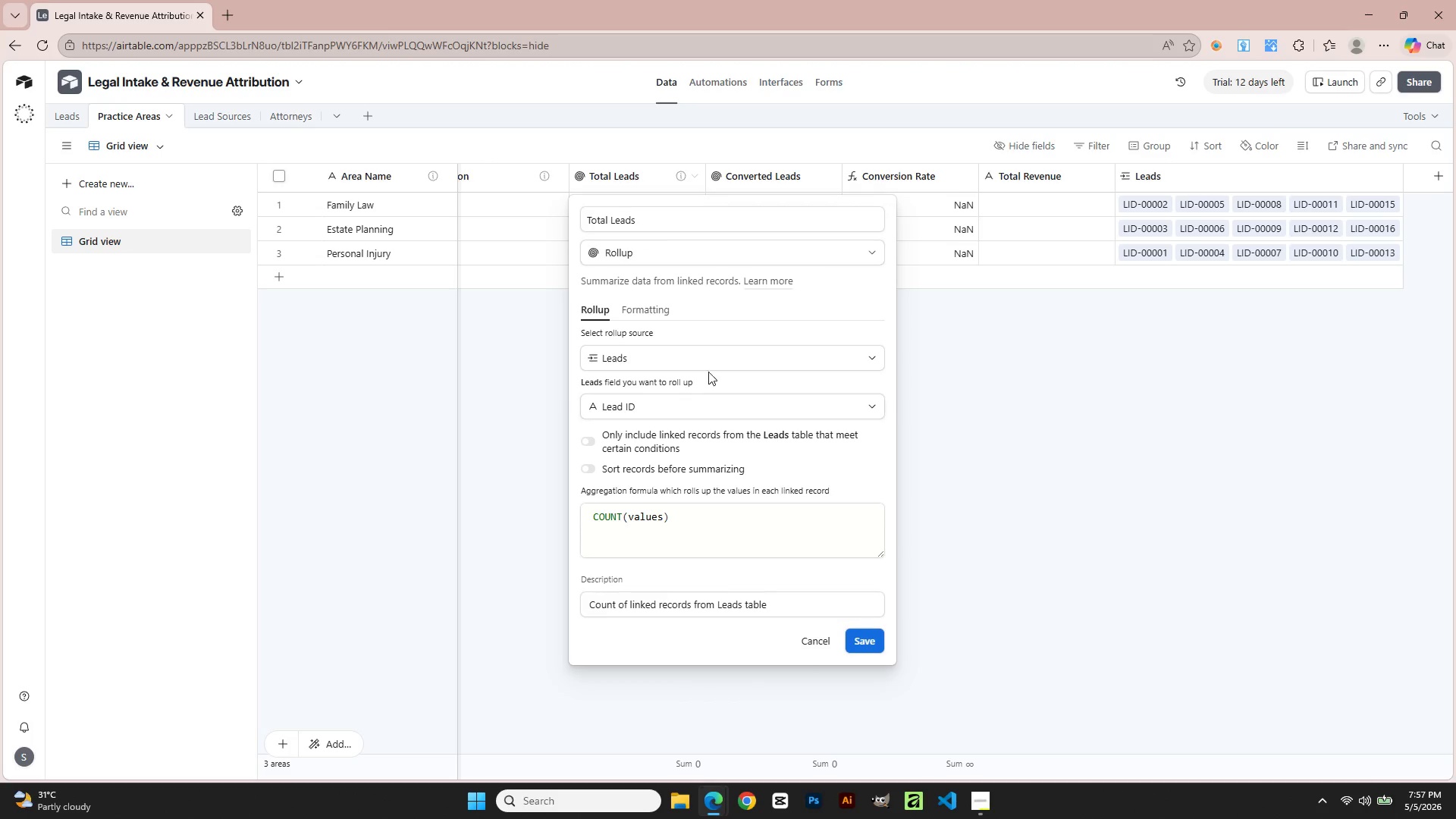 
left_click([664, 312])
 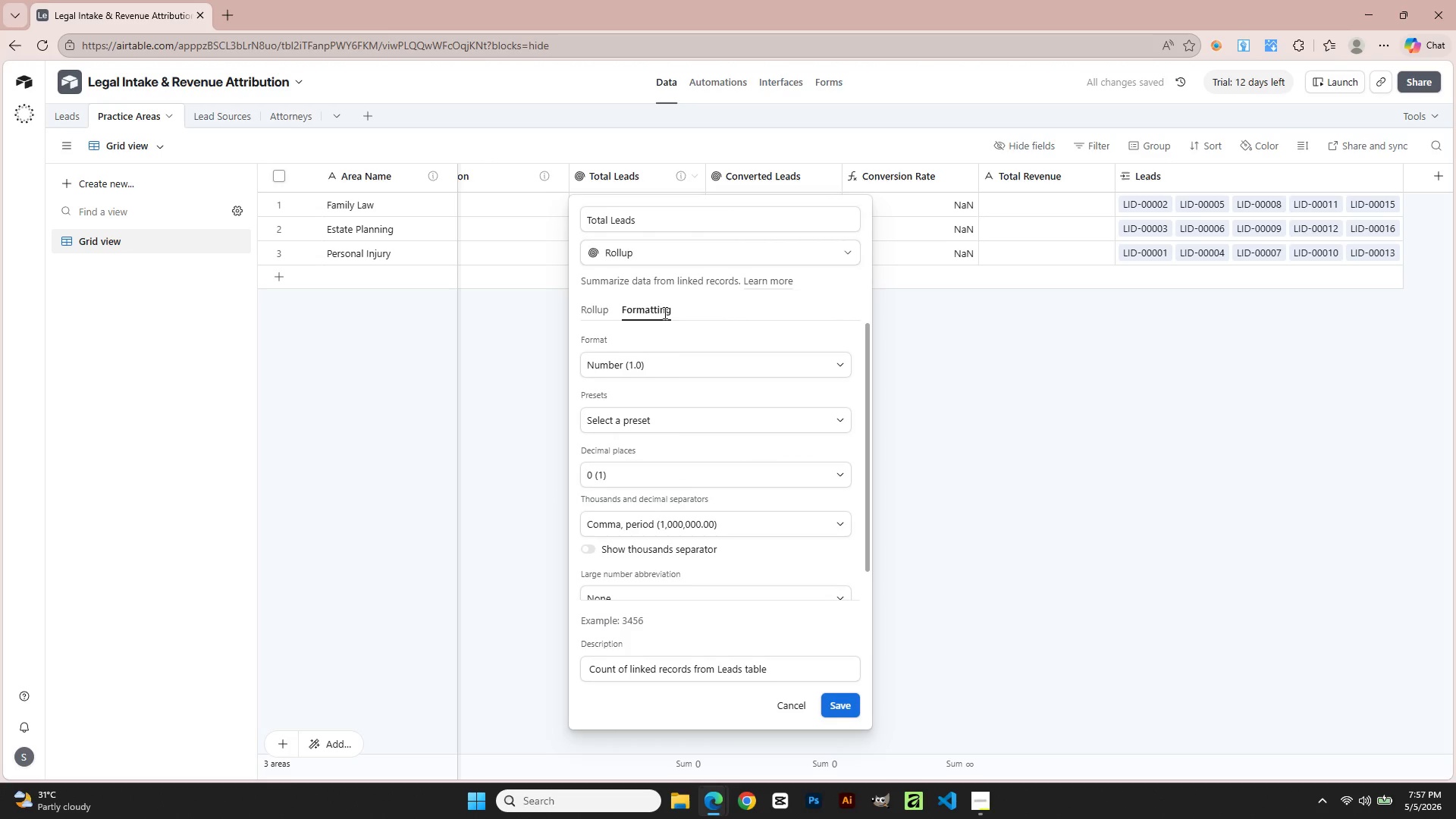 
key(Alt+AltLeft)
 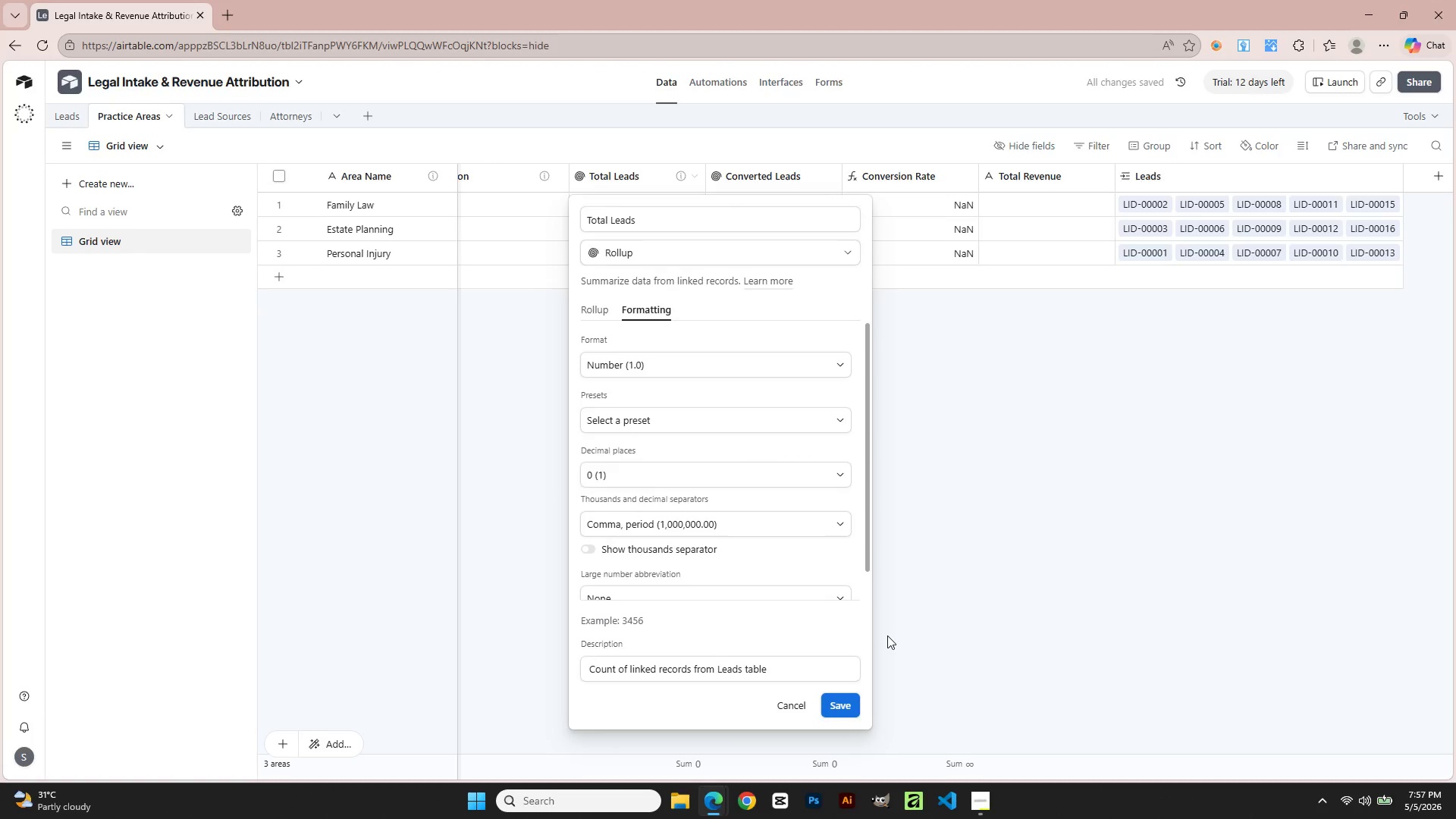 
key(Alt+Tab)
 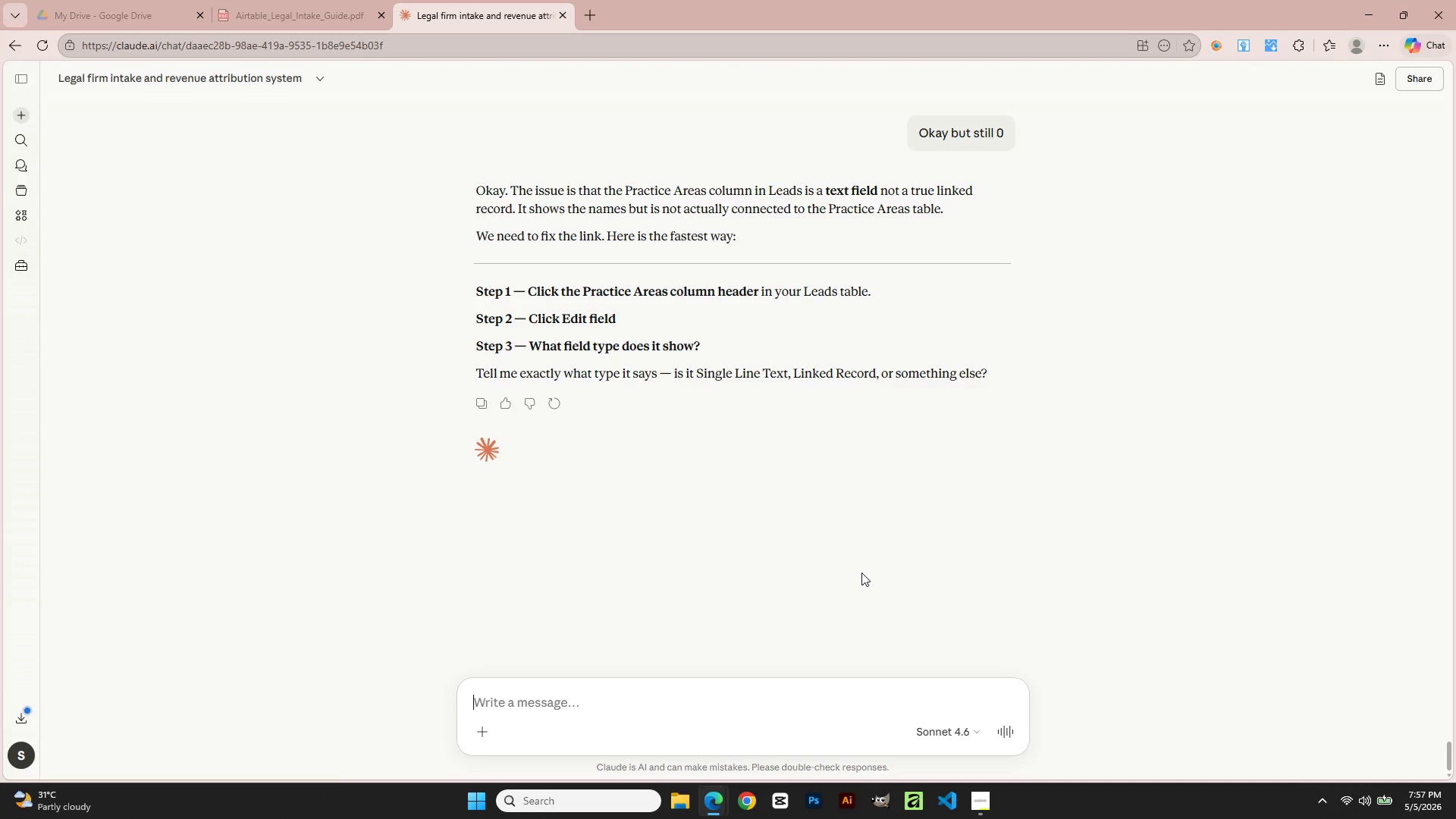 
wait(5.17)
 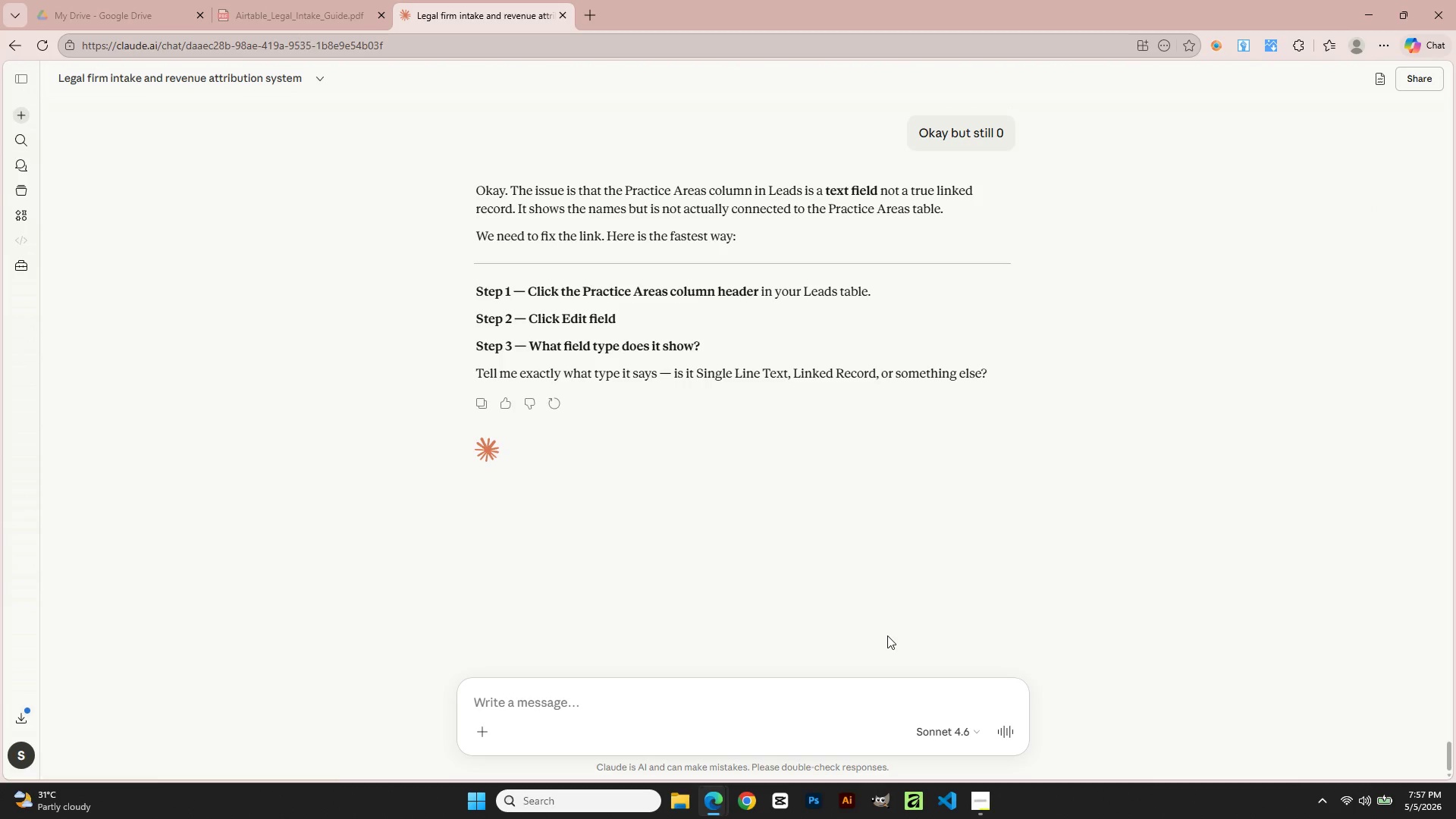 
key(Alt+AltLeft)
 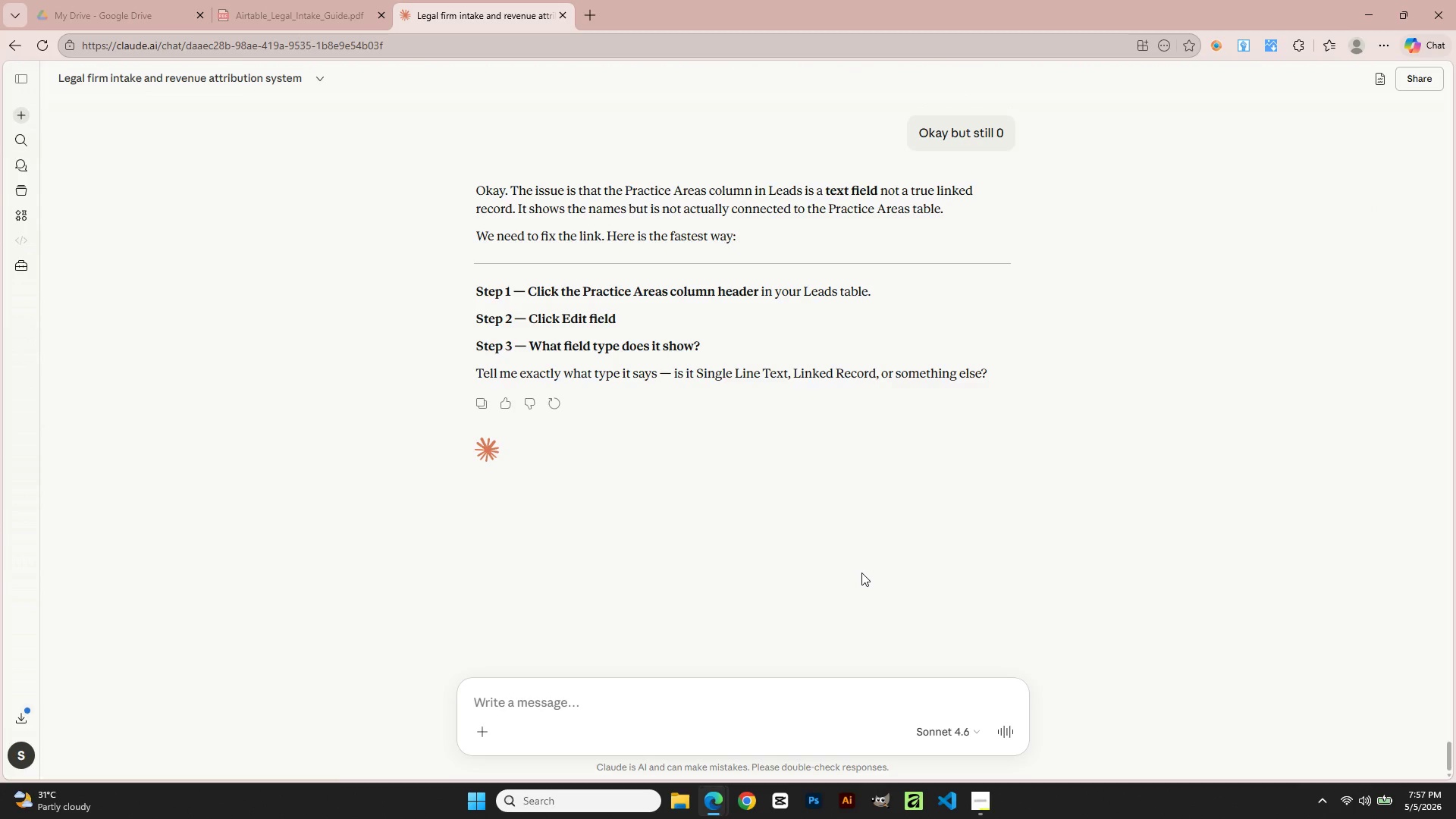 
key(Alt+Tab)
 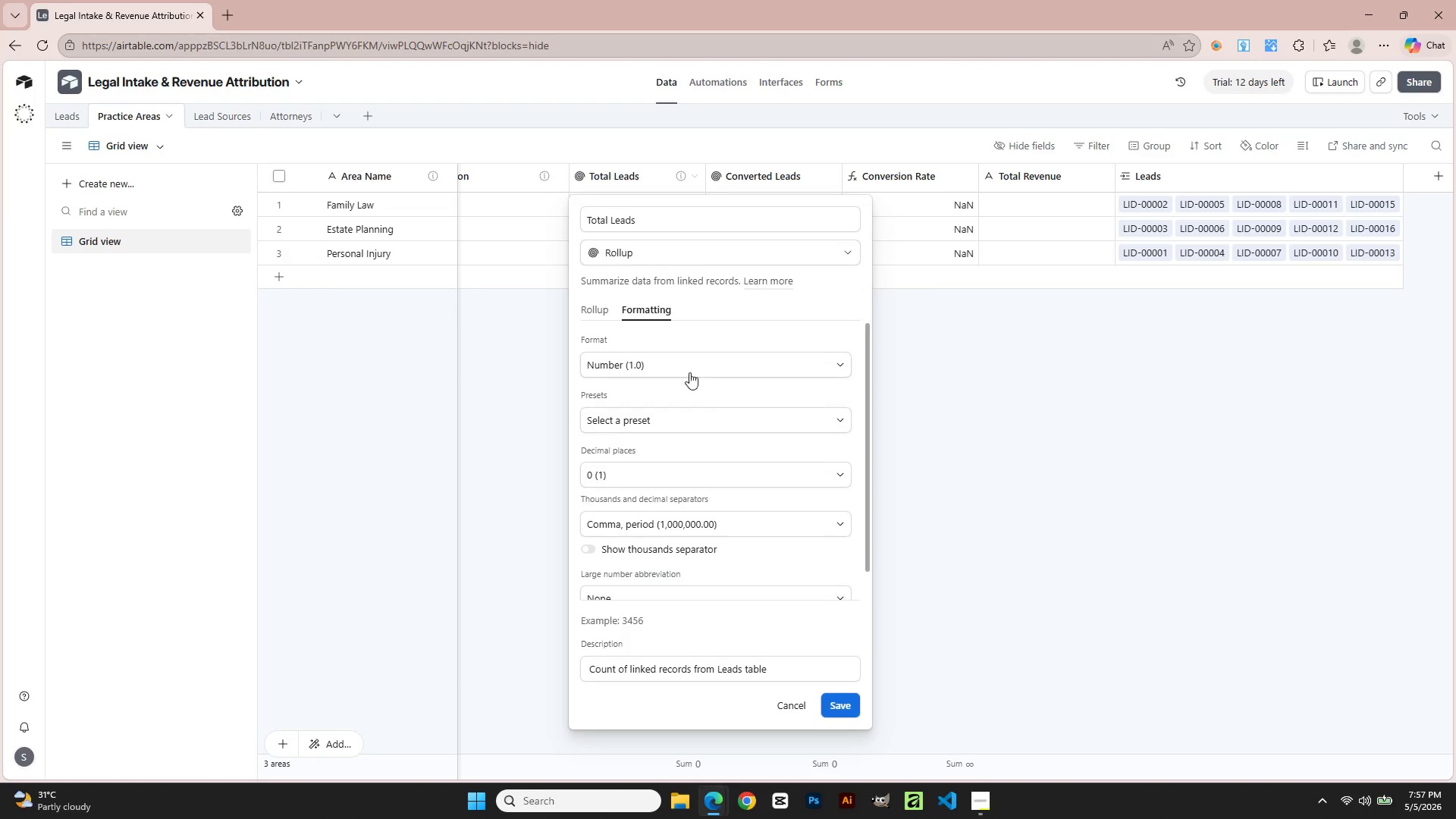 
left_click([598, 311])
 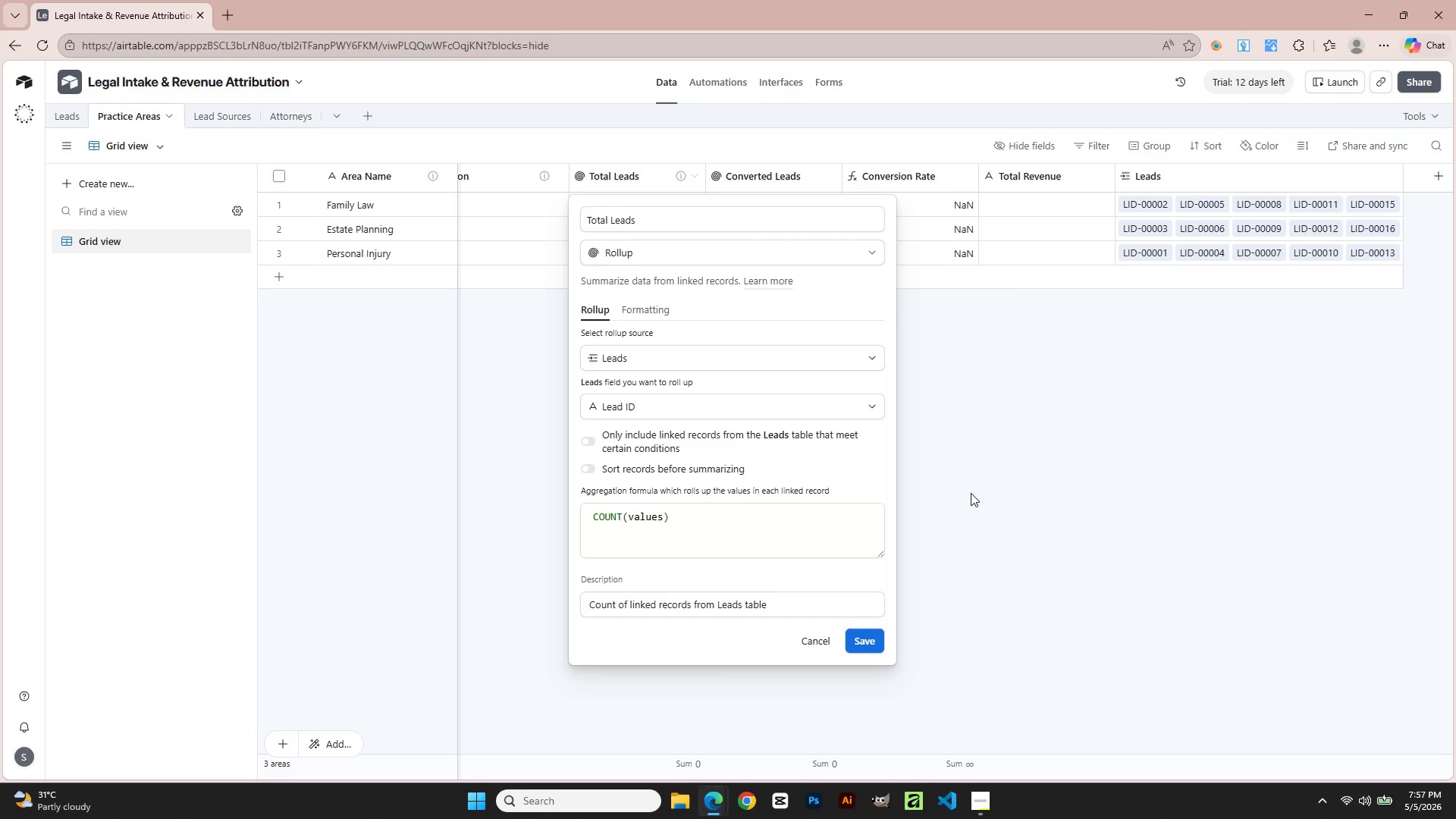 
wait(6.56)
 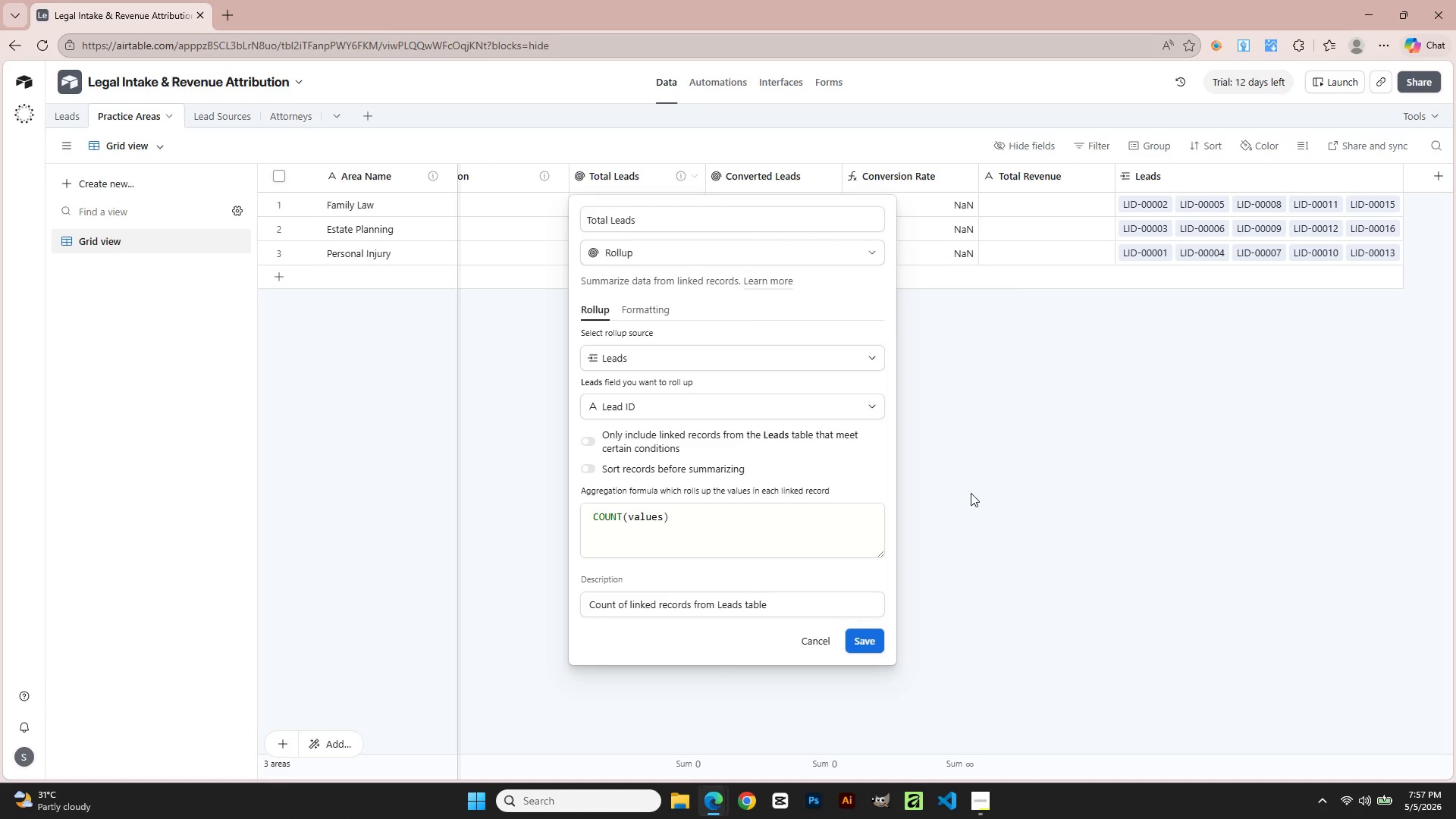 
key(Meta+Shift+R)
 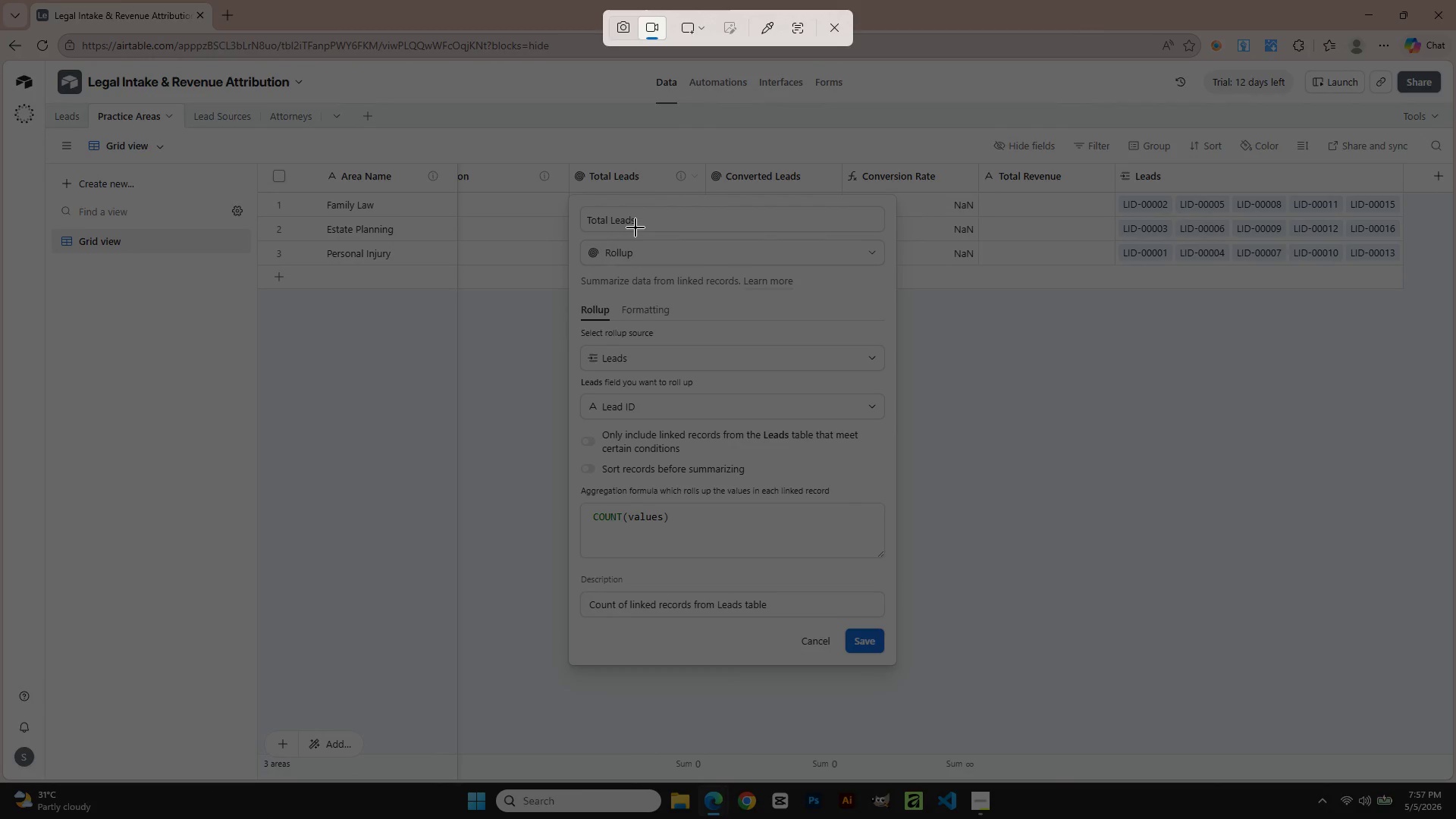 
left_click([620, 27])
 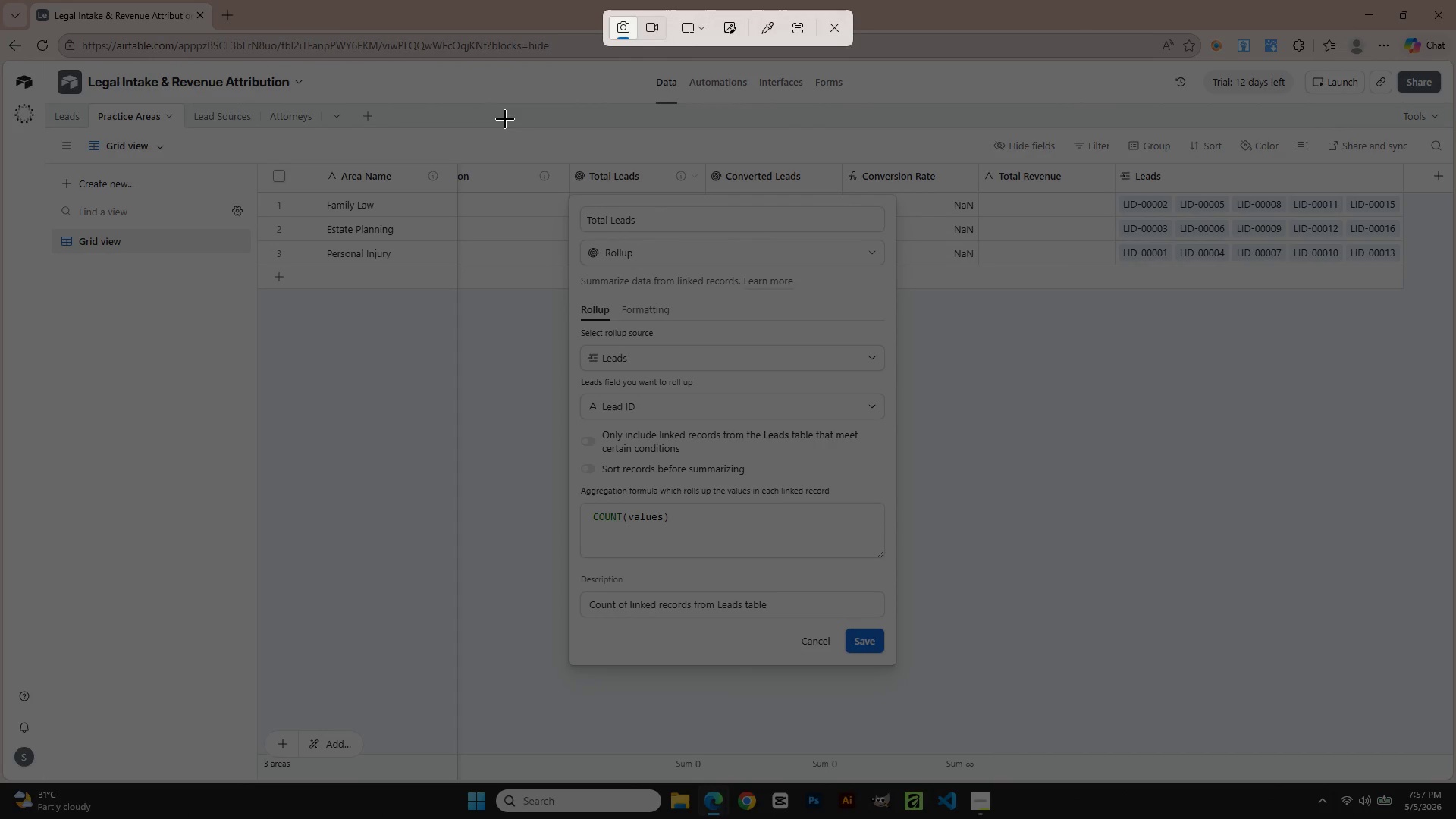 
left_click_drag(start_coordinate=[489, 120], to_coordinate=[956, 741])
 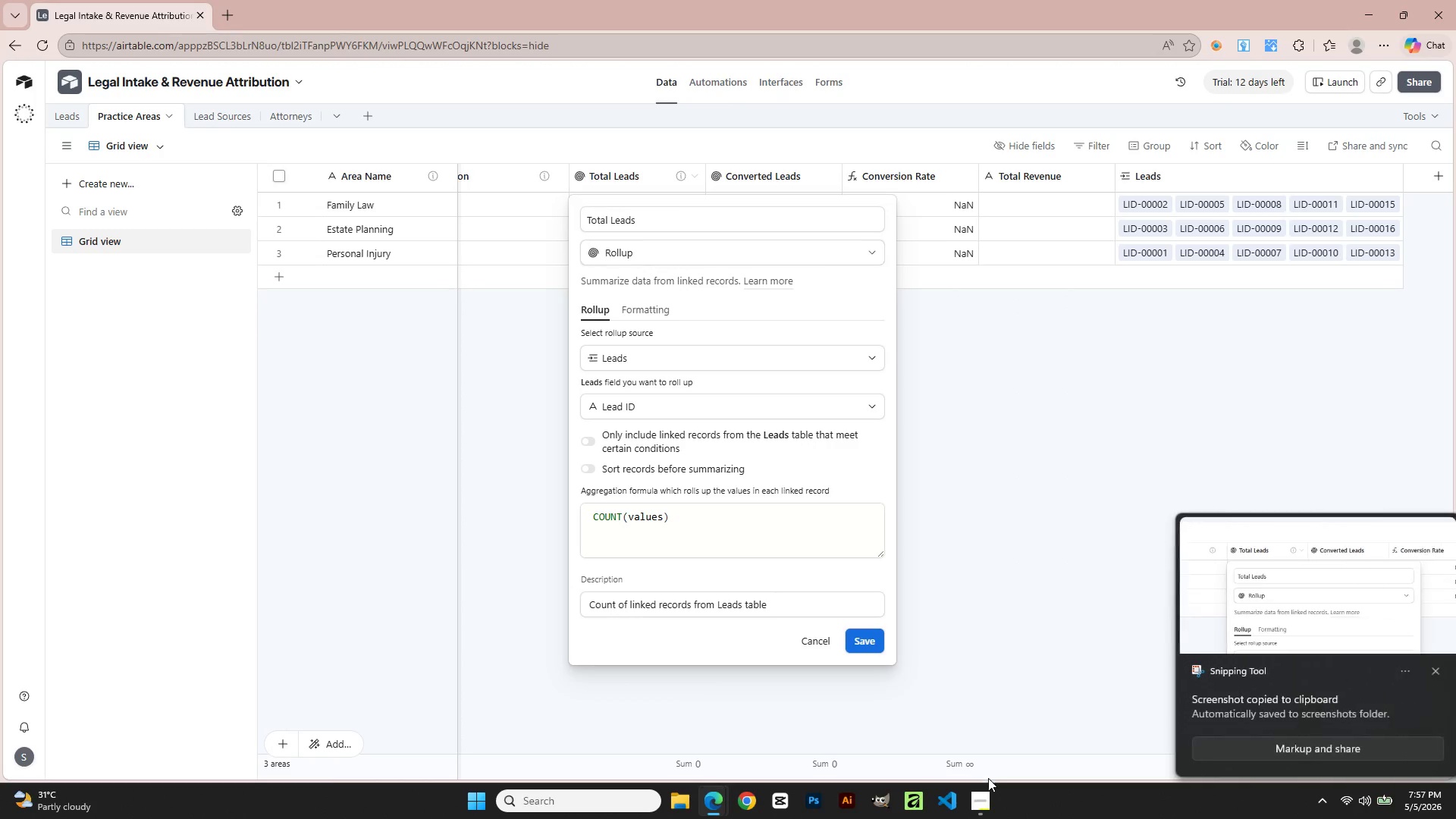 
left_click([1234, 639])
 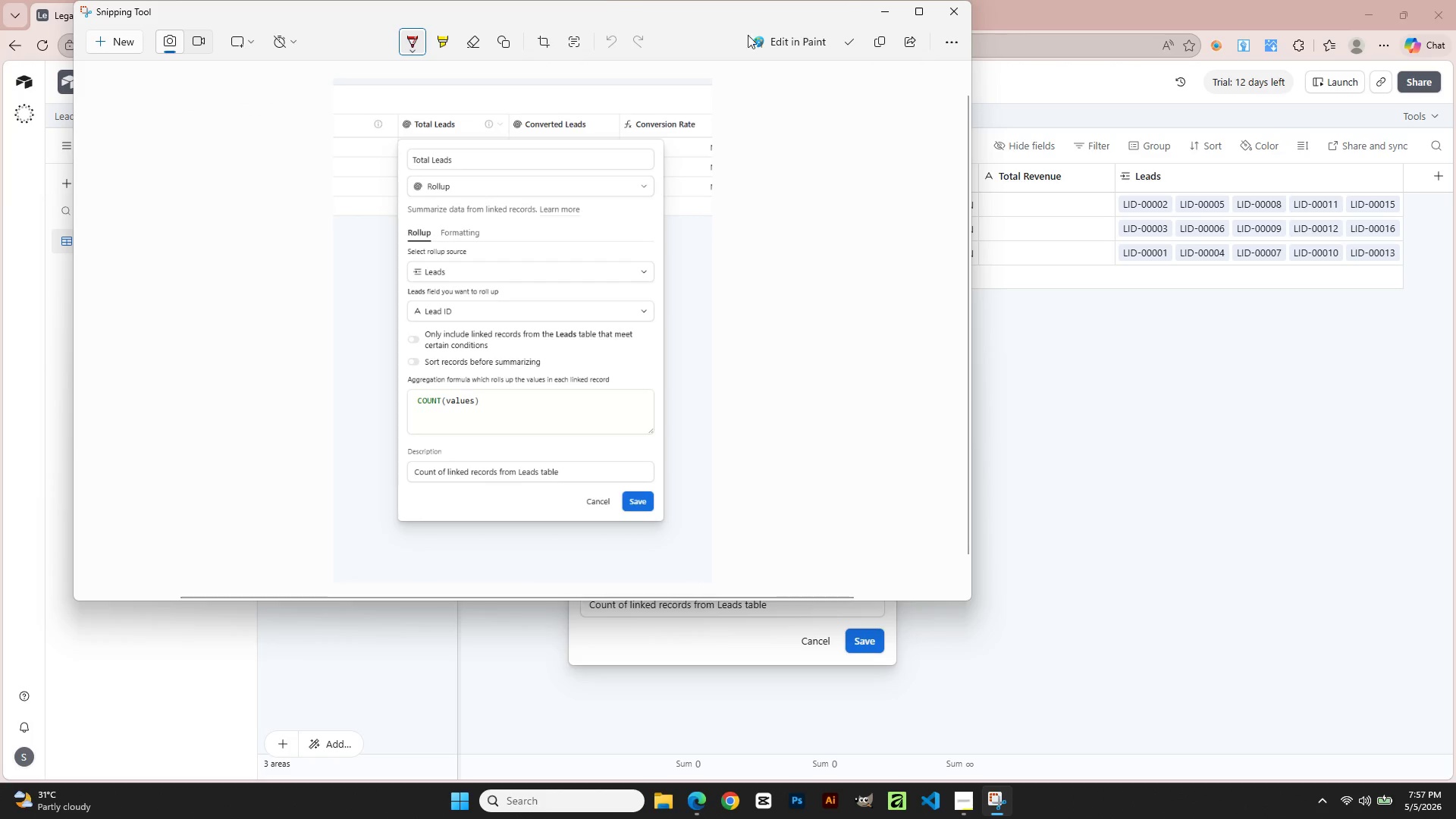 
left_click([876, 47])
 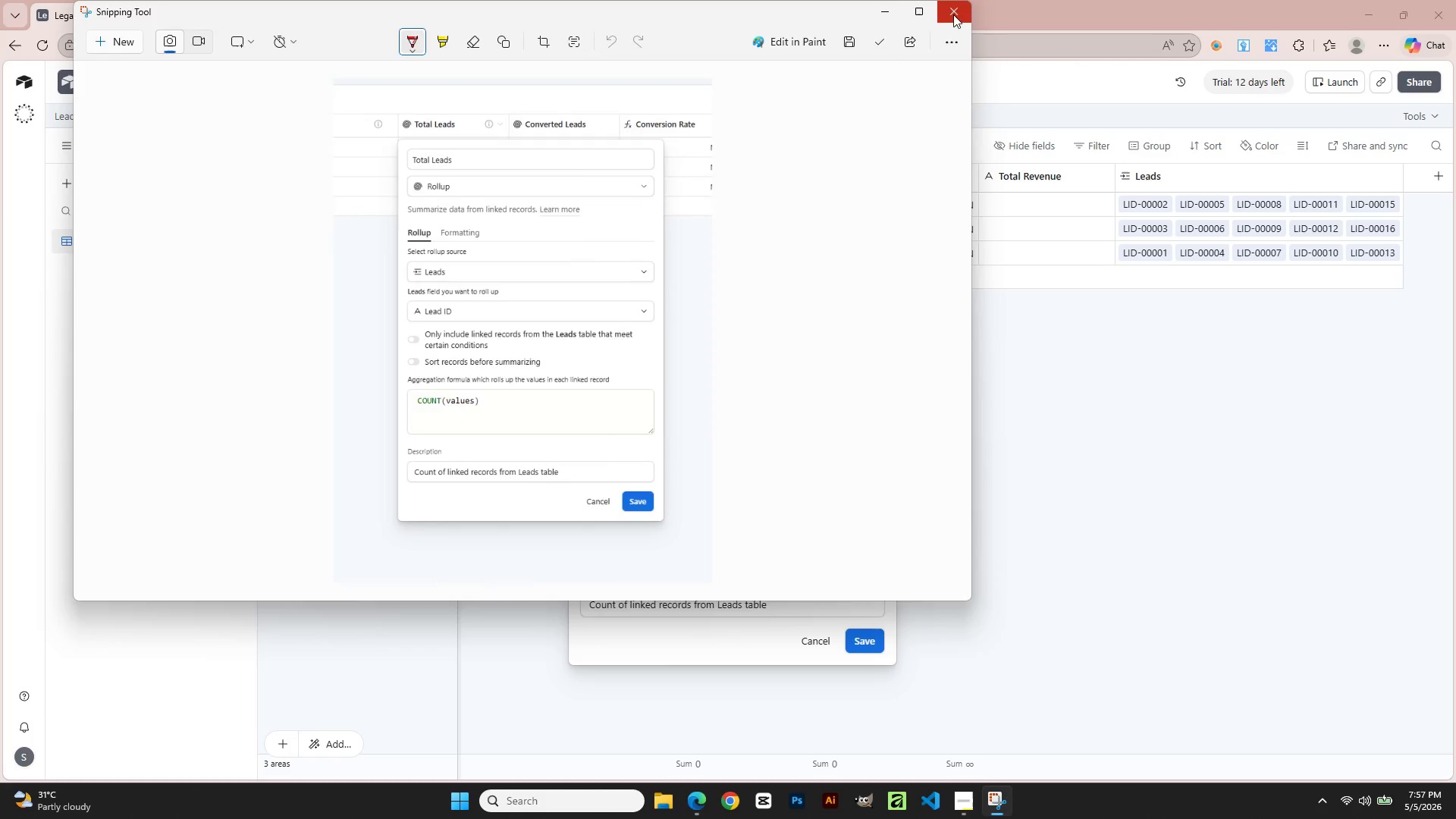 
key(Alt+AltLeft)
 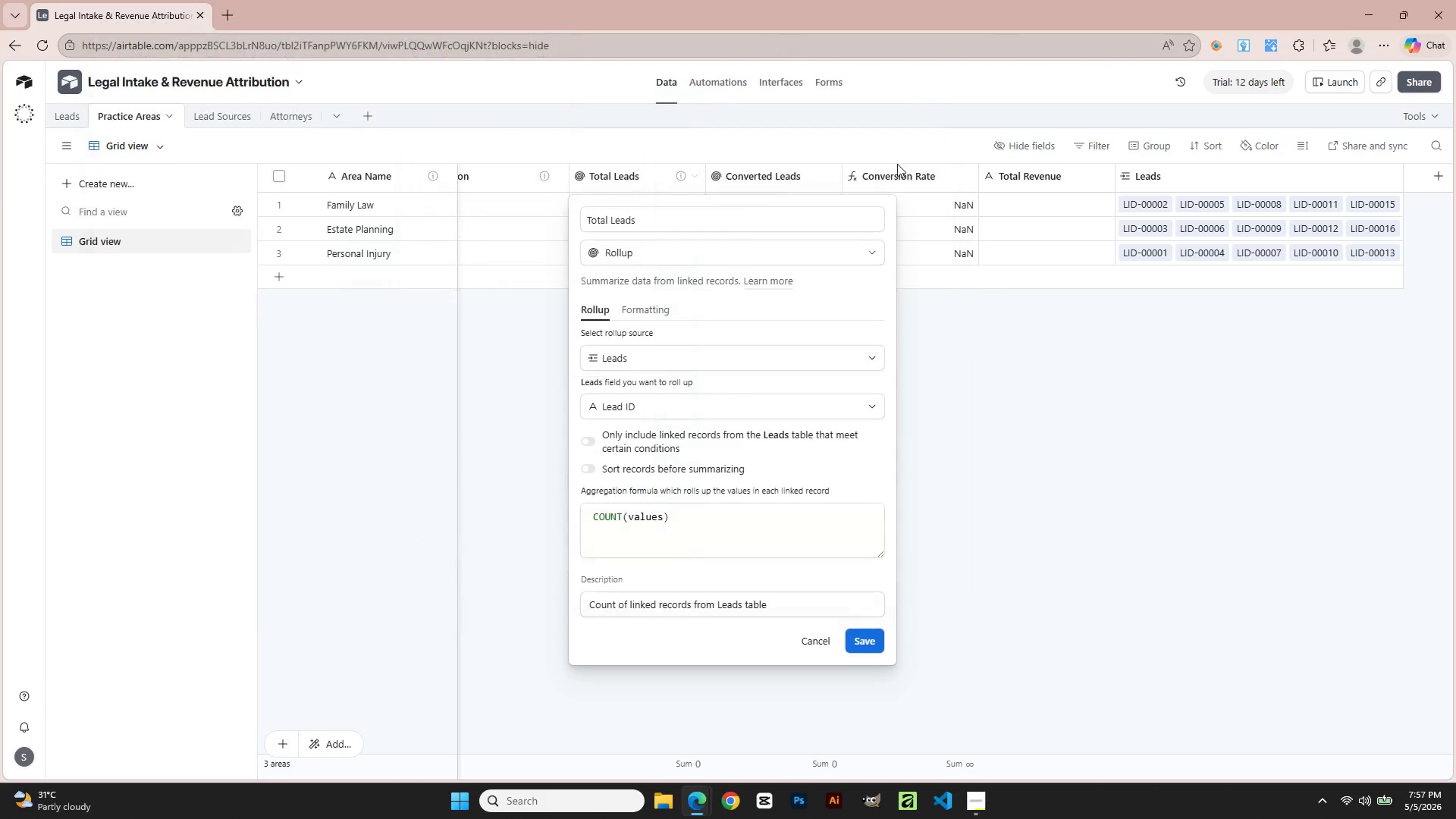 
key(Alt+Tab)
 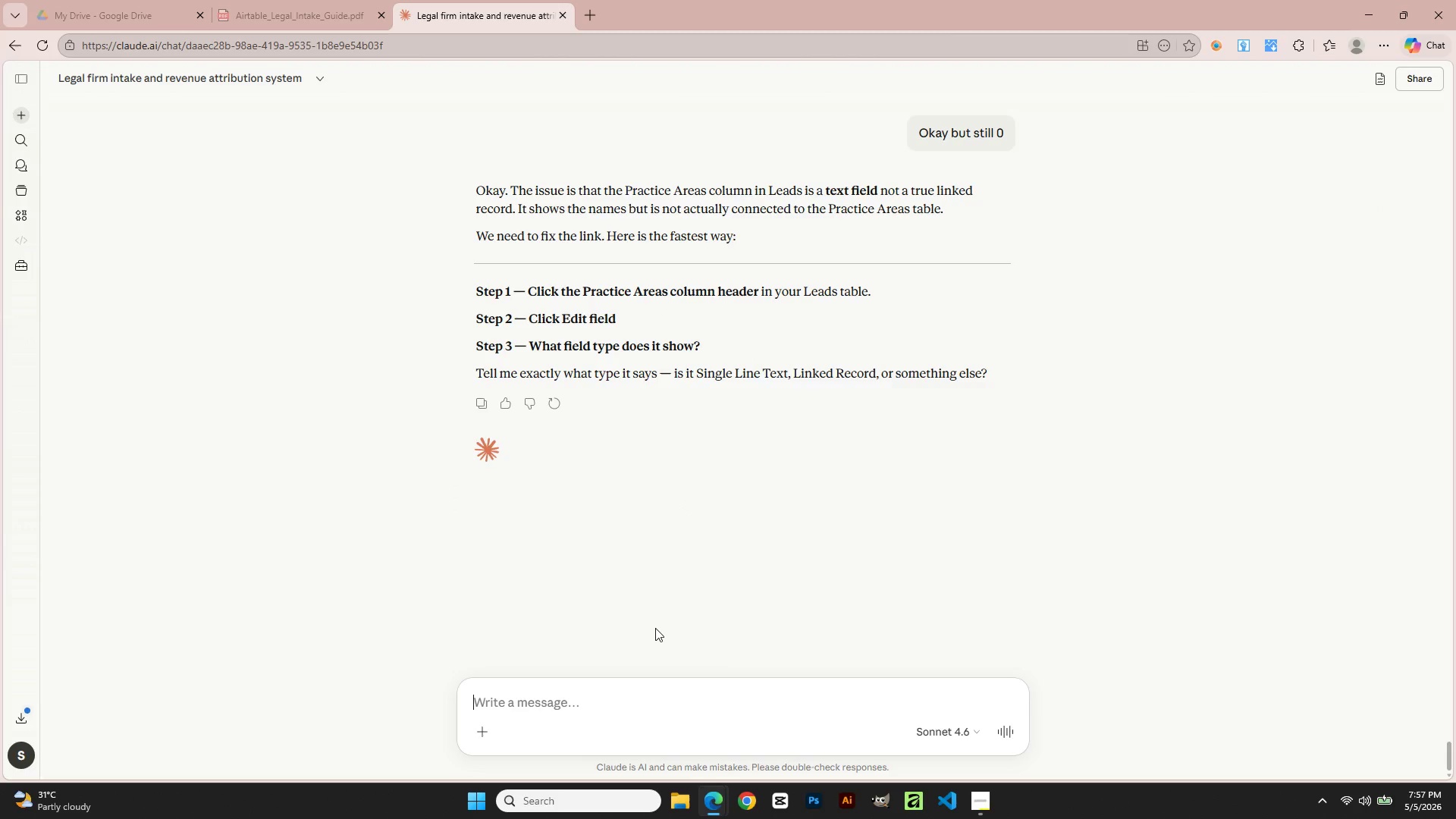 
key(Control+V)
 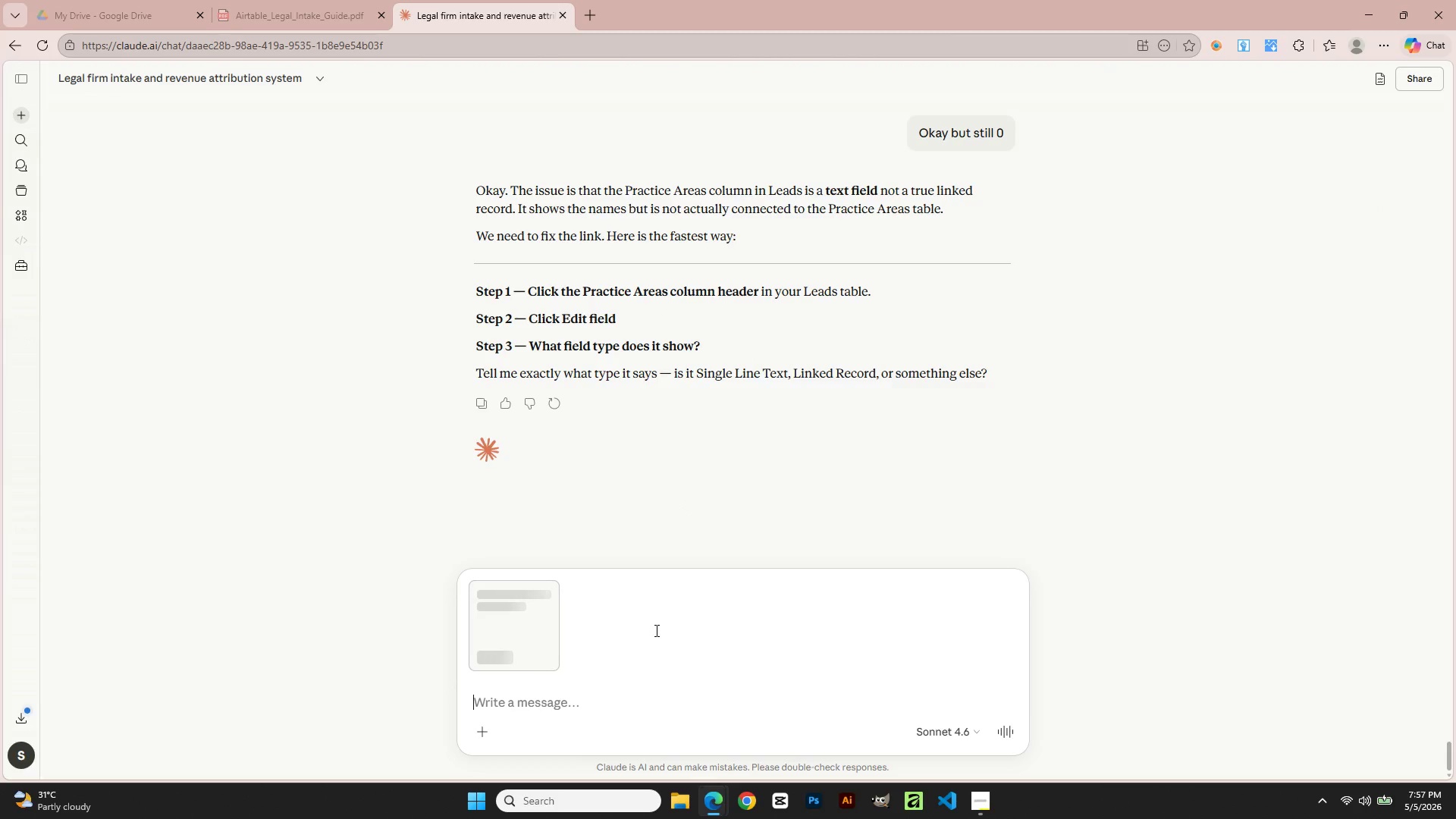 
key(Enter)
 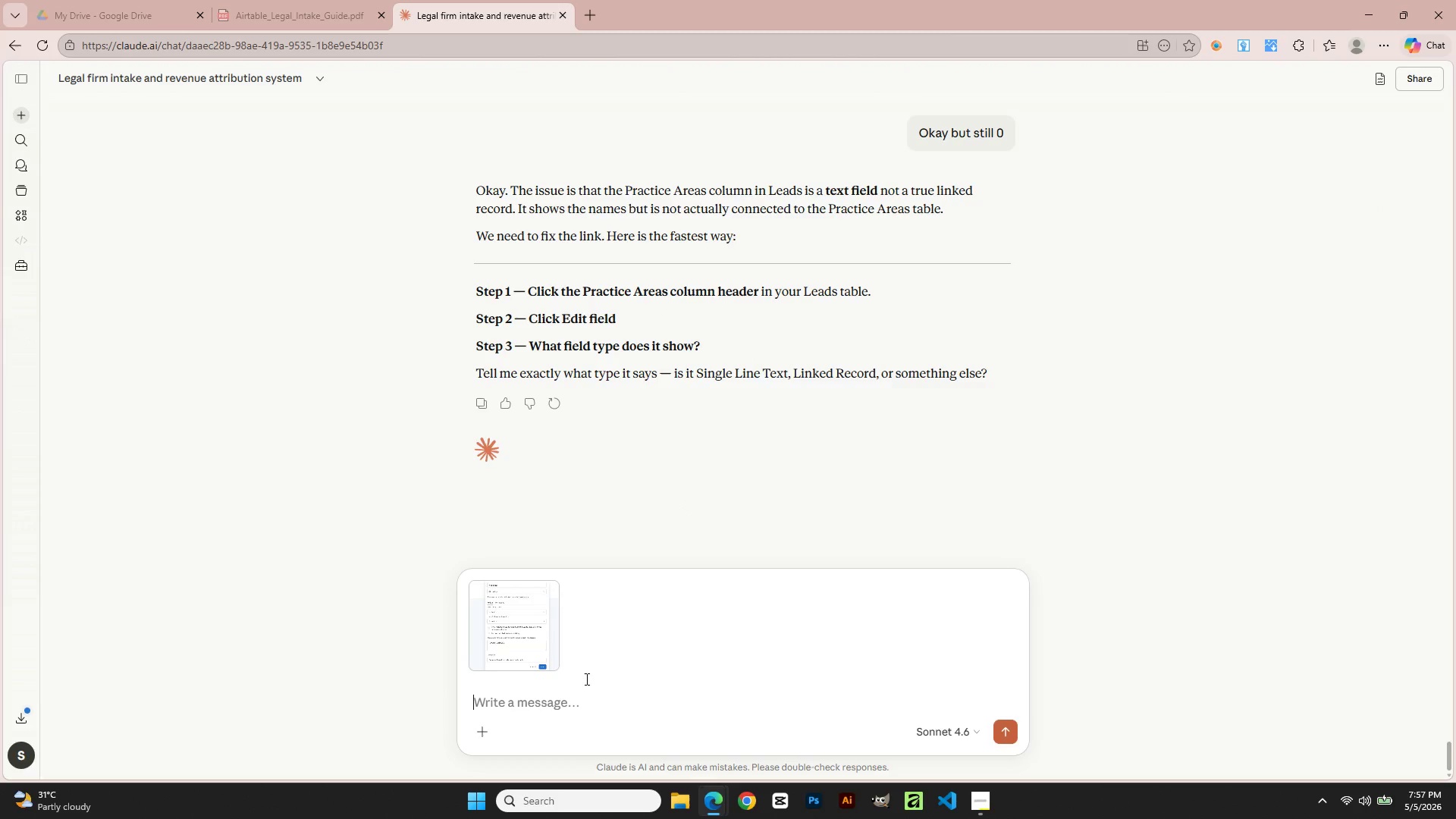 
key(Enter)
 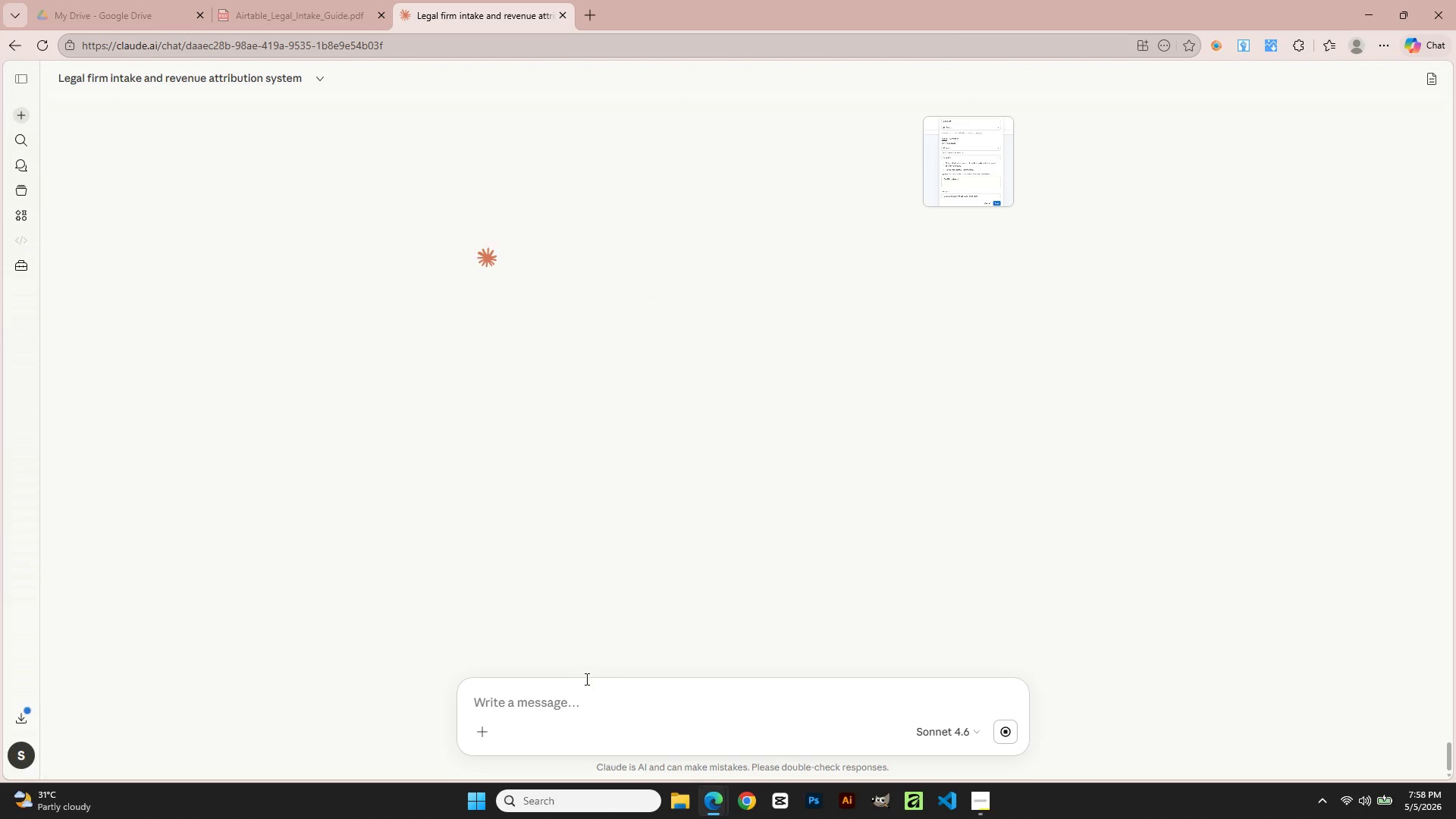 
scroll: coordinate [683, 507], scroll_direction: up, amount: 4.0
 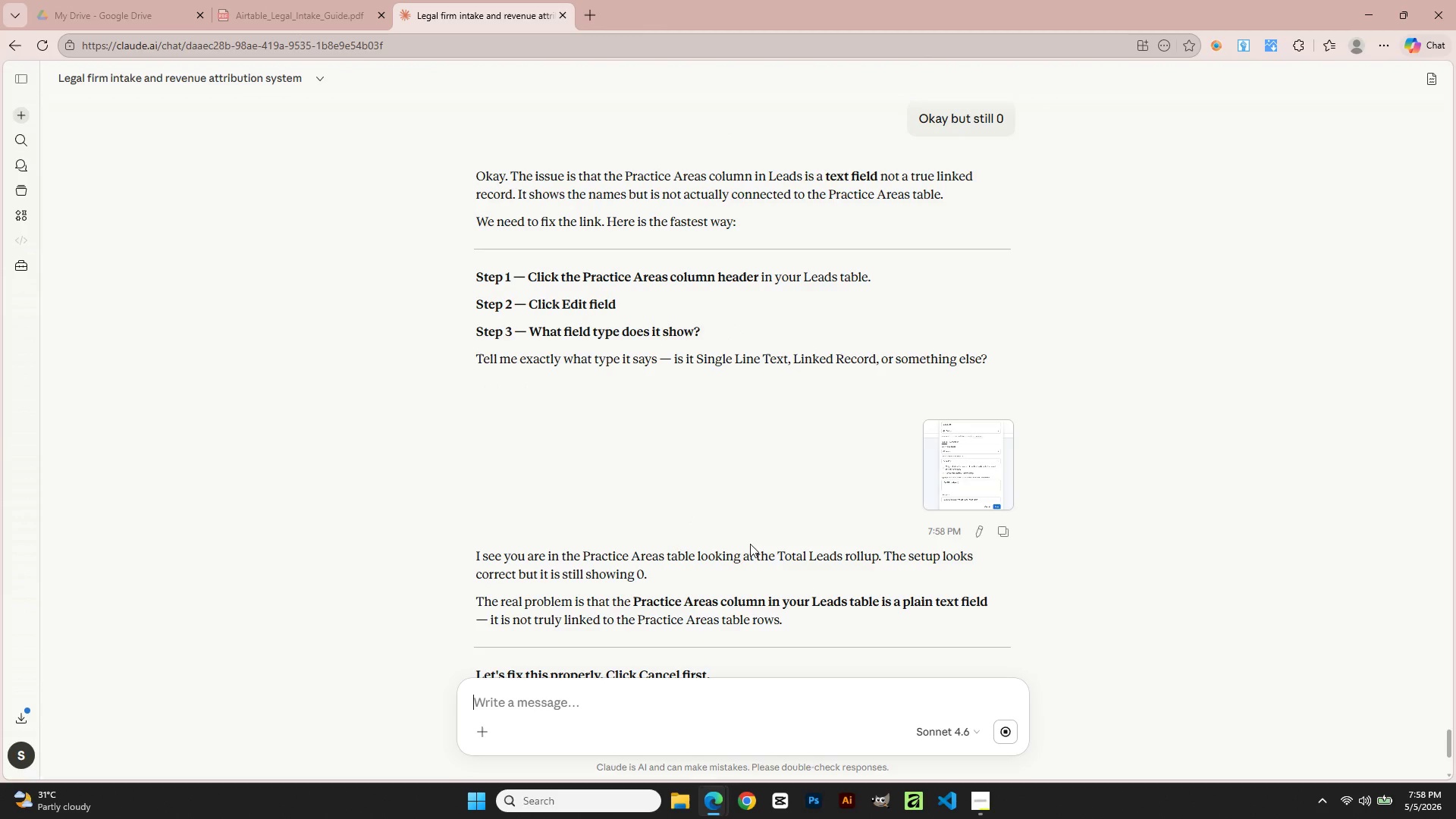 
scroll: coordinate [786, 614], scroll_direction: down, amount: 1.0
 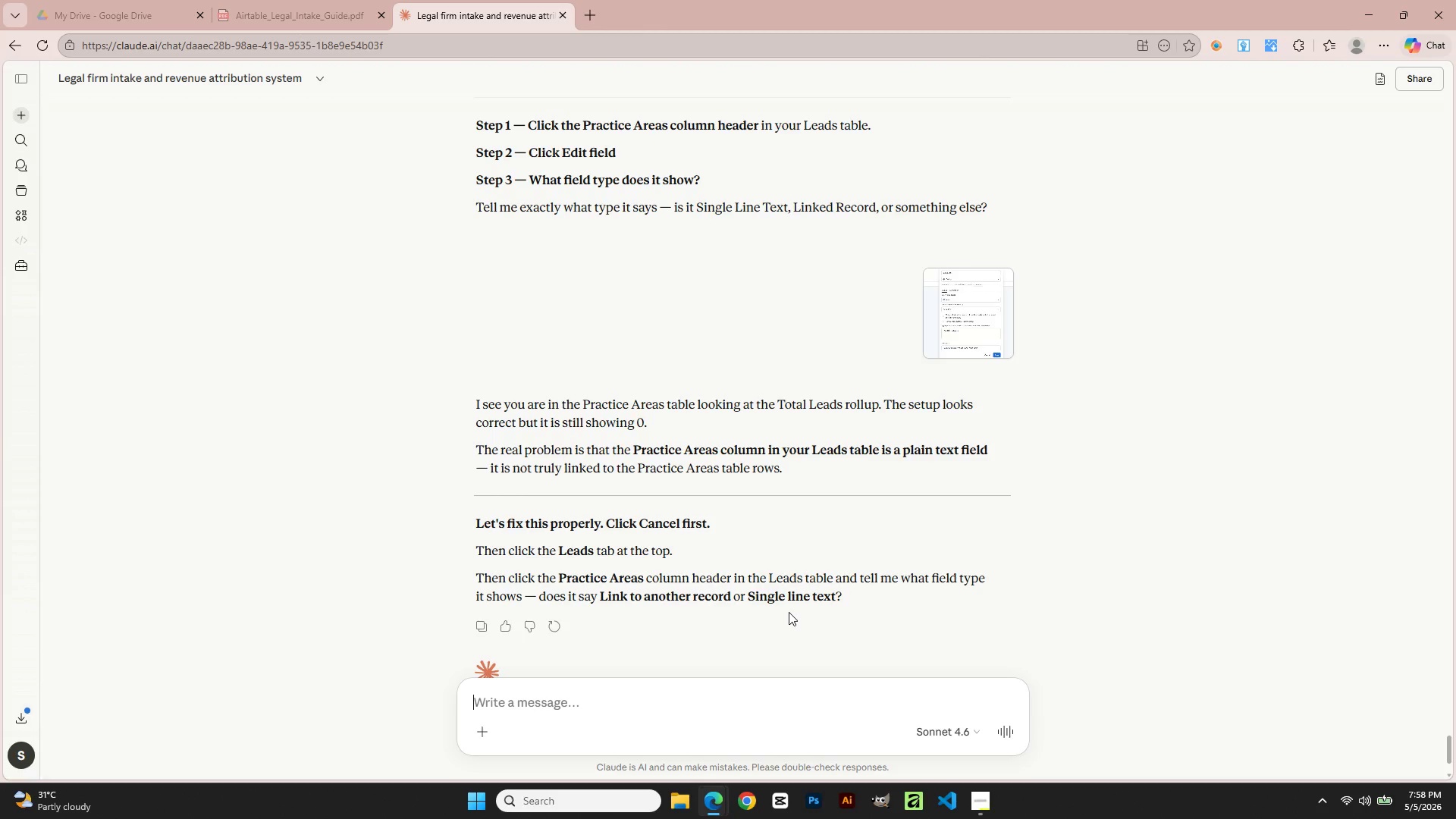 
wait(13.88)
 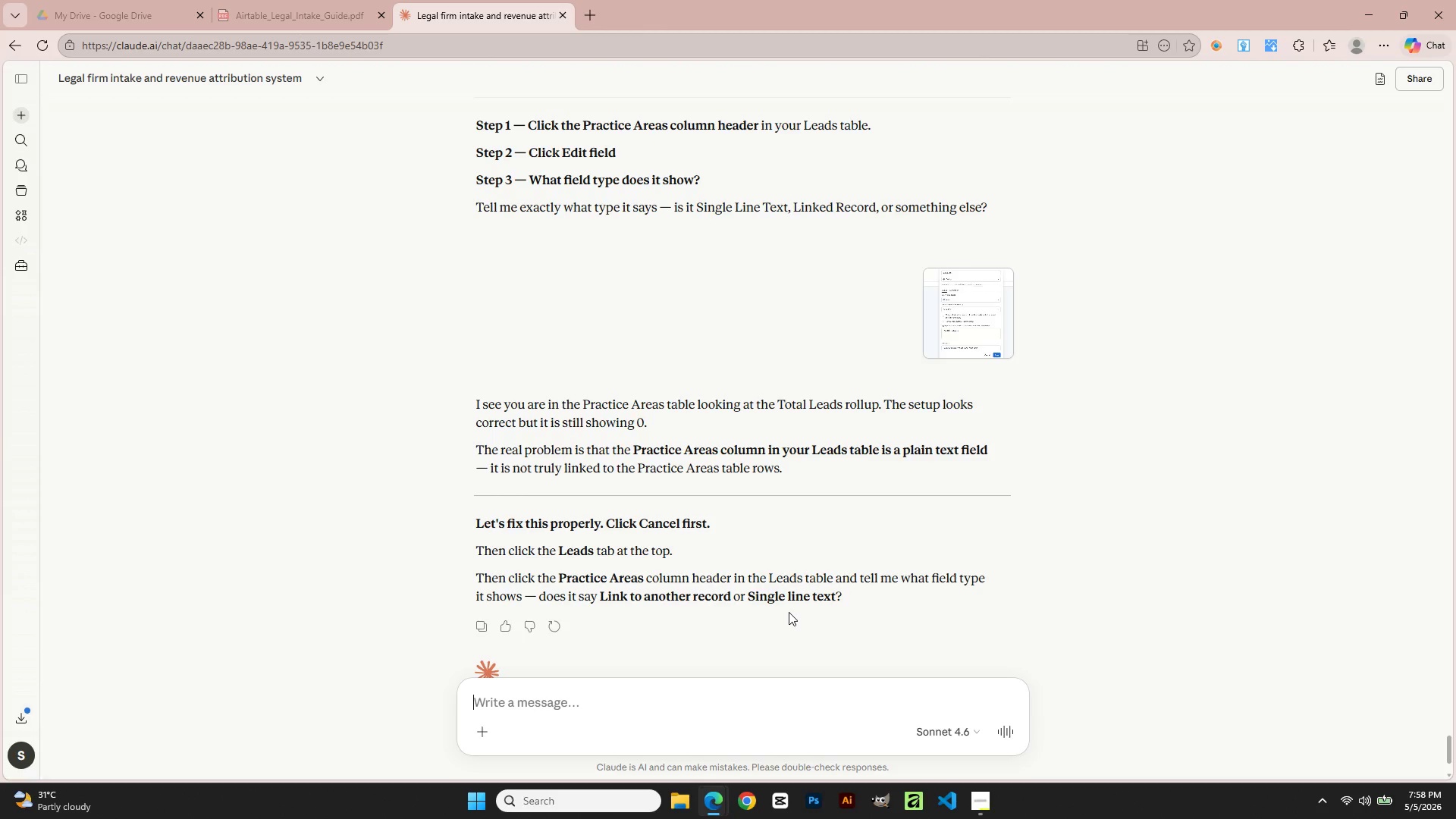 
scroll: coordinate [789, 612], scroll_direction: down, amount: 2.0
 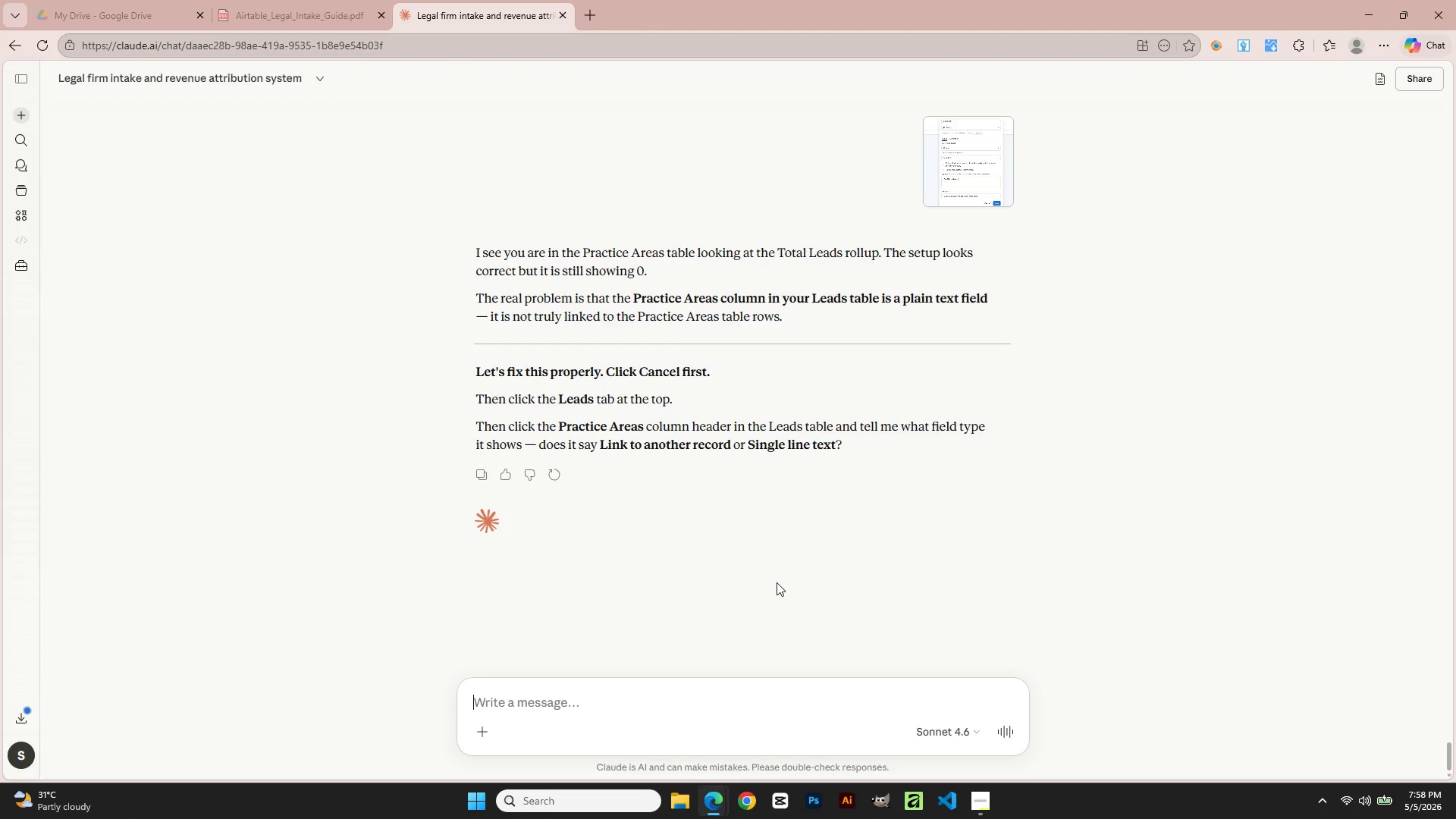 
wait(9.97)
 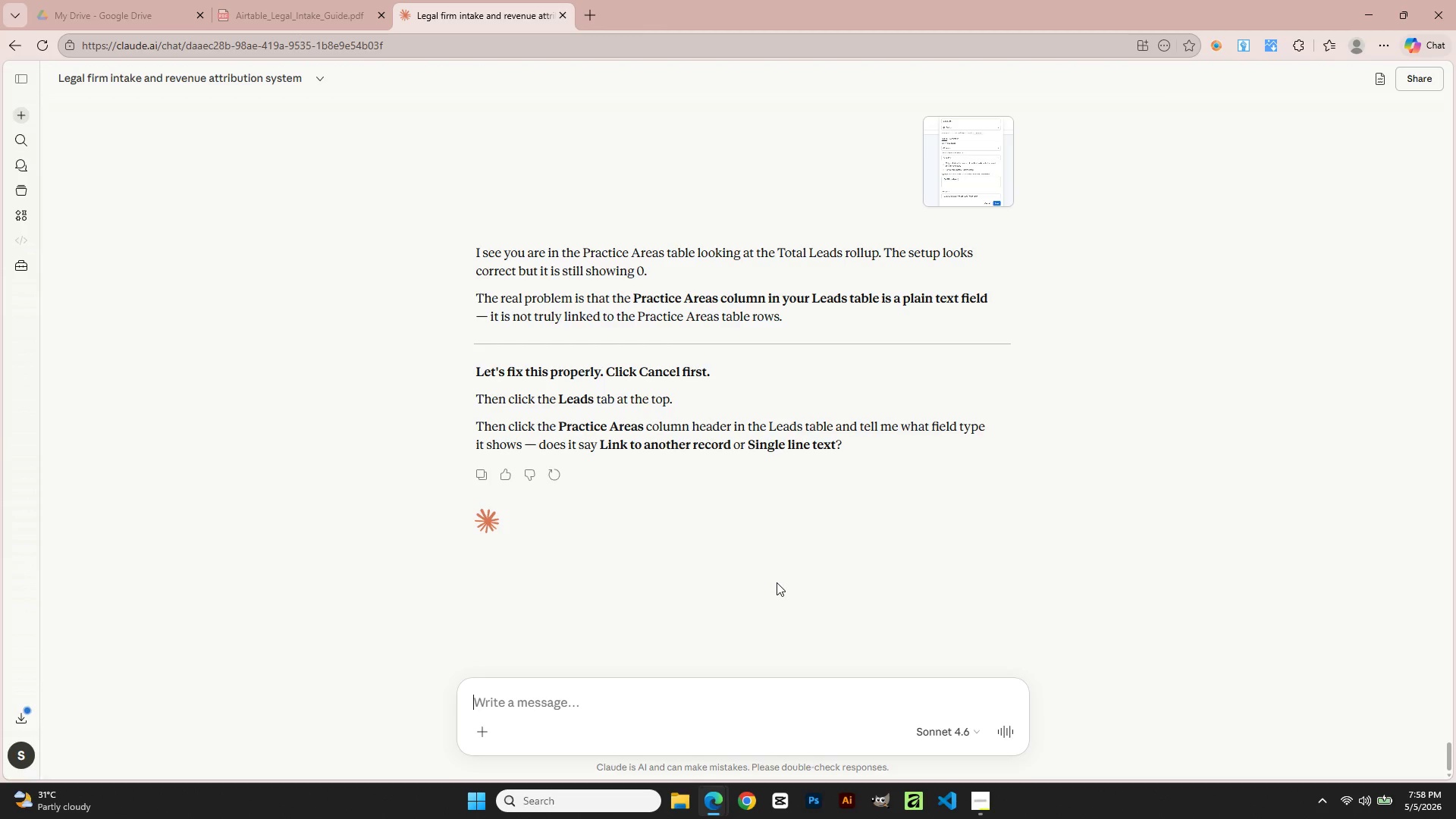 
left_click([271, 0])
 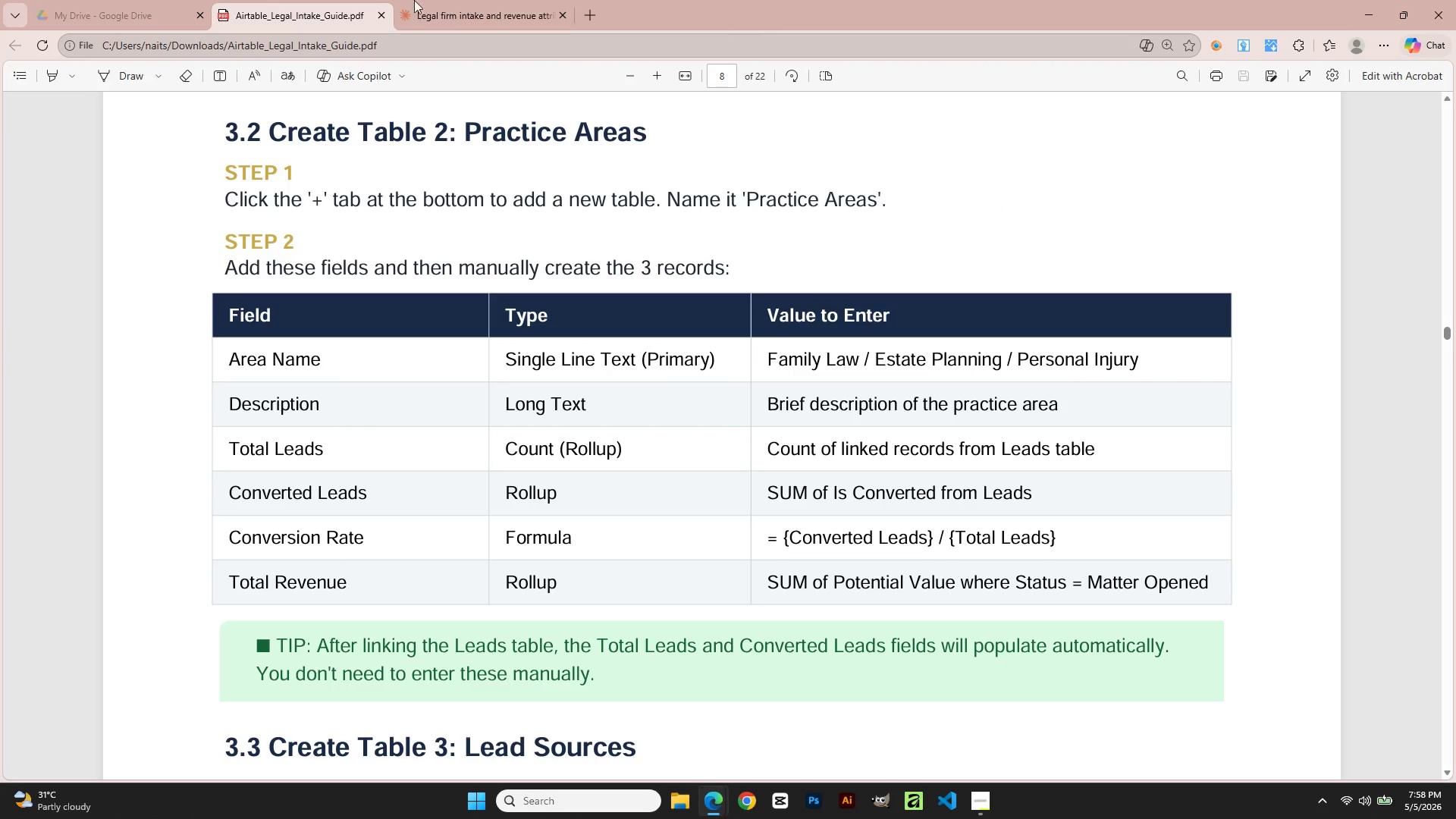 
left_click([430, 0])
 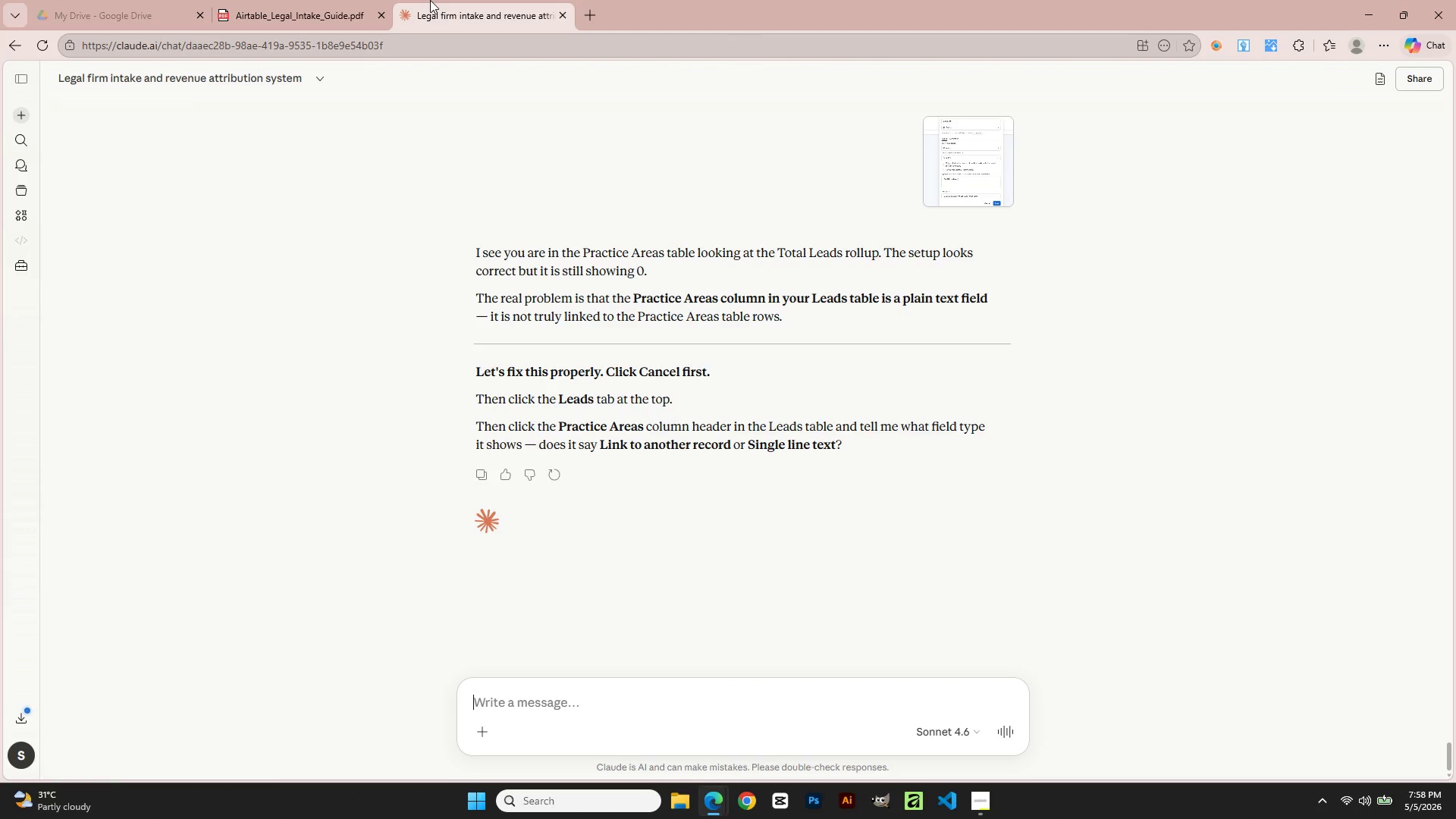 
key(Alt+AltLeft)
 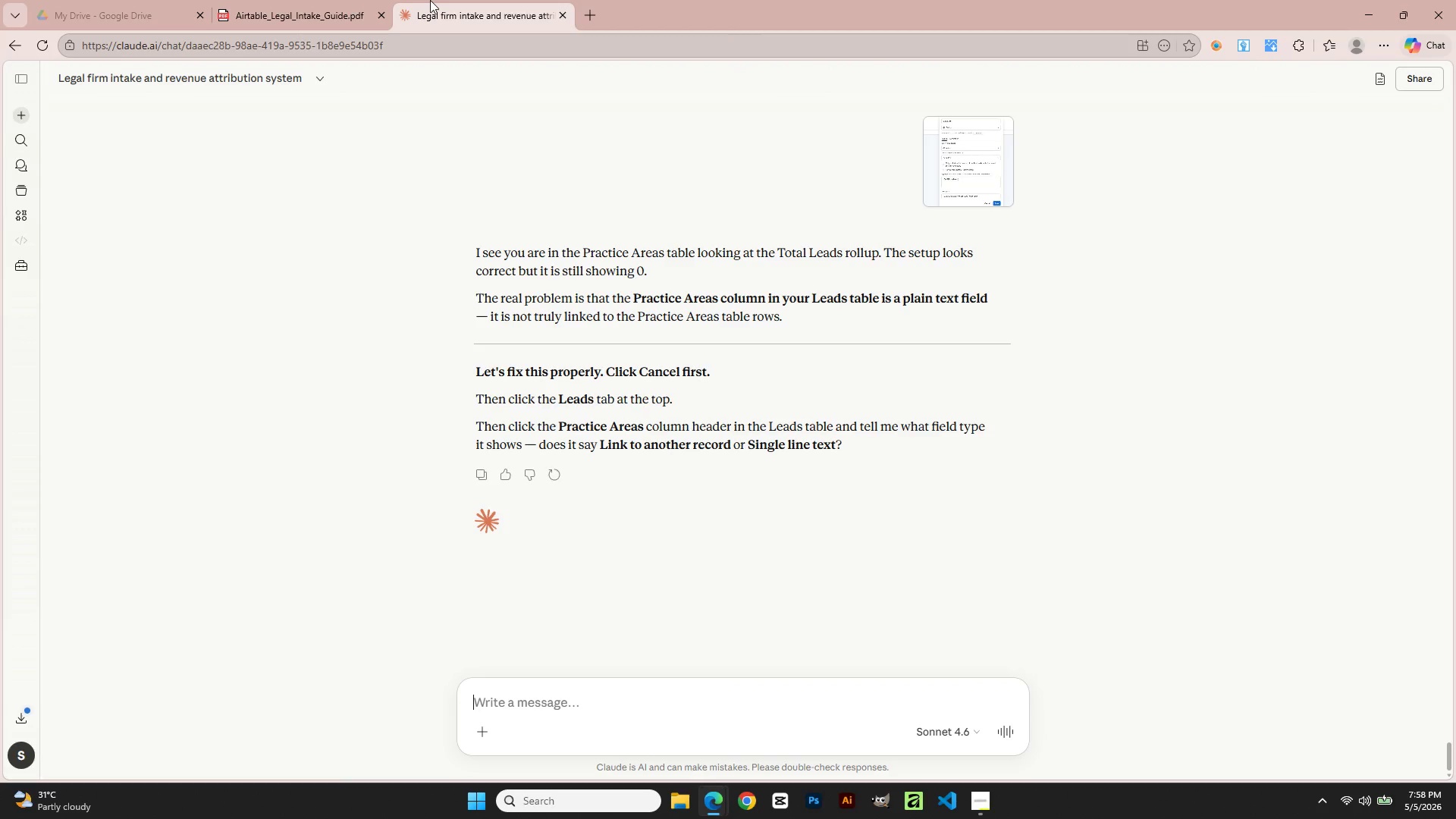 
key(Alt+Tab)
 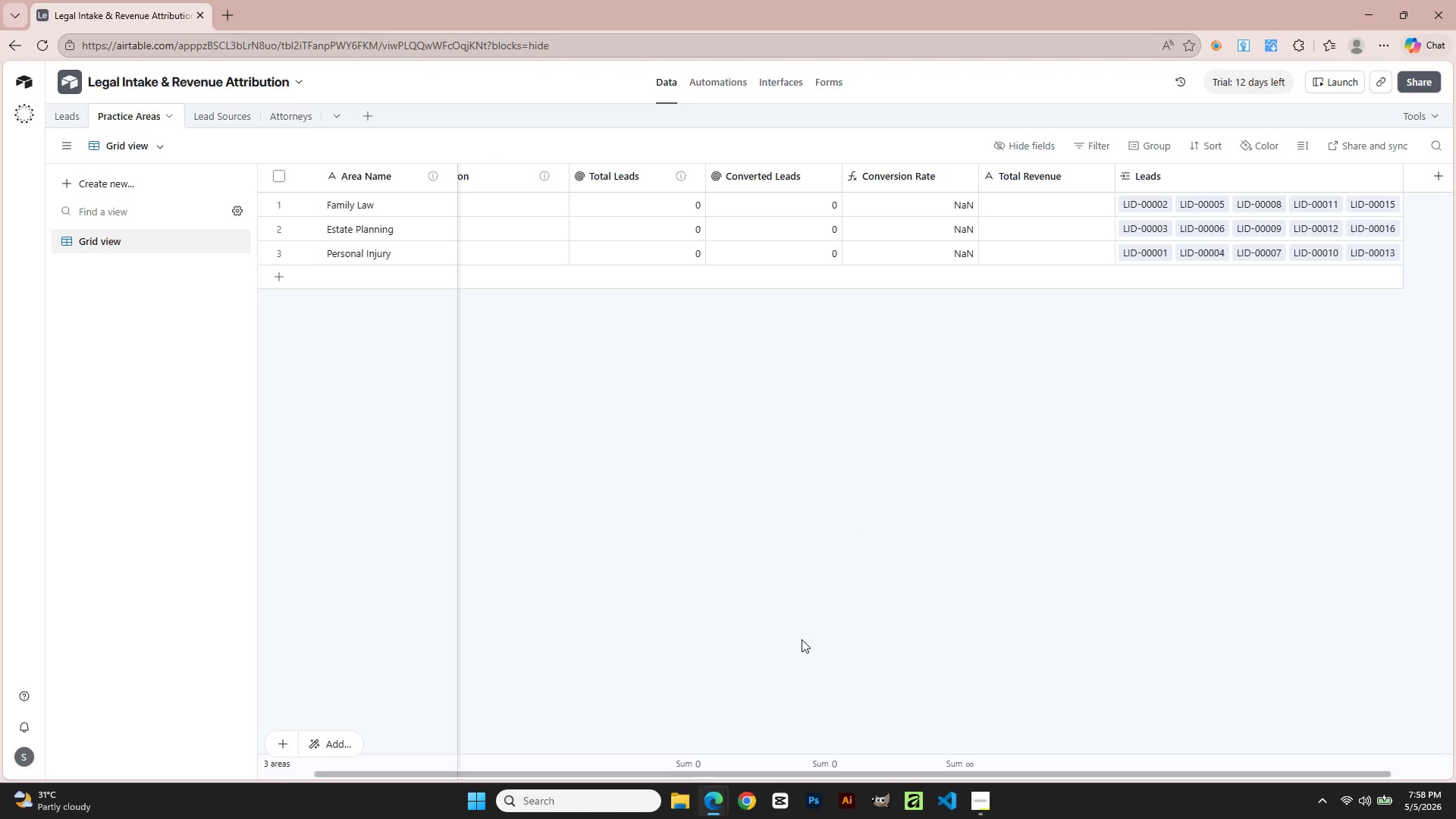 
wait(8.8)
 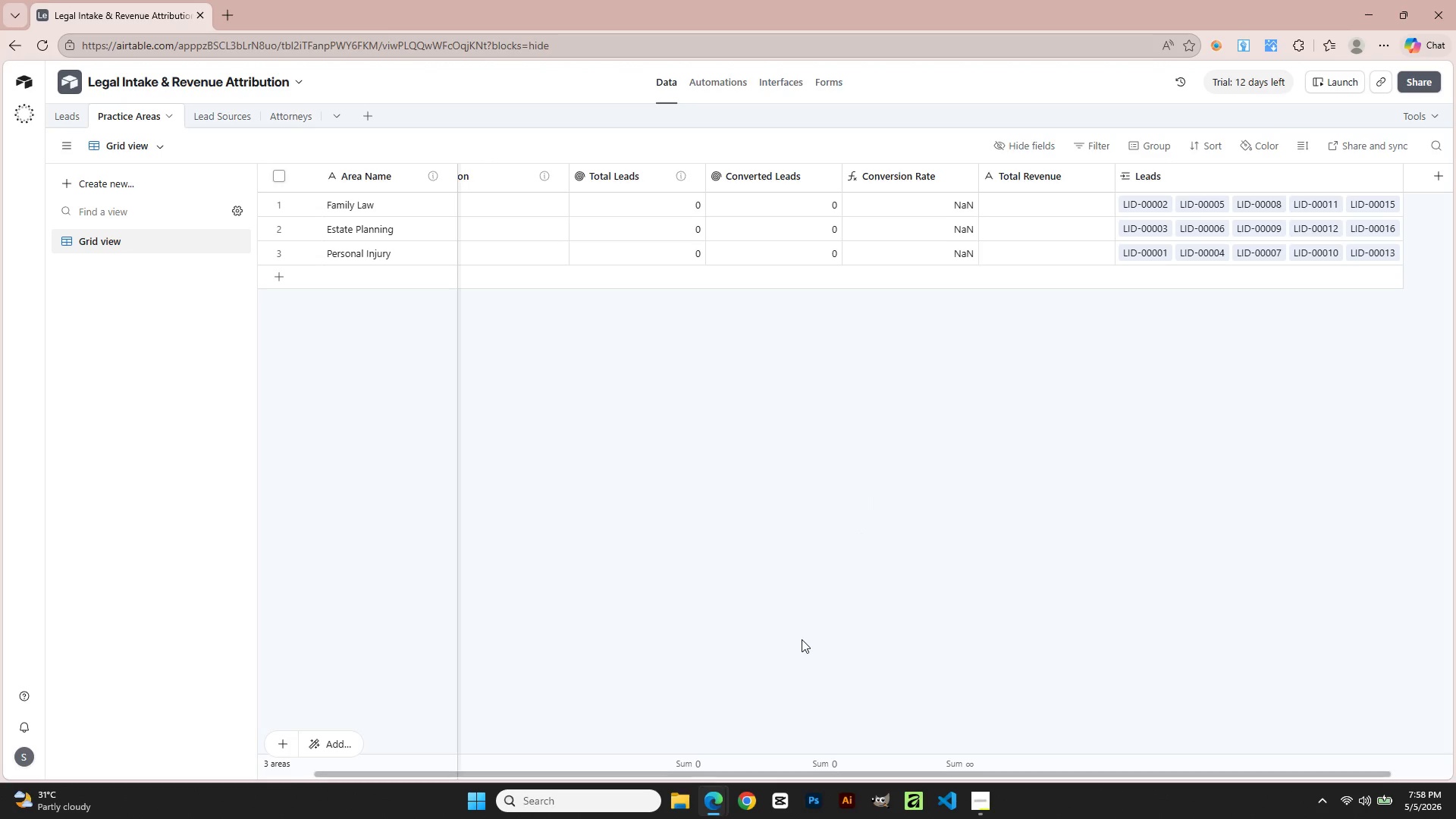 
left_click([71, 115])
 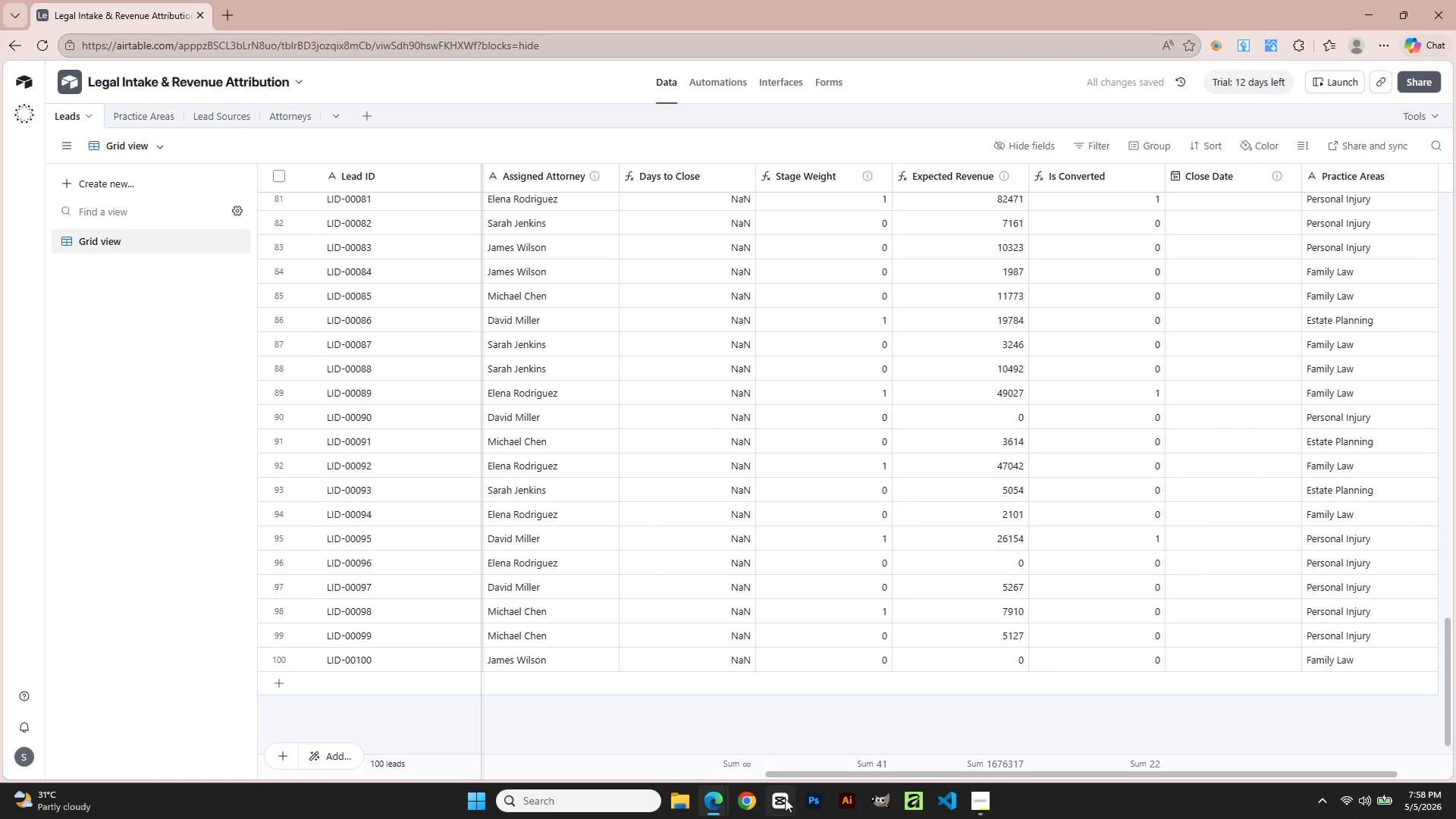 
left_click_drag(start_coordinate=[814, 770], to_coordinate=[1029, 777])
 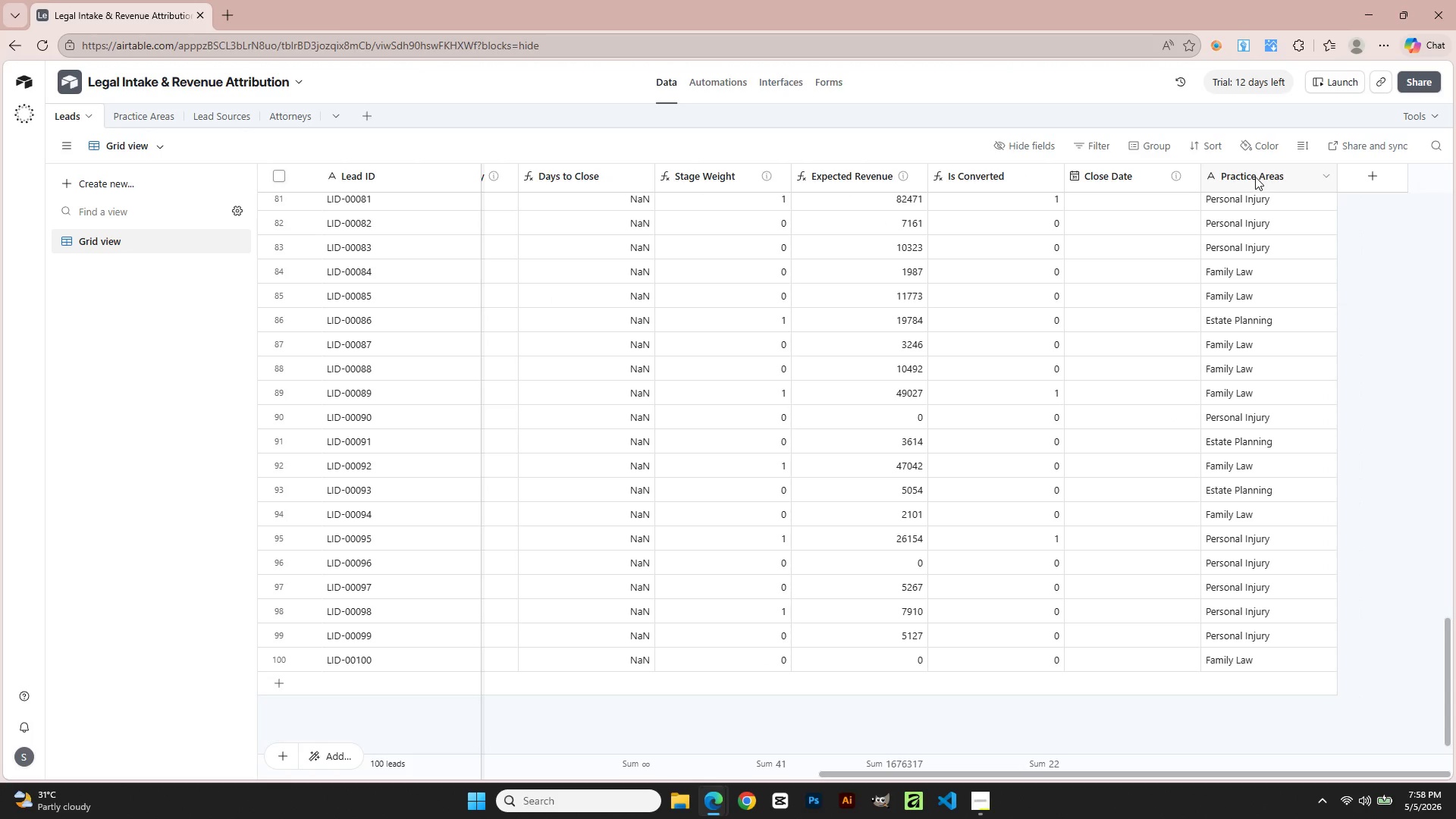 
right_click([1255, 177])
 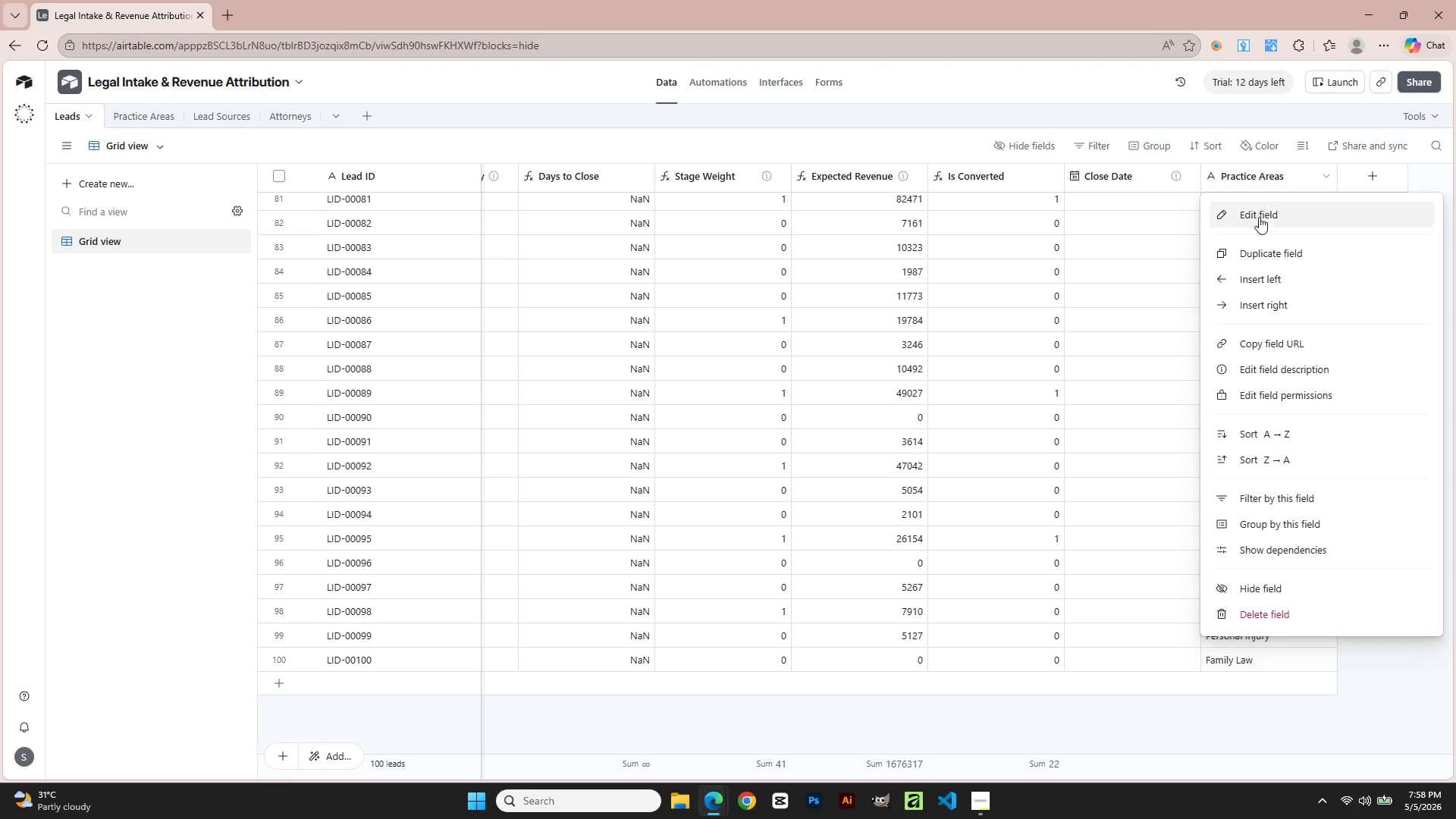 
left_click([1259, 223])
 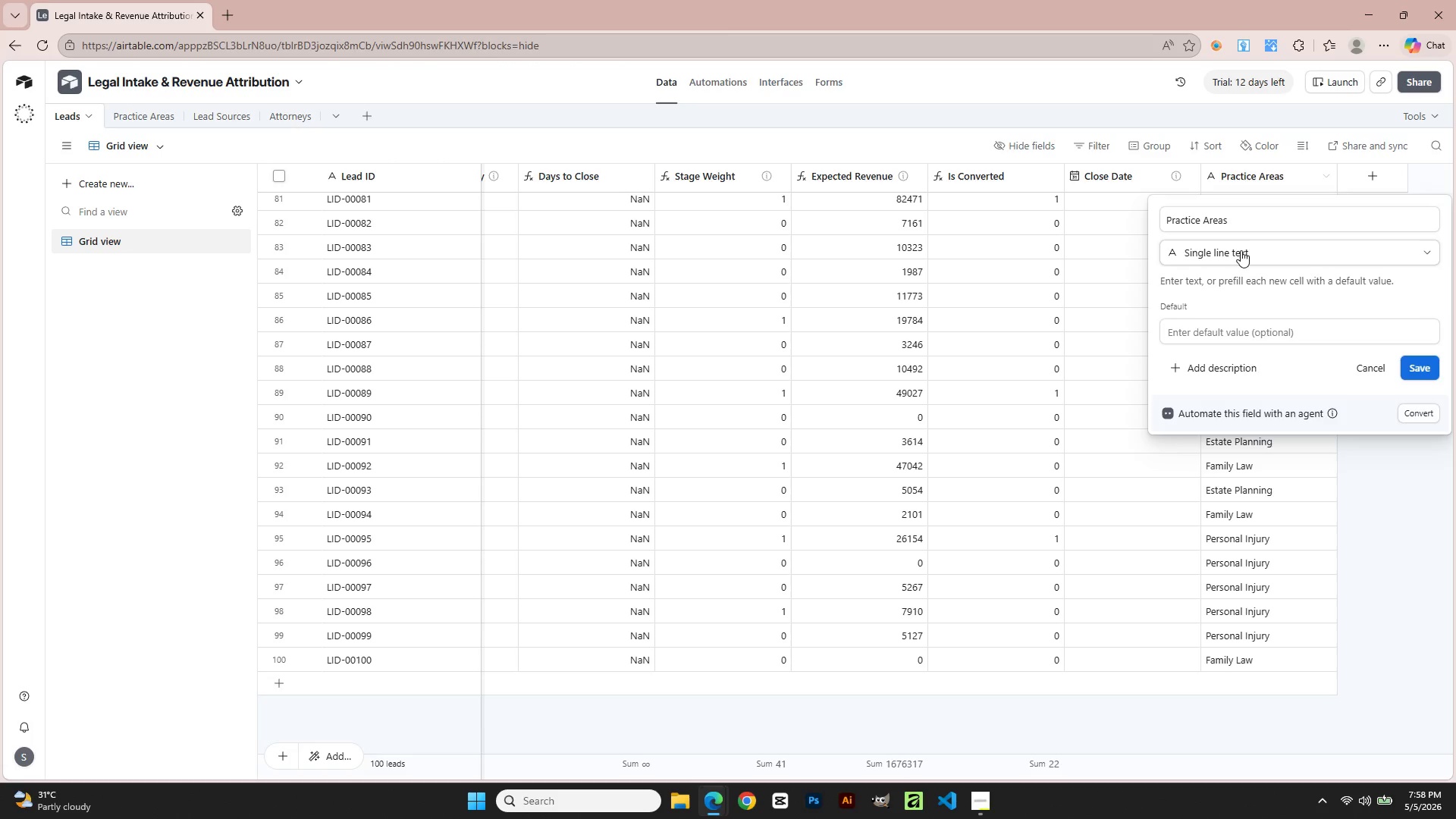 
left_click([1238, 255])
 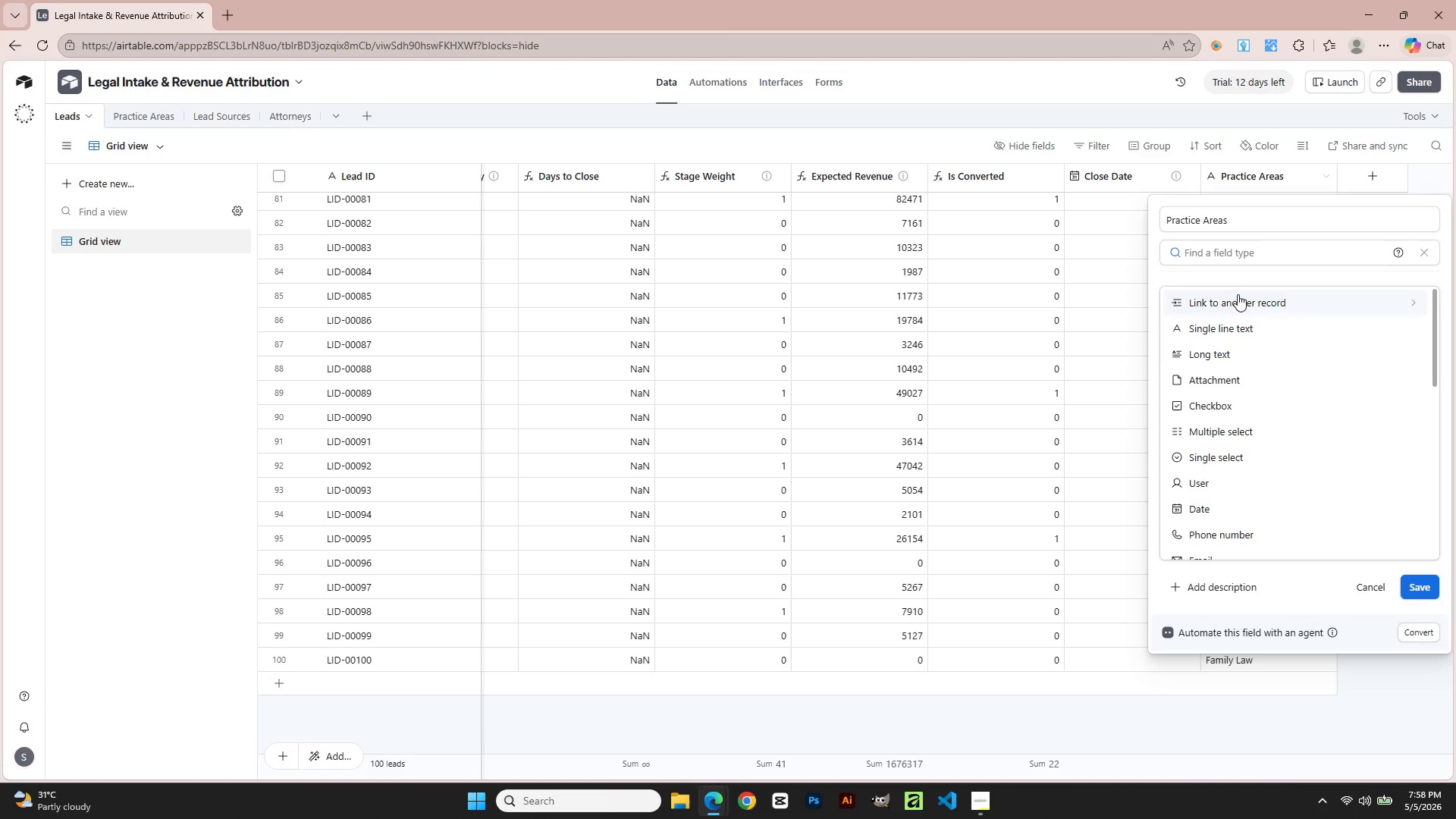 
left_click([1238, 300])
 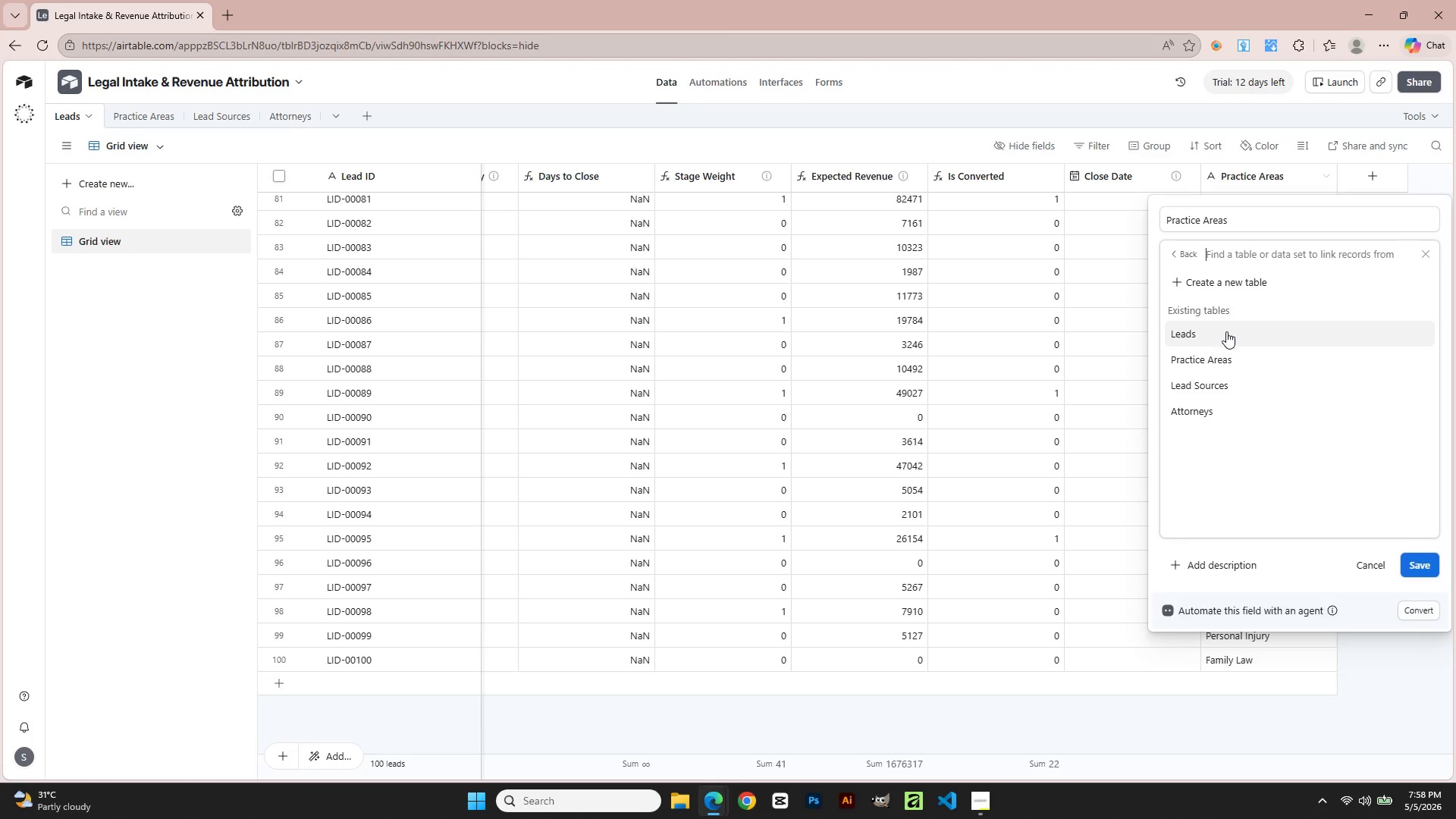 
left_click([1223, 358])
 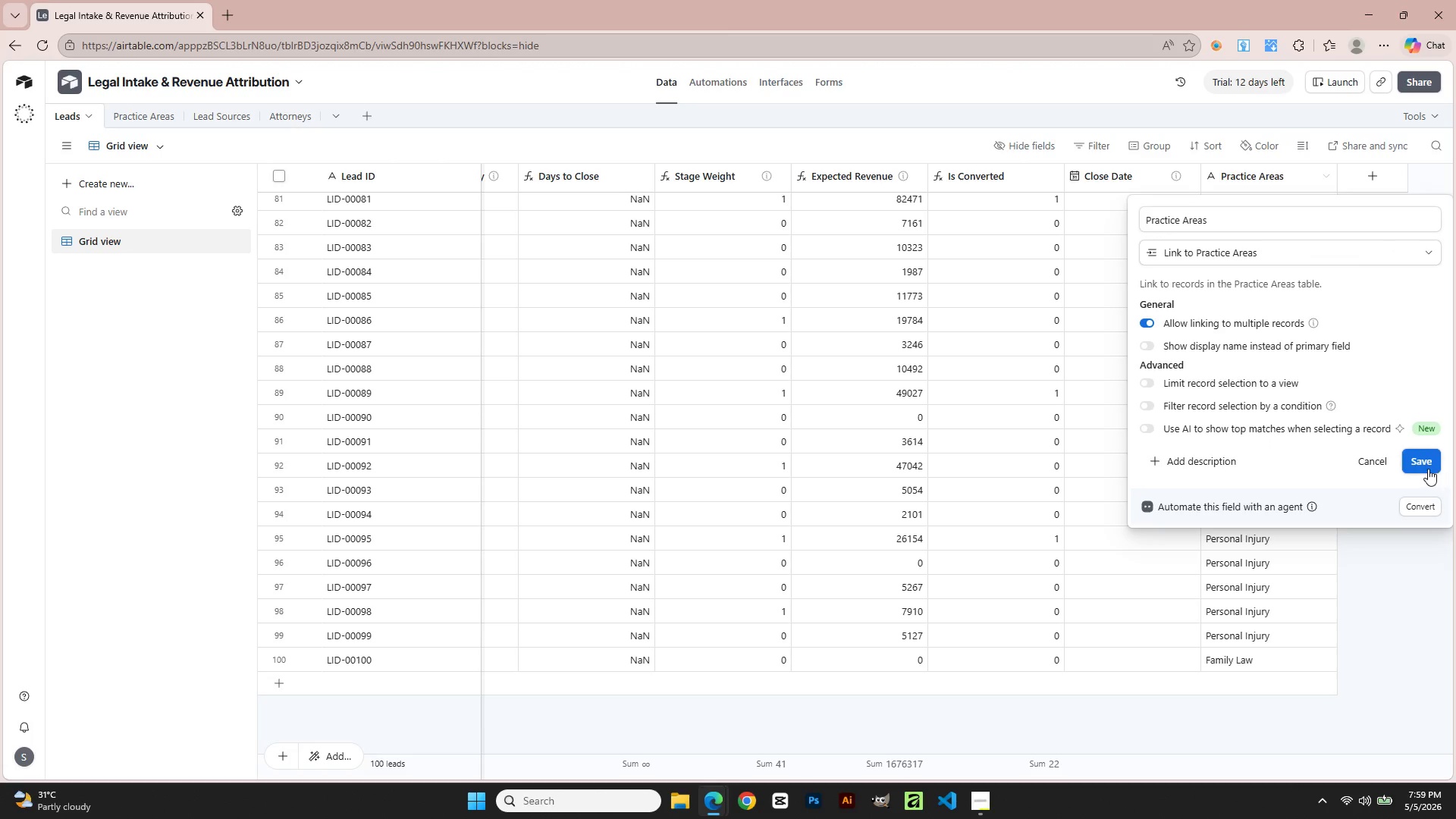 
left_click([1425, 464])
 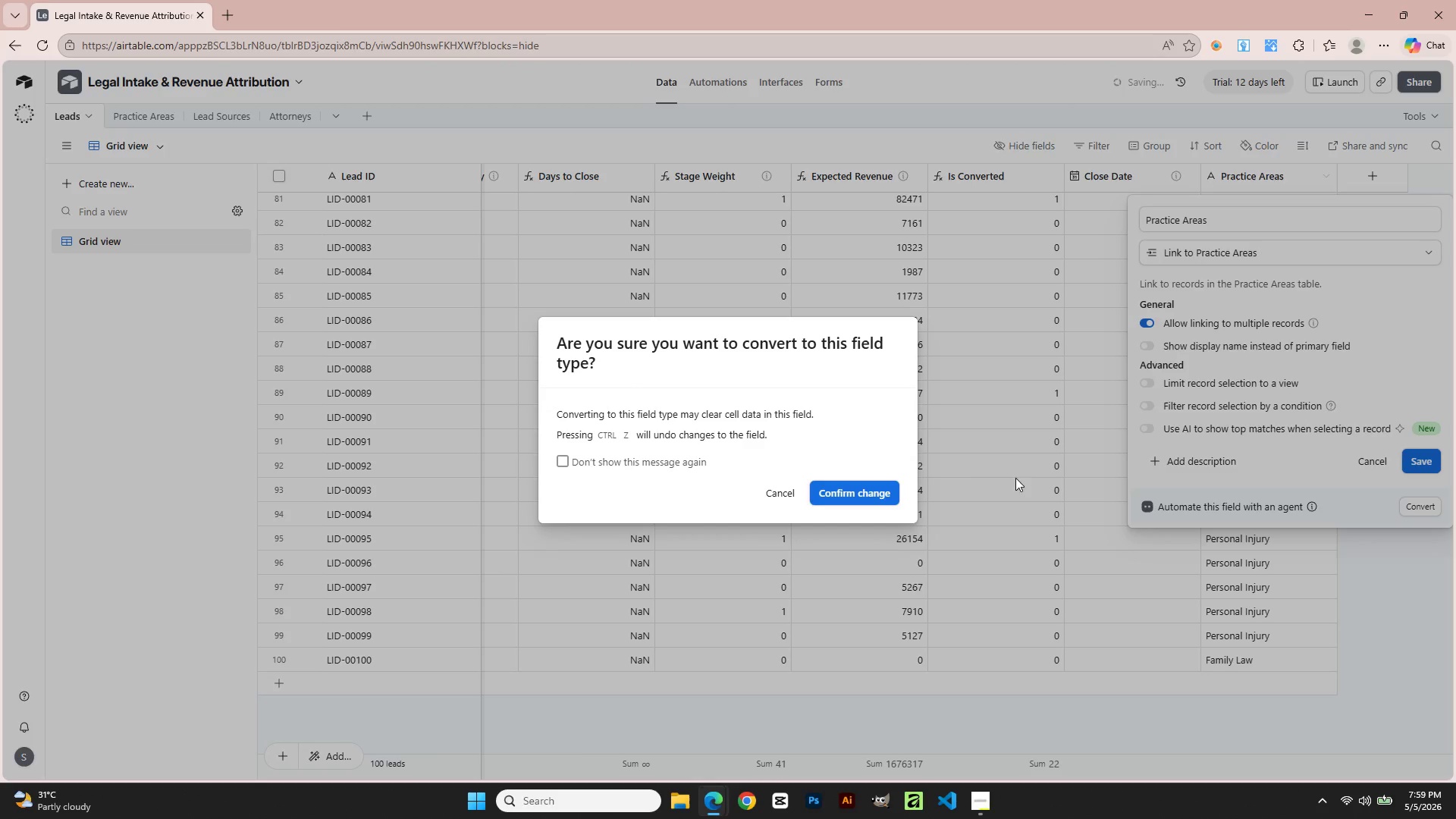 
left_click([861, 482])
 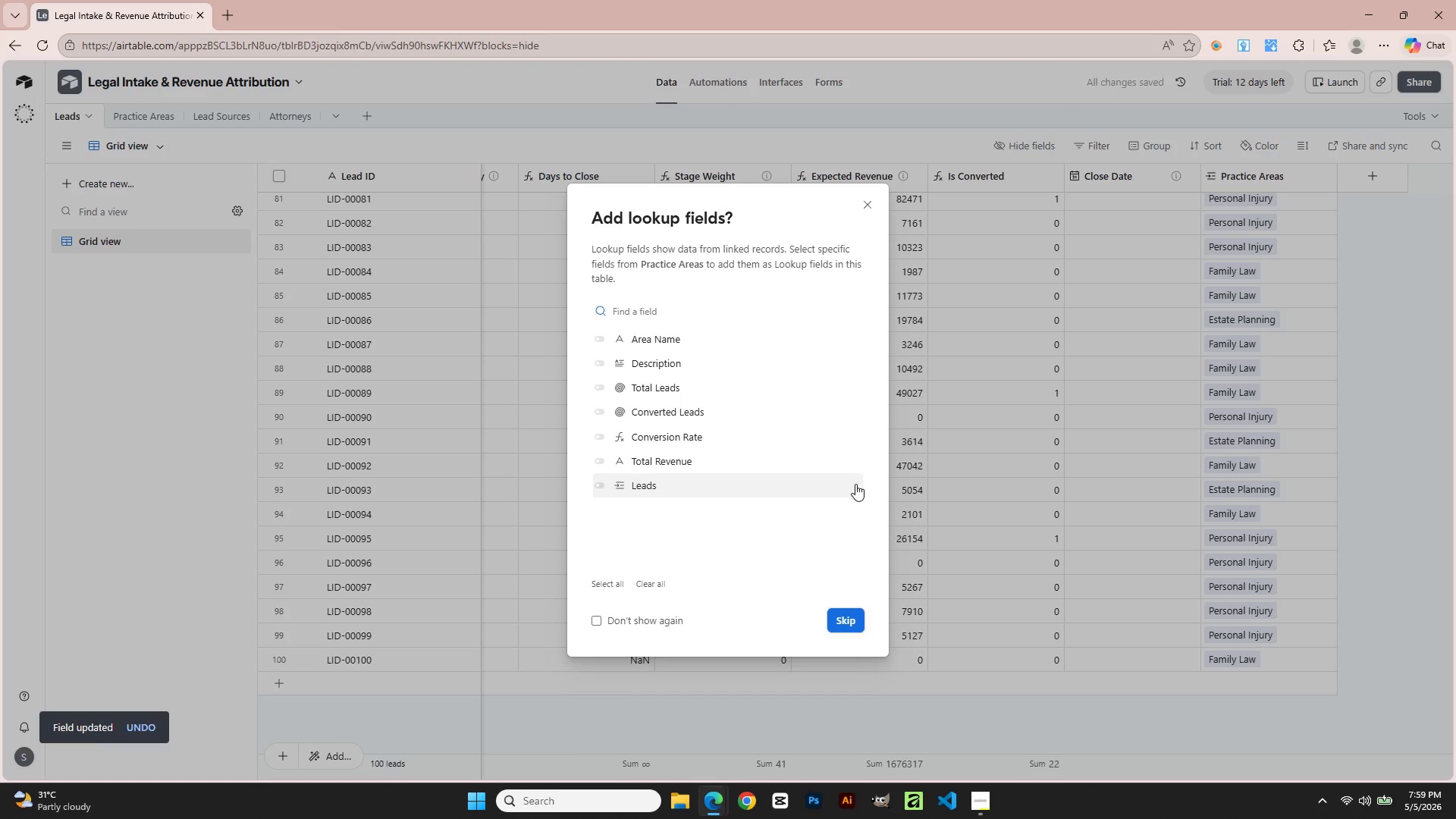 
left_click([844, 613])
 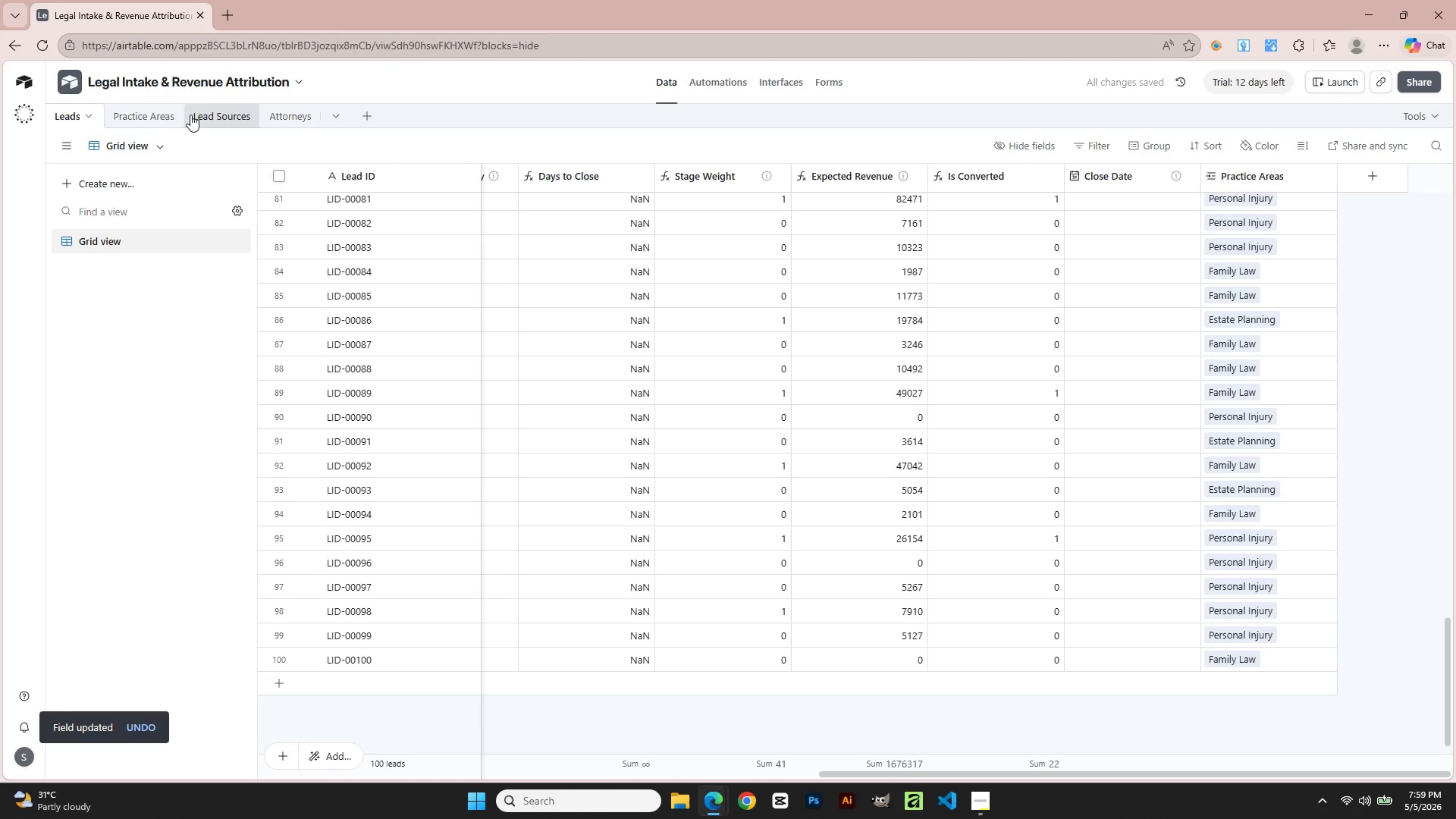 
left_click([156, 112])
 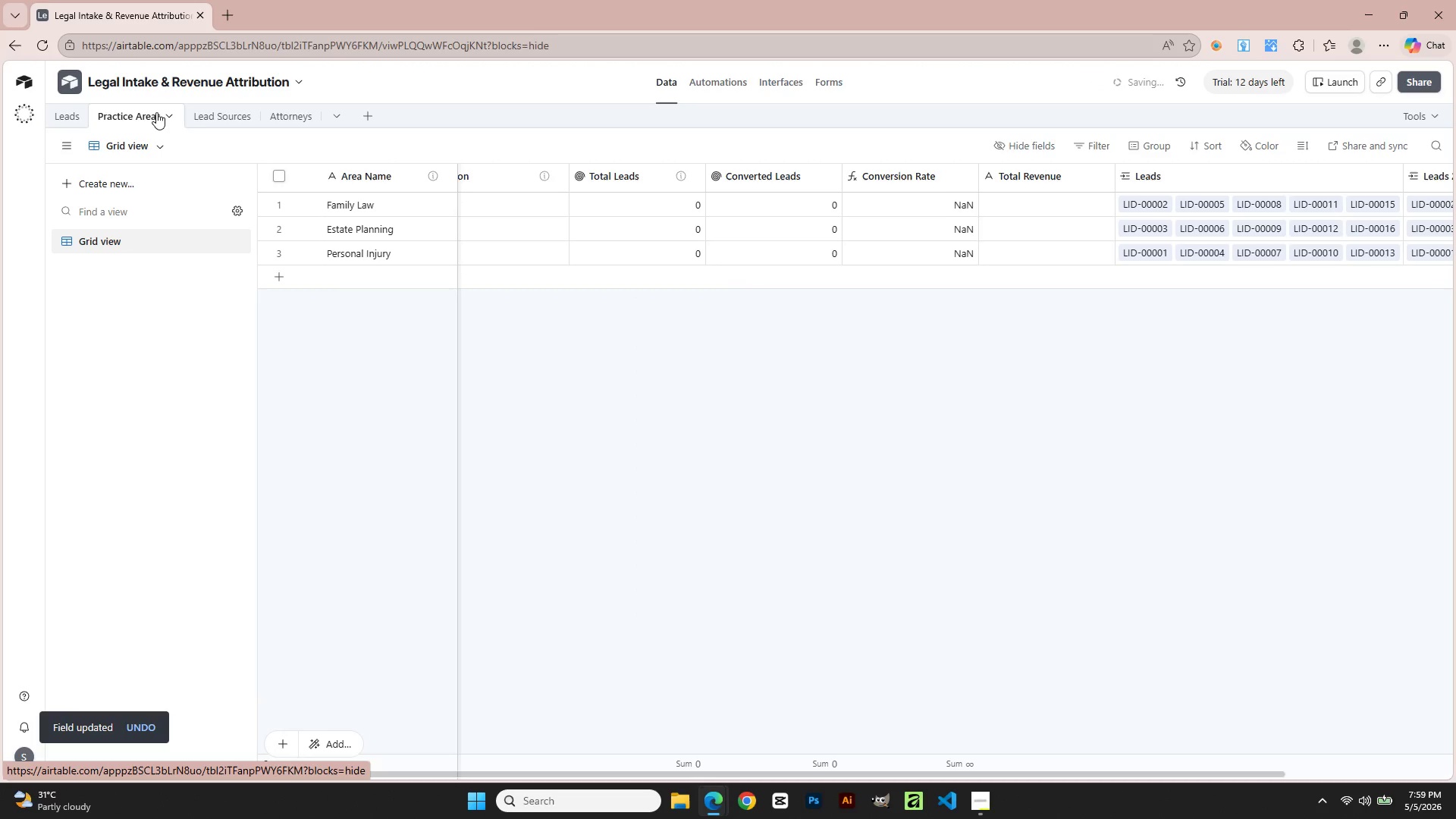 
key(Alt+AltLeft)
 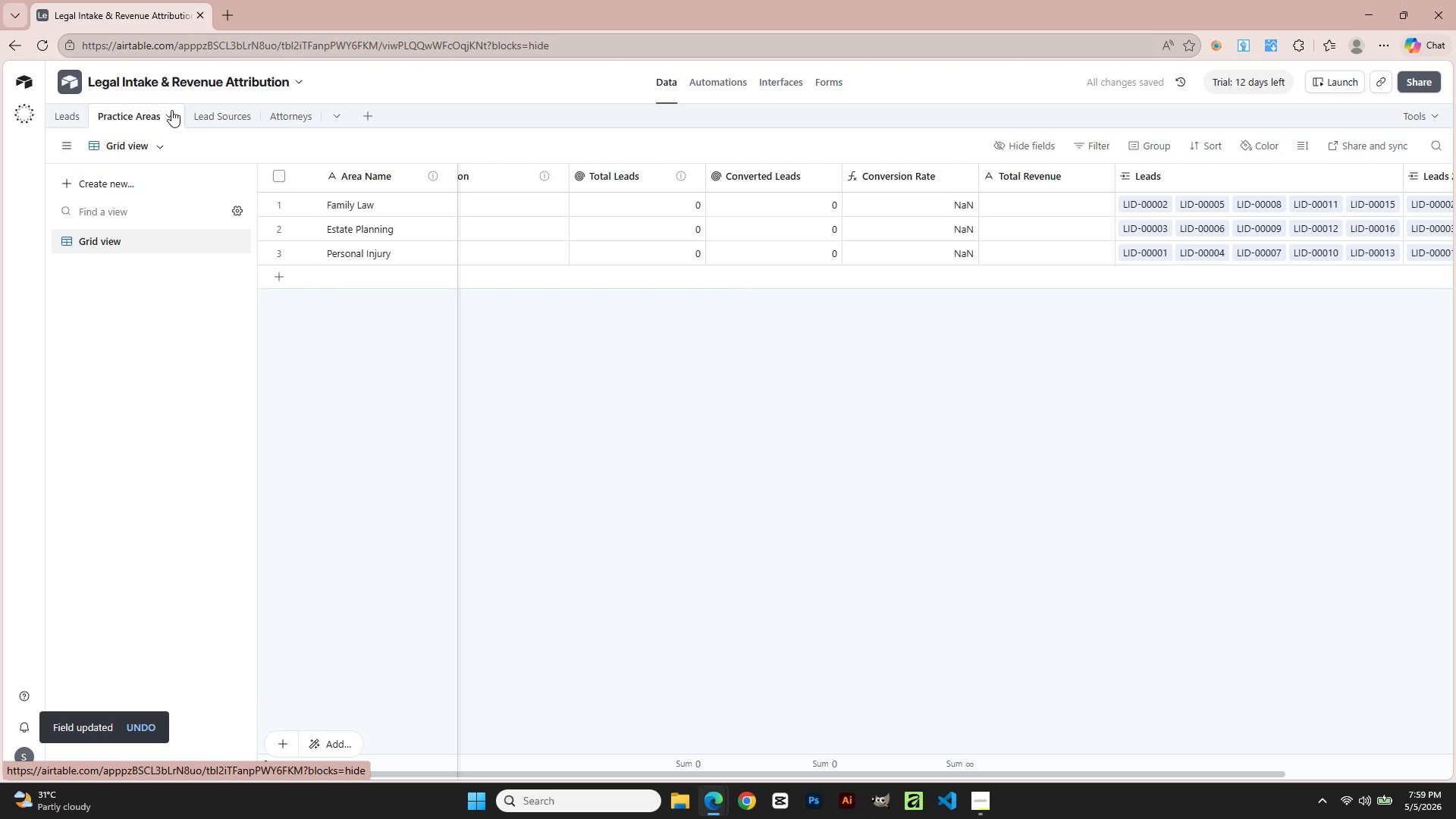 
key(Alt+Tab)
 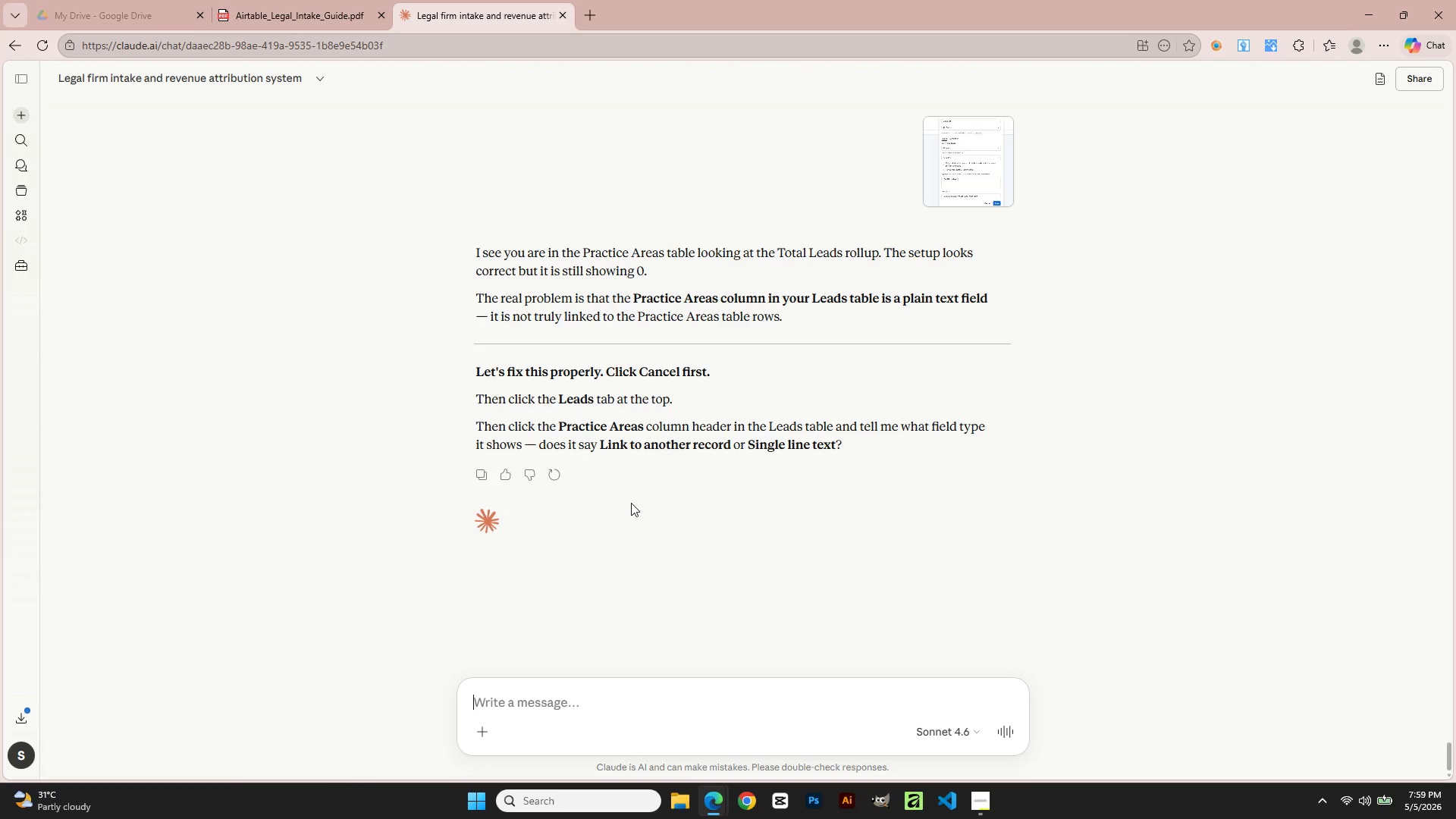 
wait(10.75)
 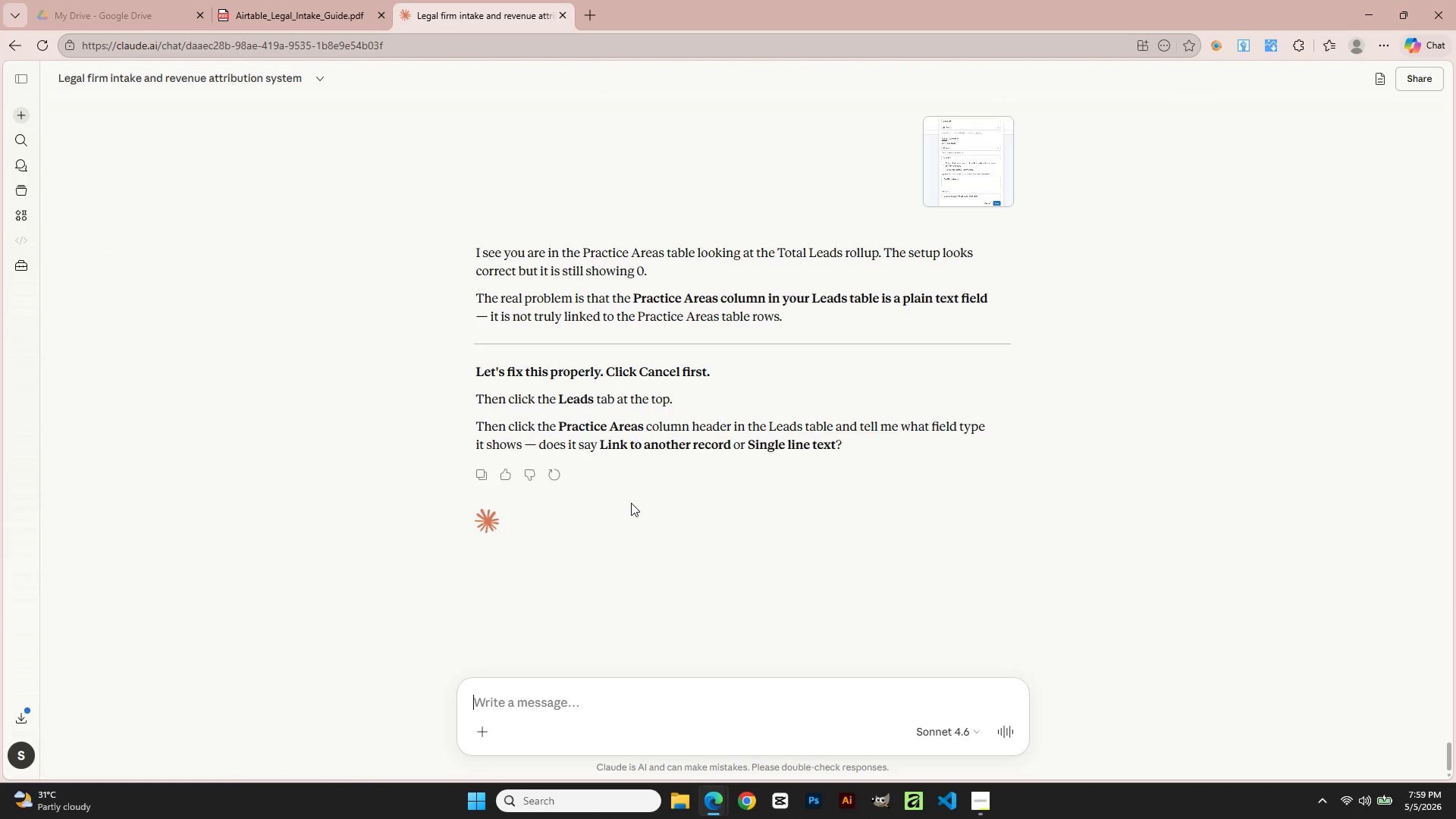 
left_click([584, 700])
 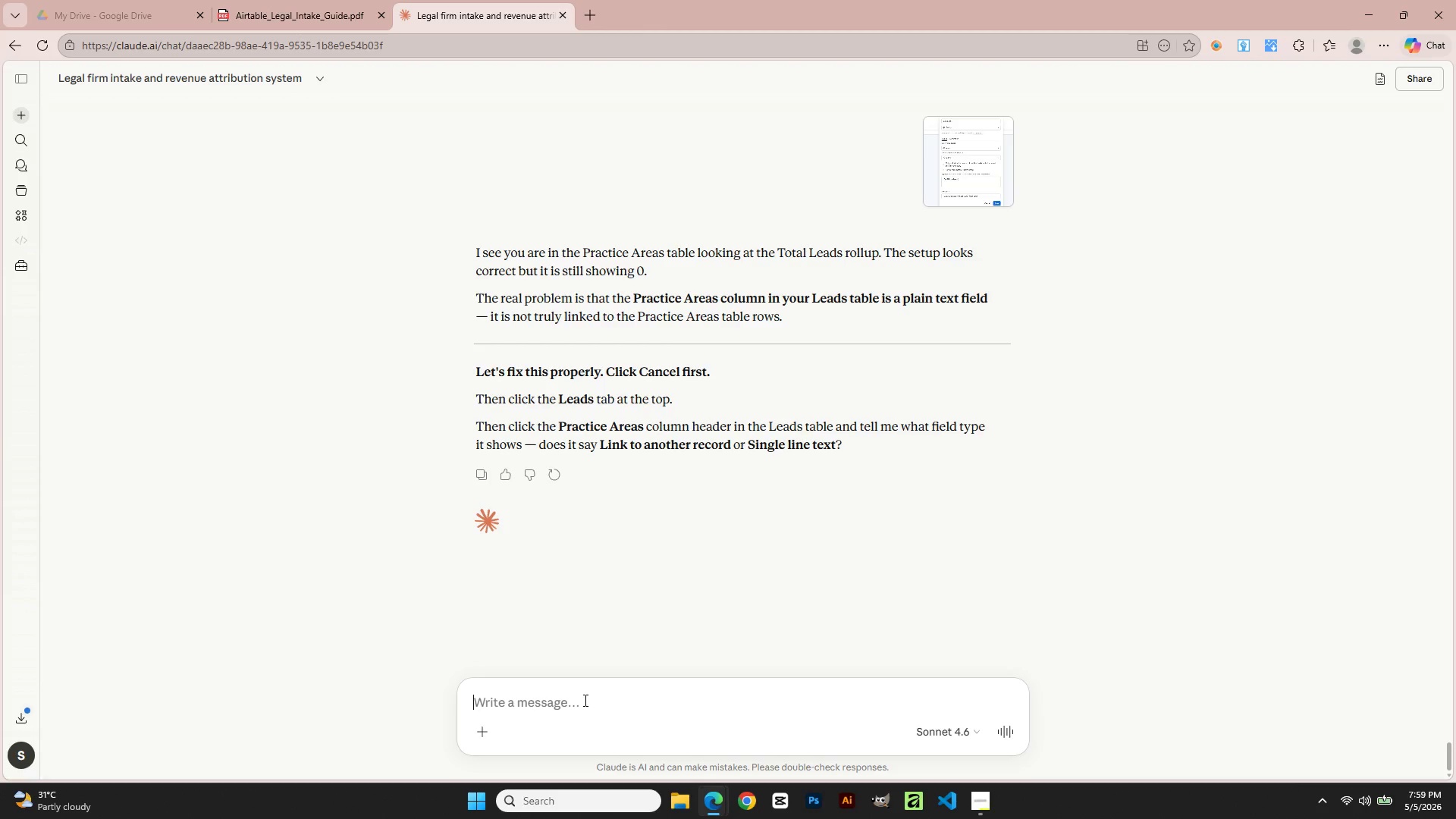 
type(Linked another record)
 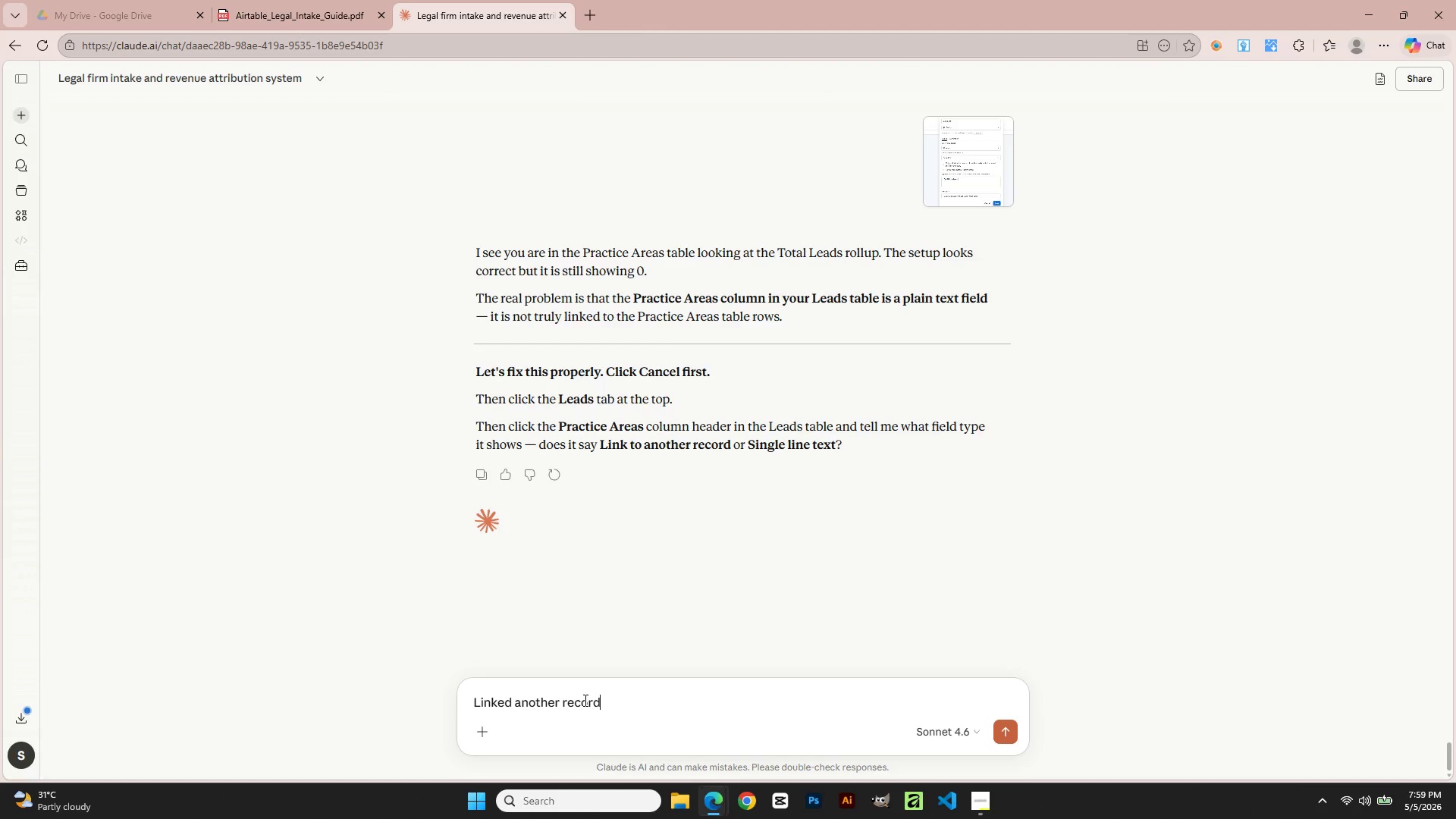 
key(Enter)
 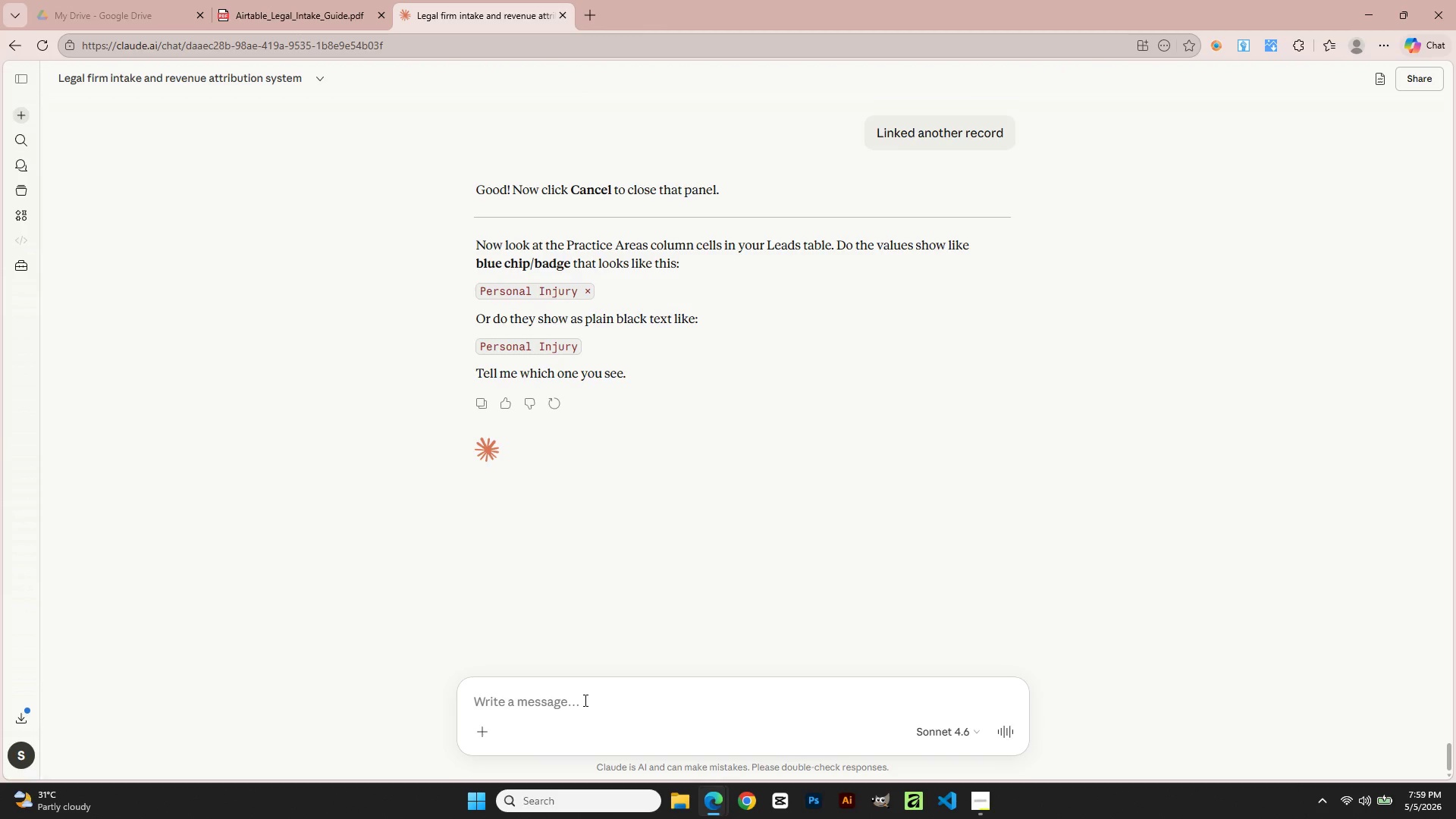 
wait(14.56)
 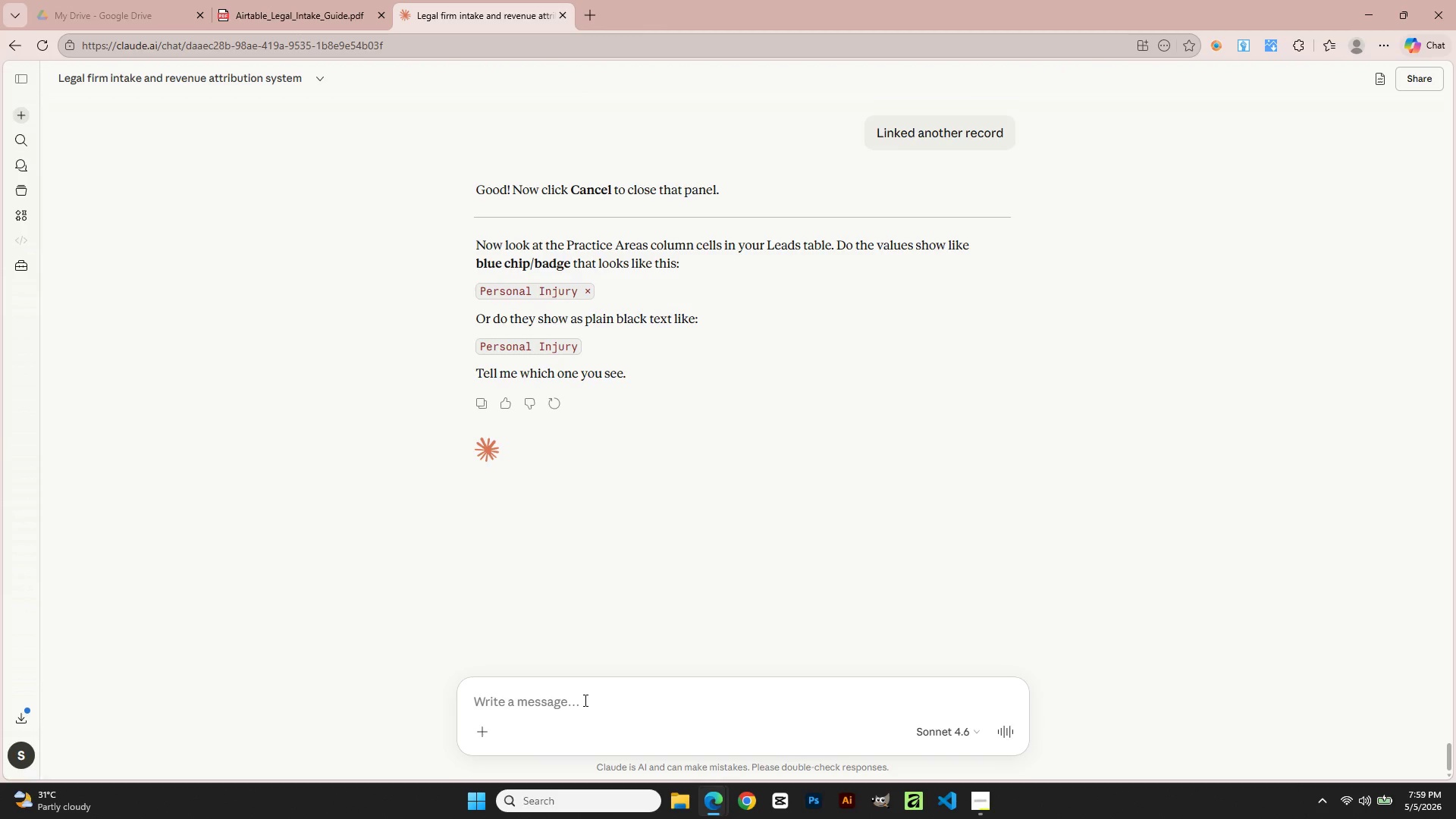 
key(Alt+AltLeft)
 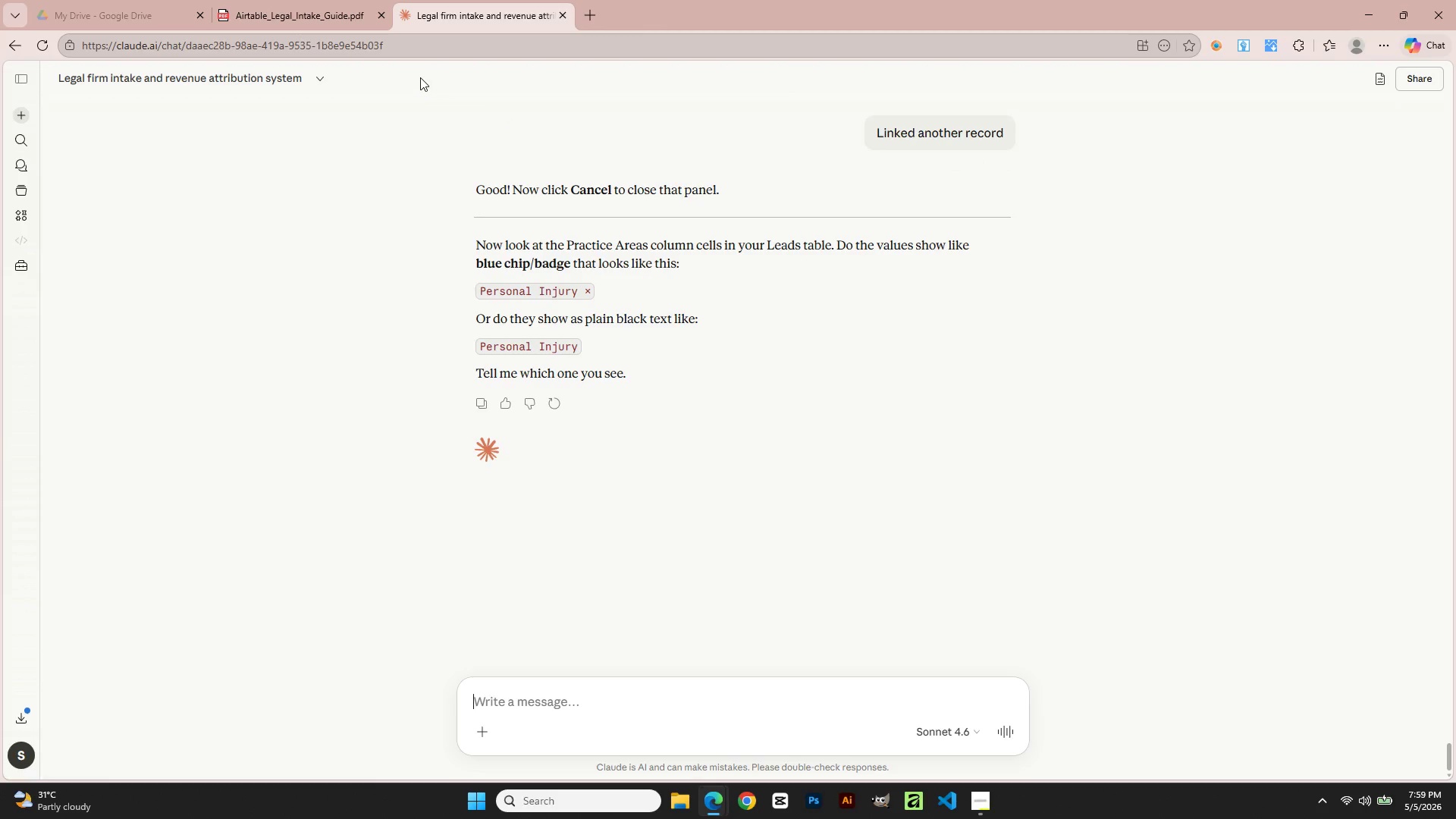 
key(Alt+Tab)
 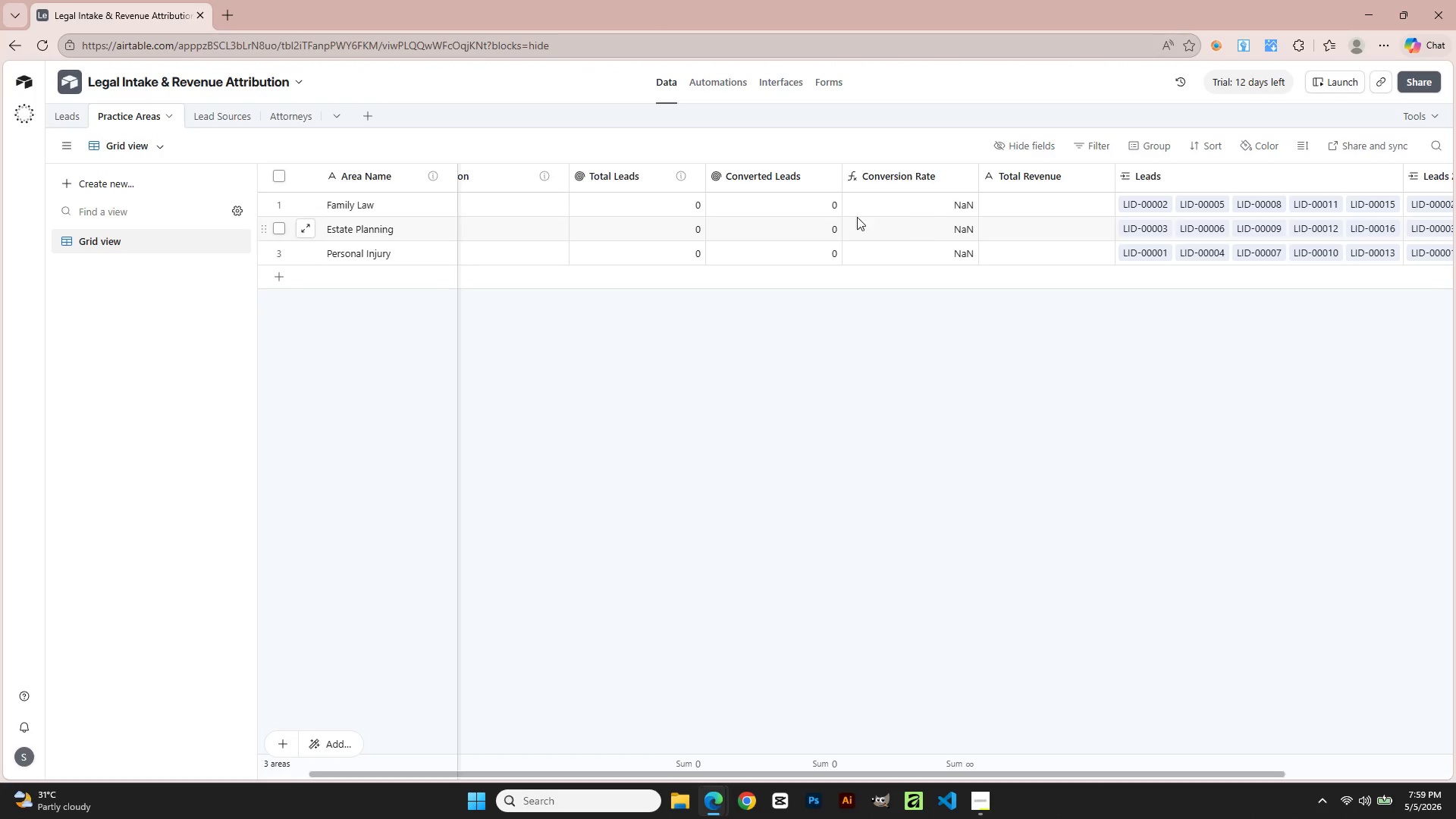 
left_click([420, 209])
 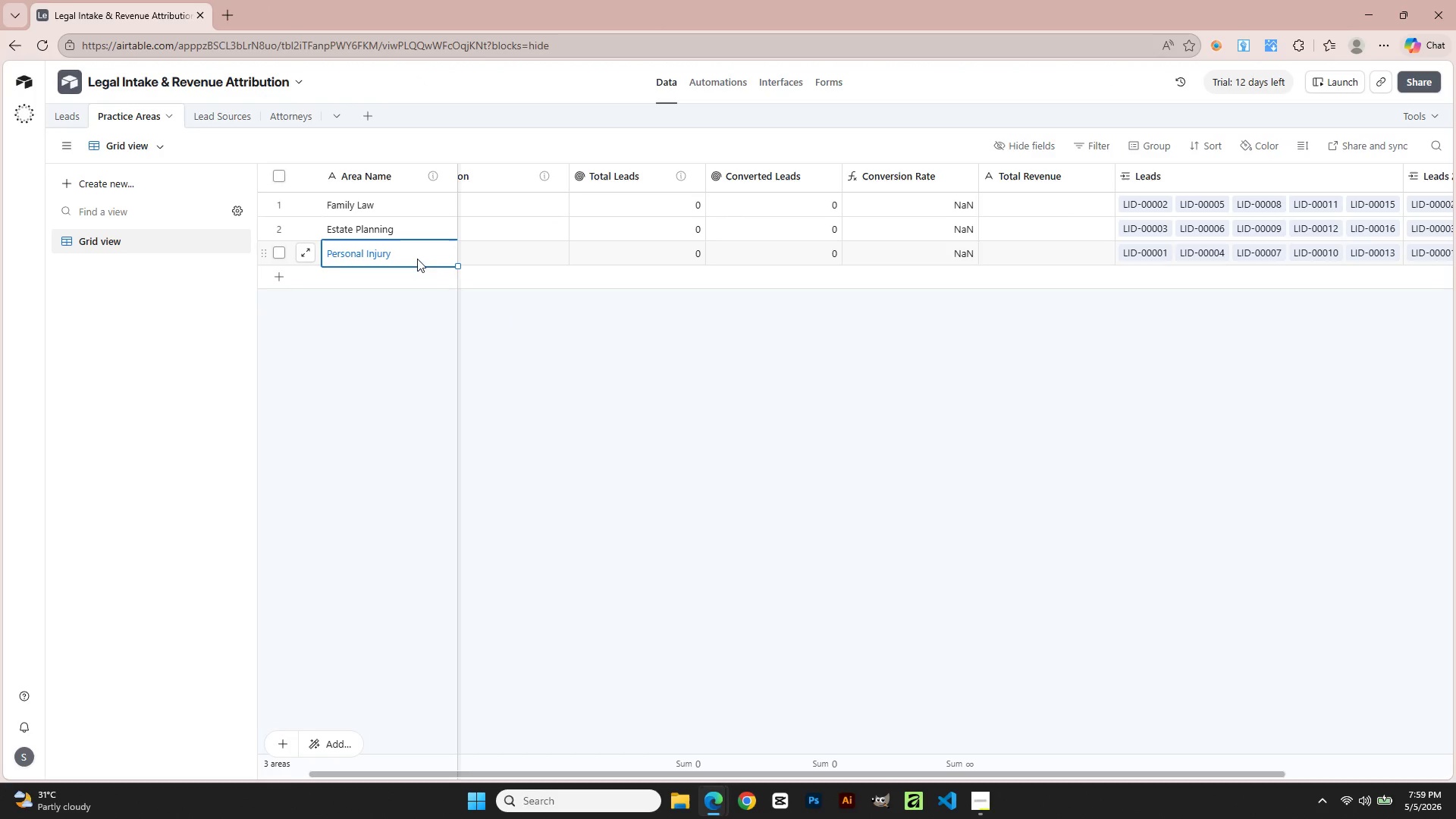 
double_click([433, 258])
 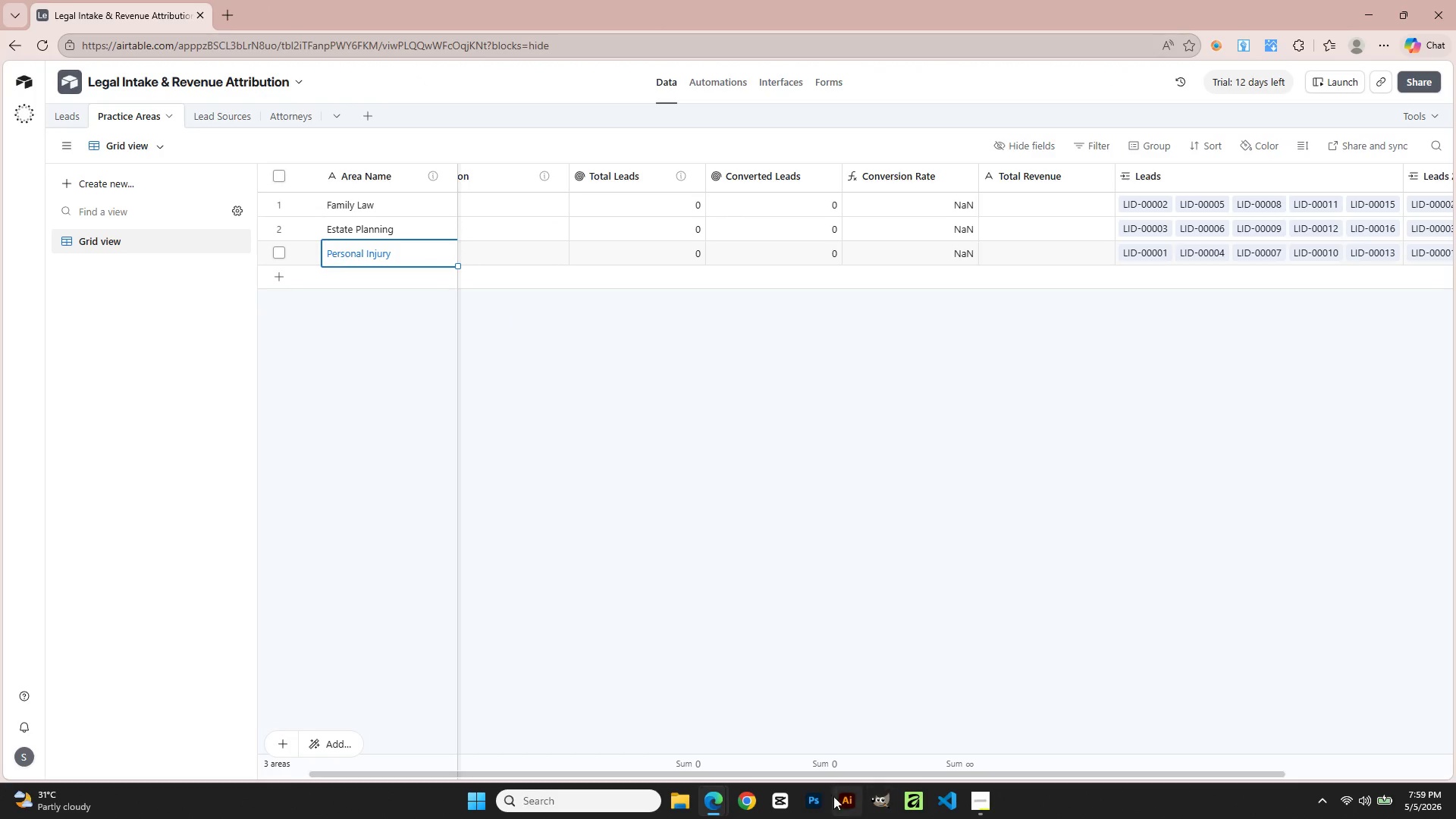 
left_click_drag(start_coordinate=[811, 774], to_coordinate=[433, 763])
 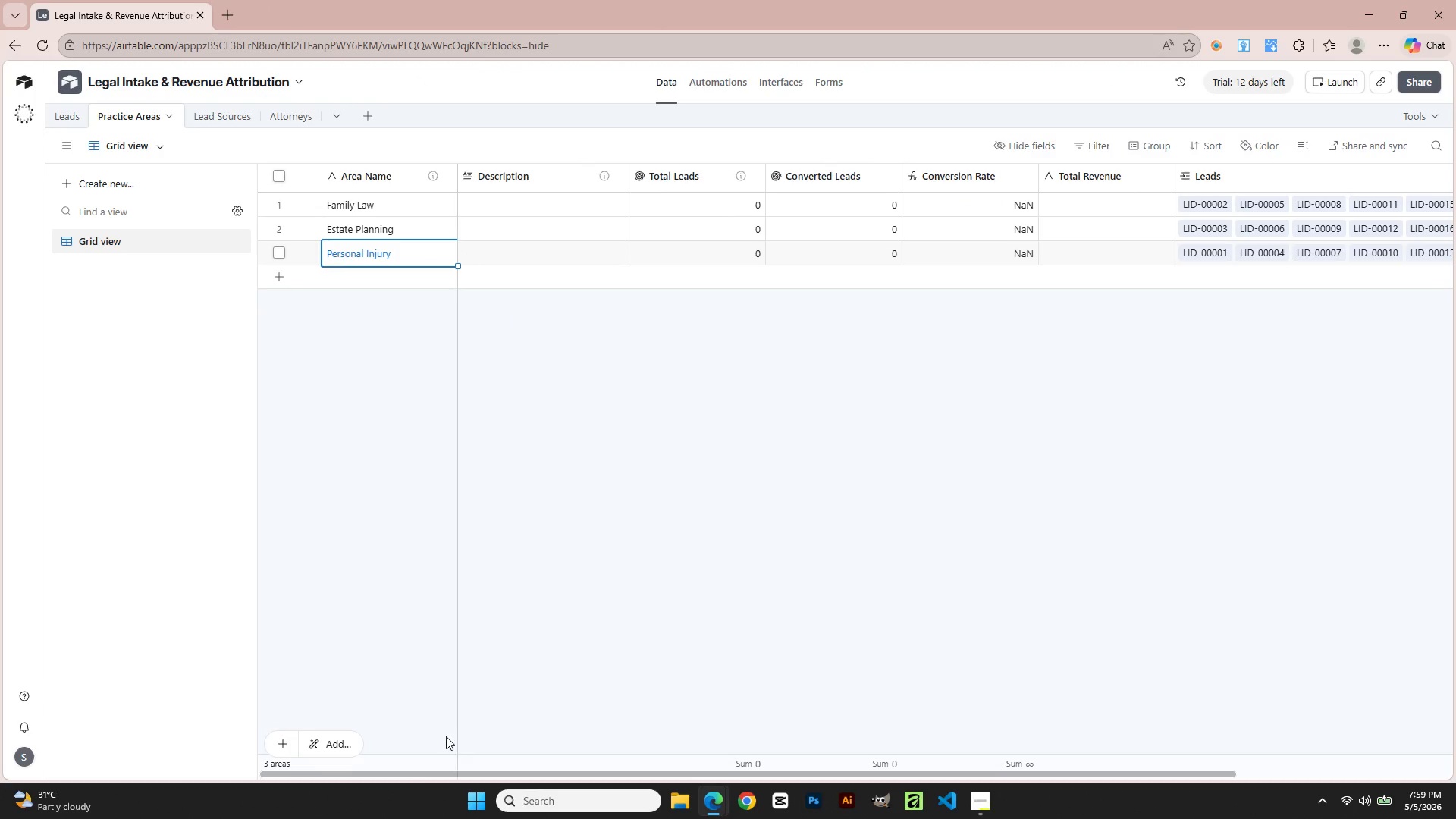 
key(Alt+AltLeft)
 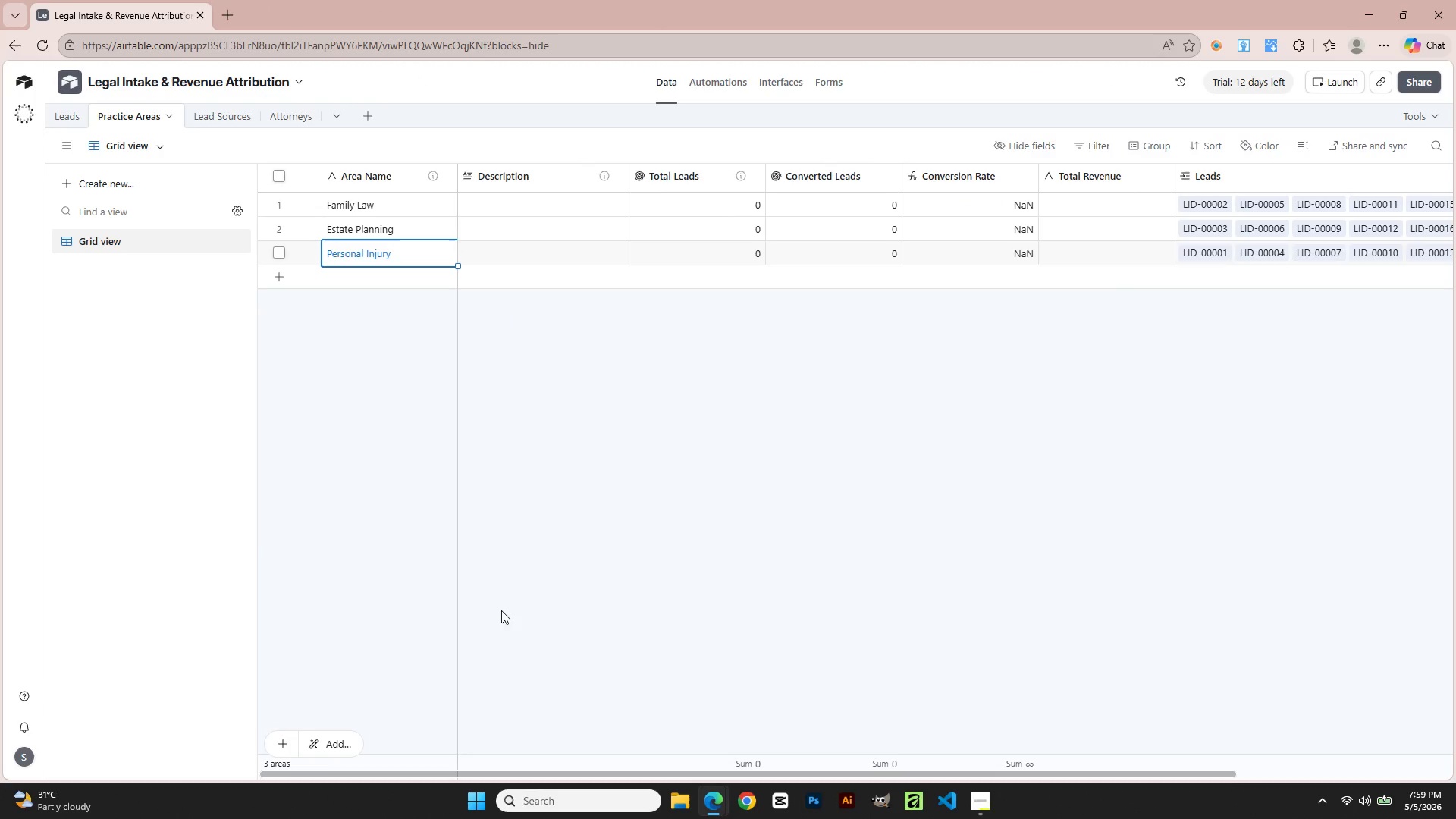 
key(Alt+Tab)
 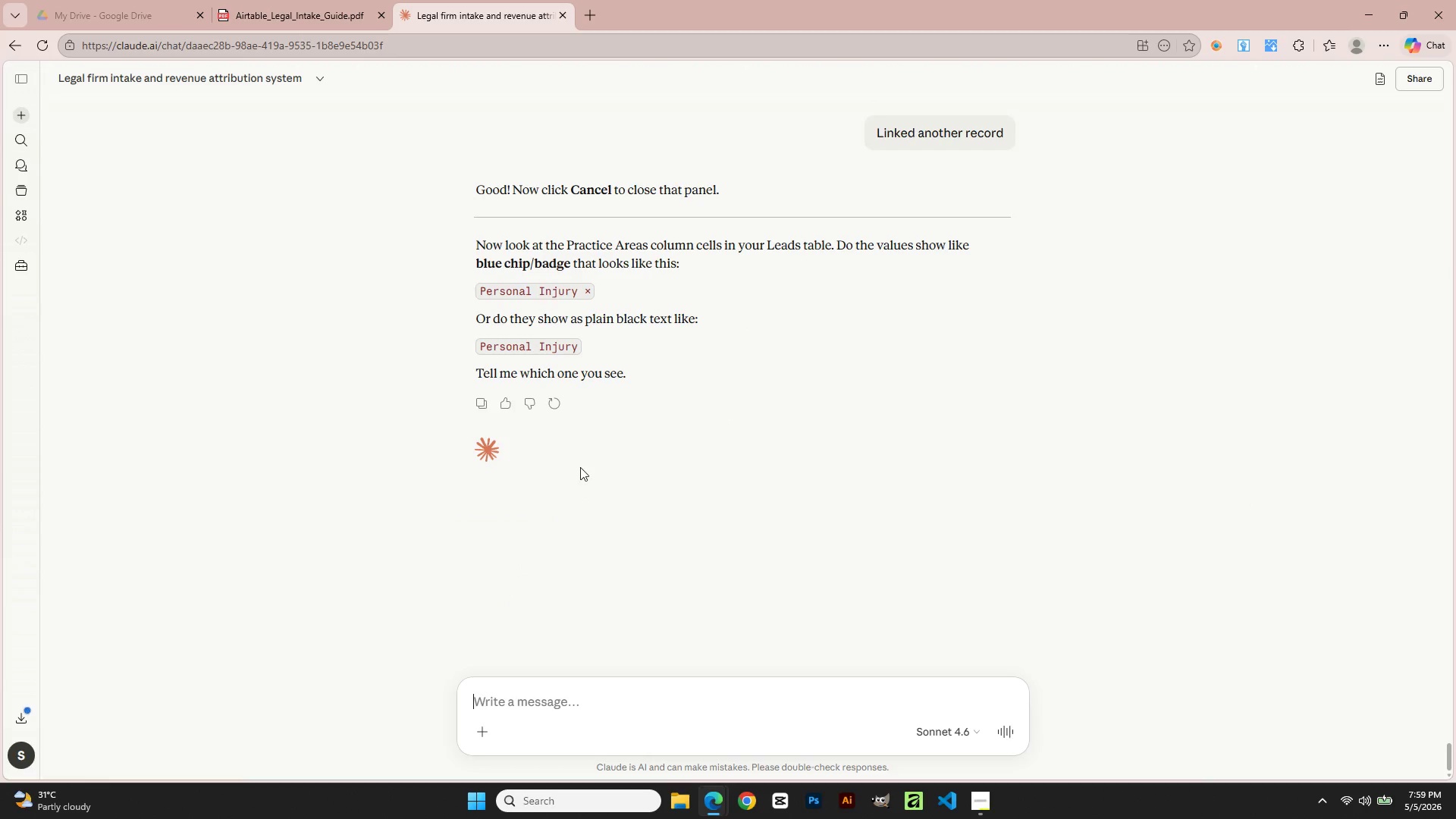 
key(Alt+AltLeft)
 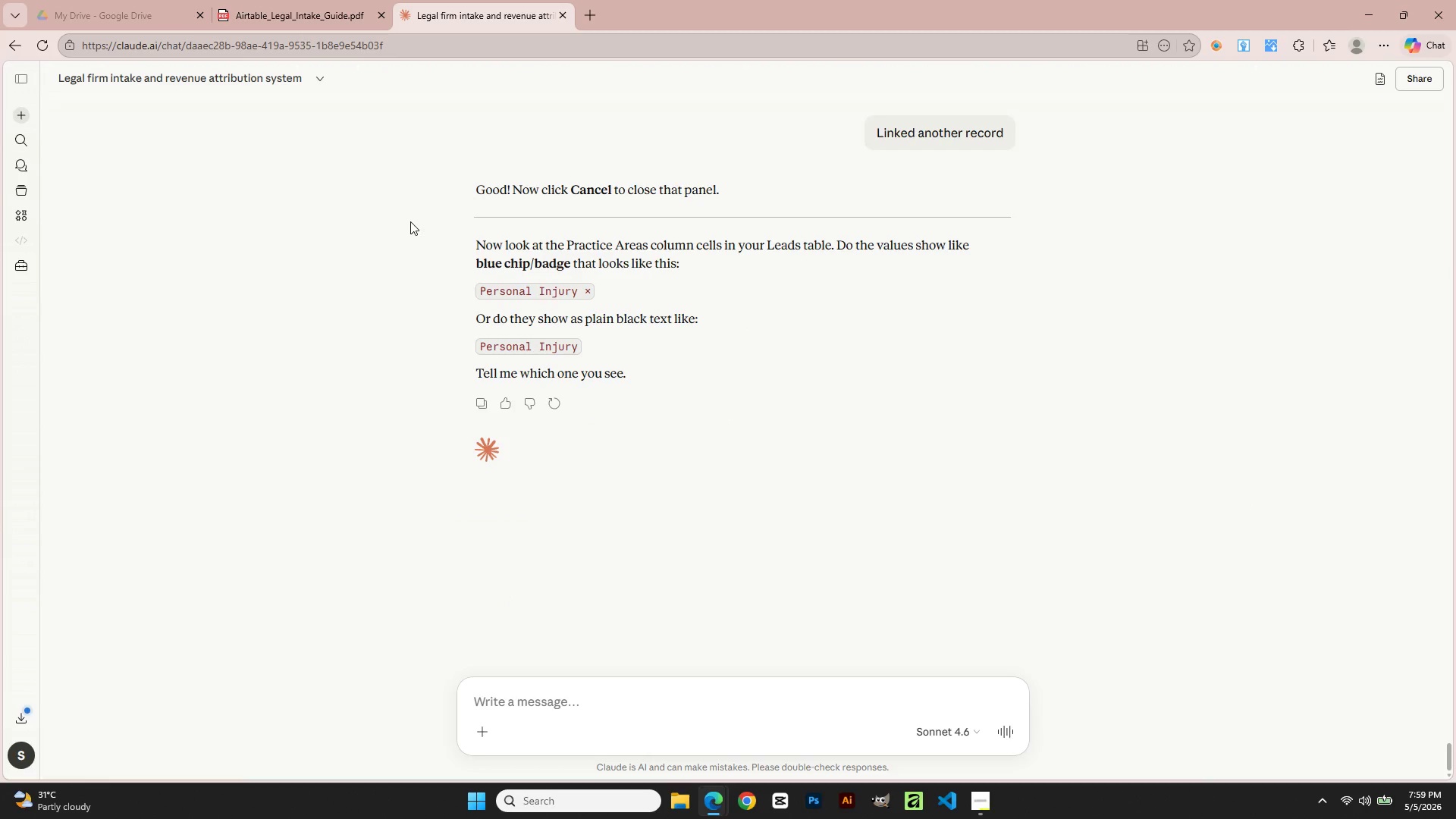 
key(Alt+Tab)
 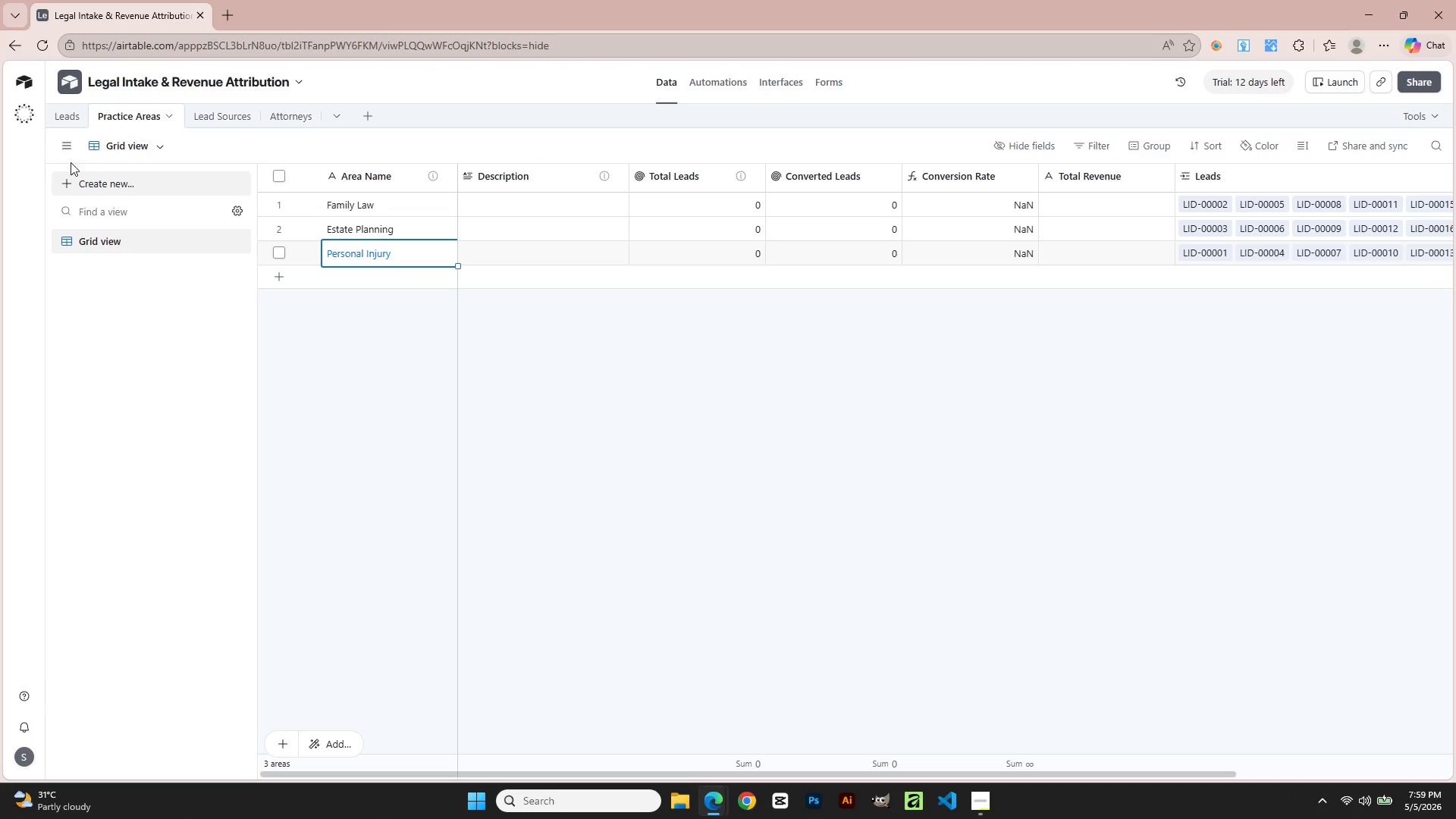 
left_click([67, 118])
 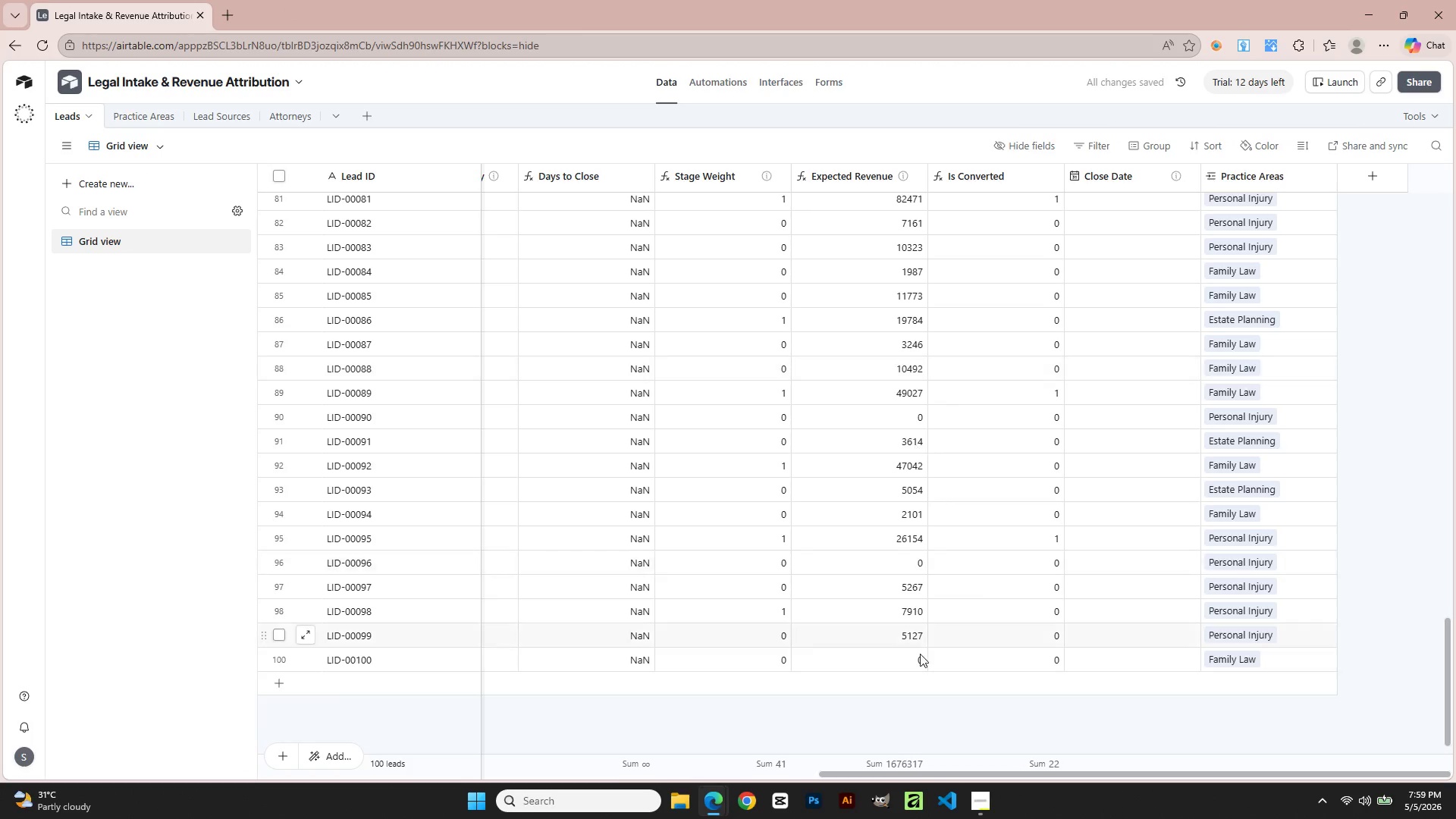 
left_click_drag(start_coordinate=[886, 777], to_coordinate=[254, 771])
 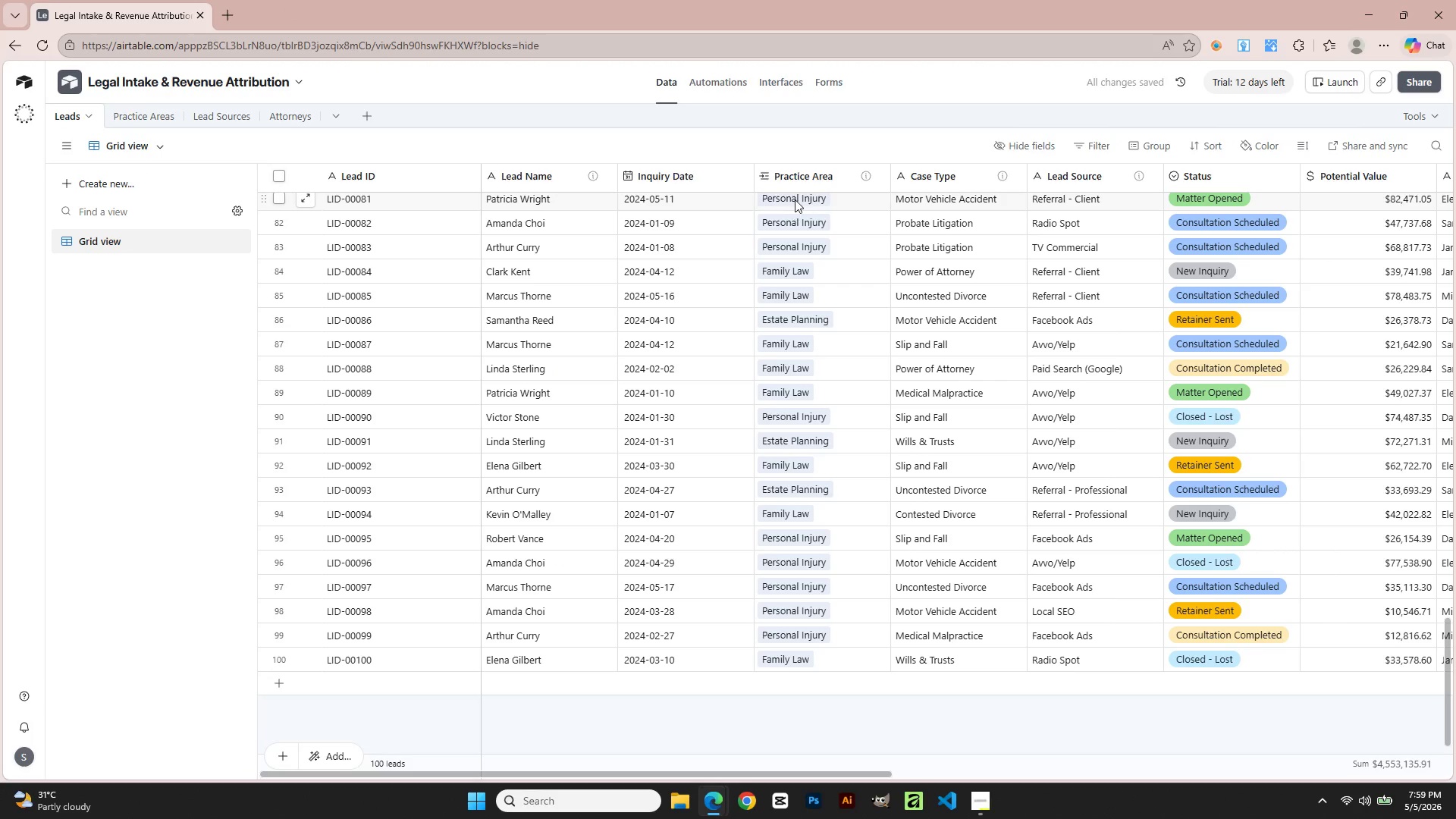 
right_click([802, 176])
 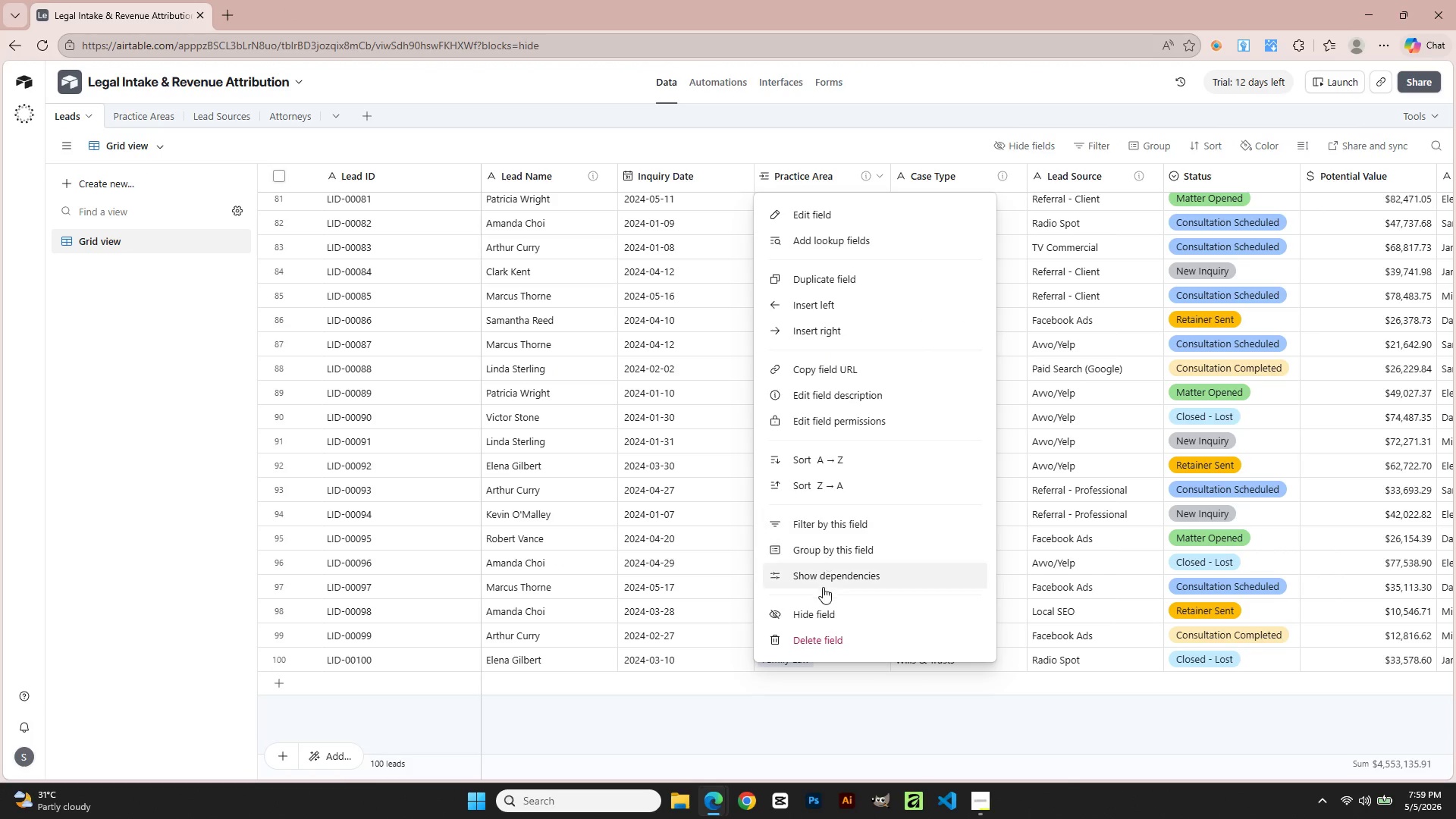 
left_click([821, 643])
 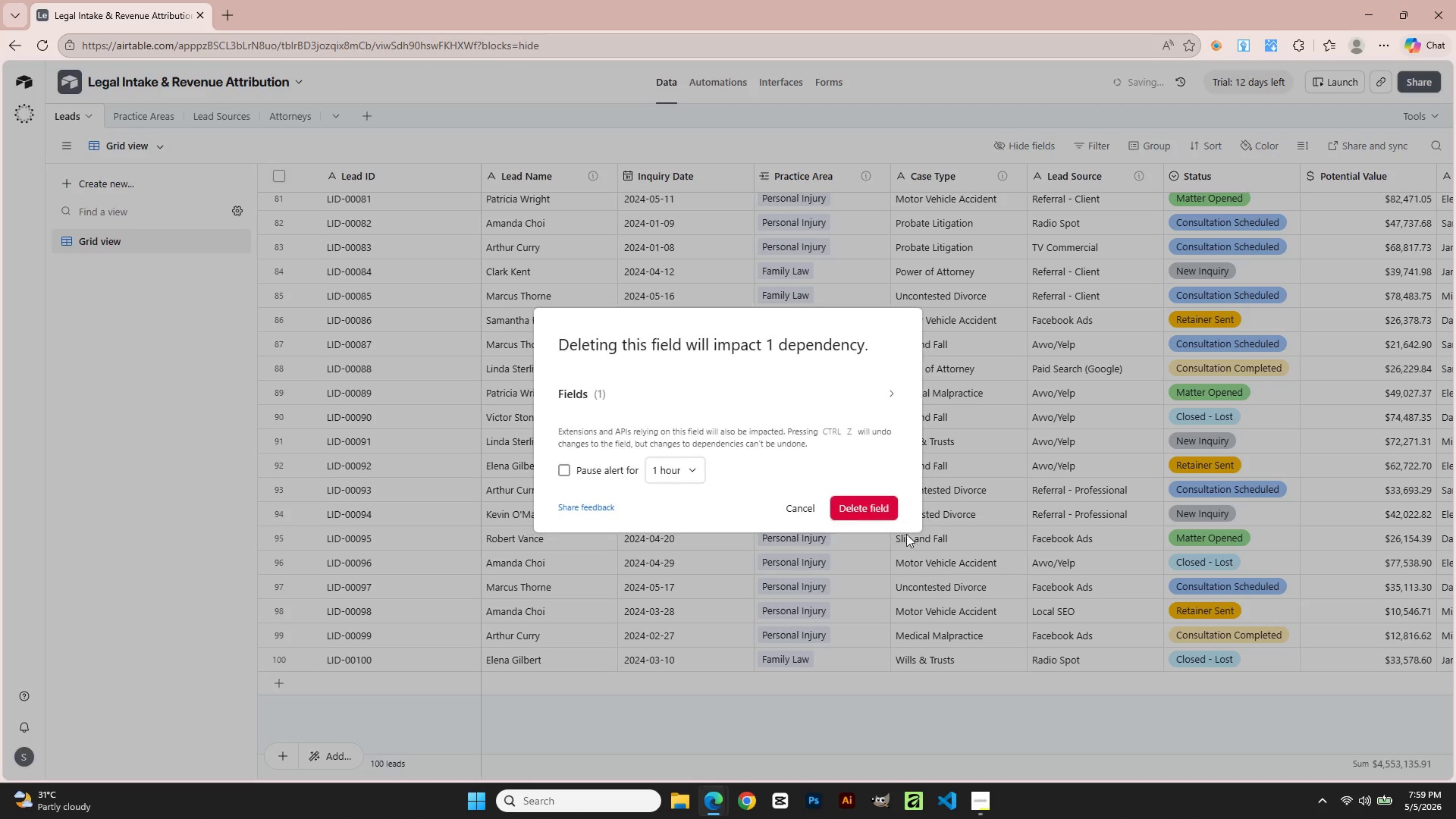 
left_click([882, 514])
 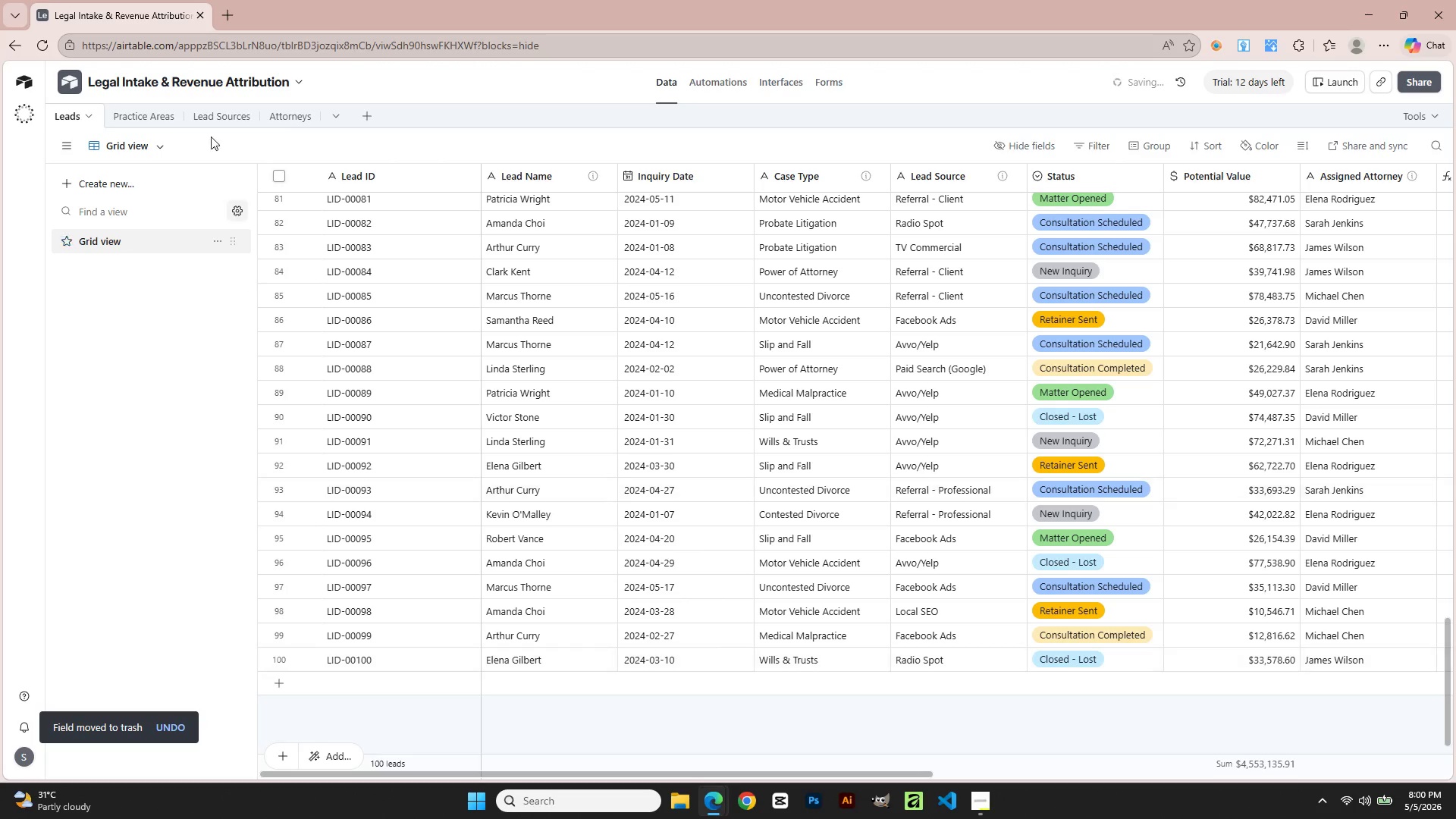 
left_click([135, 116])
 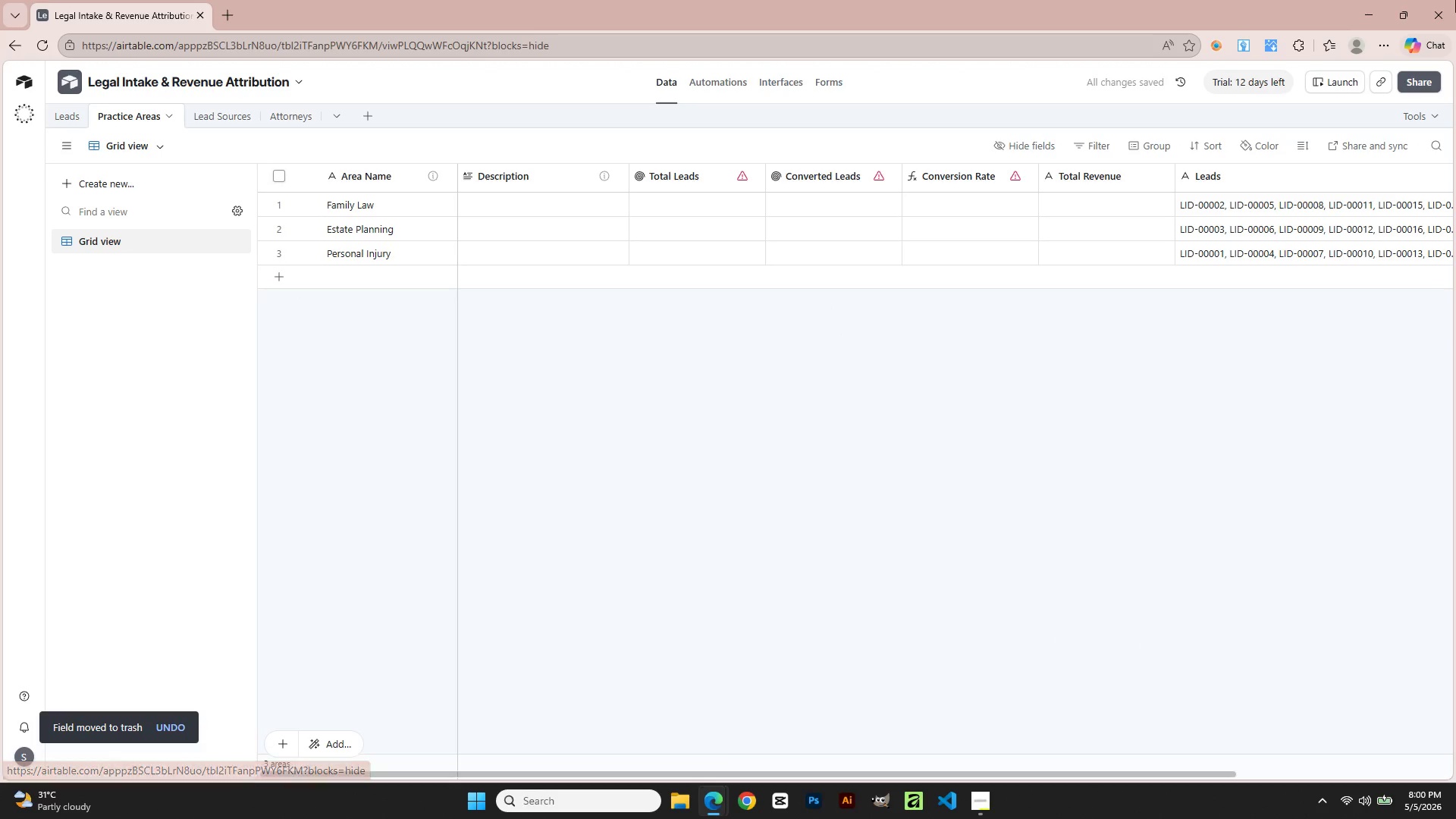 
wait(6.48)
 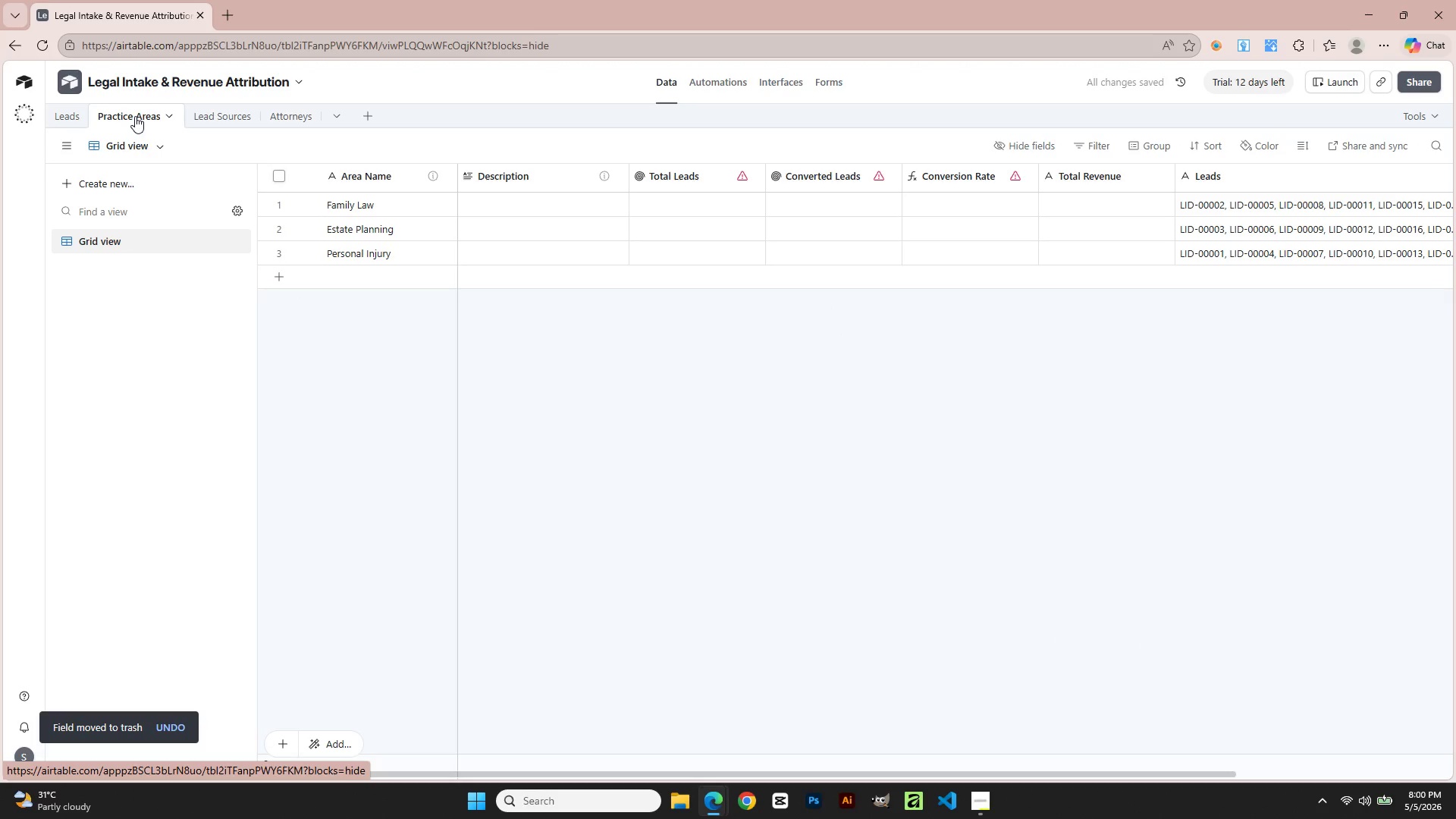 
left_click([743, 182])
 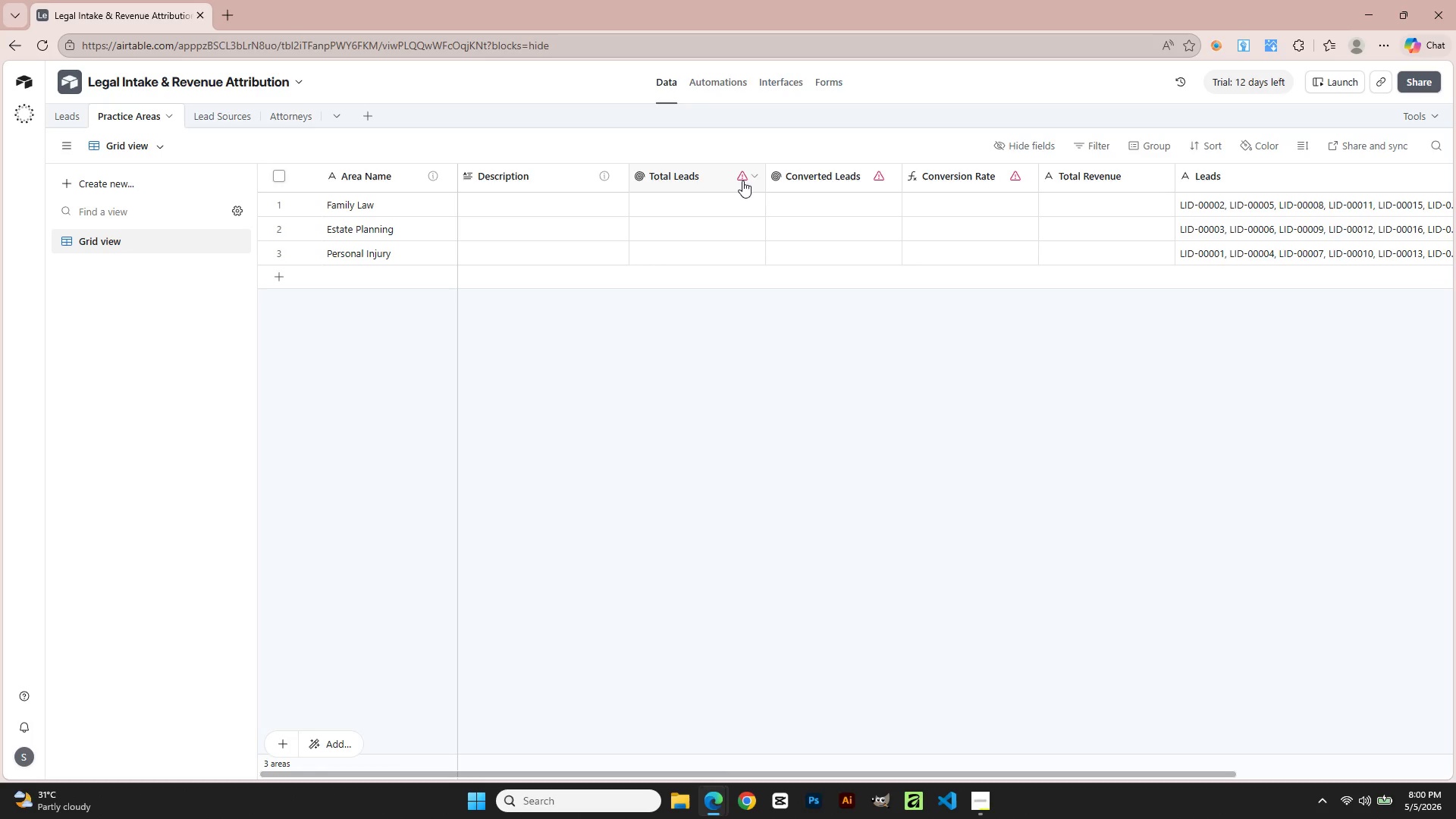 
left_click([741, 174])
 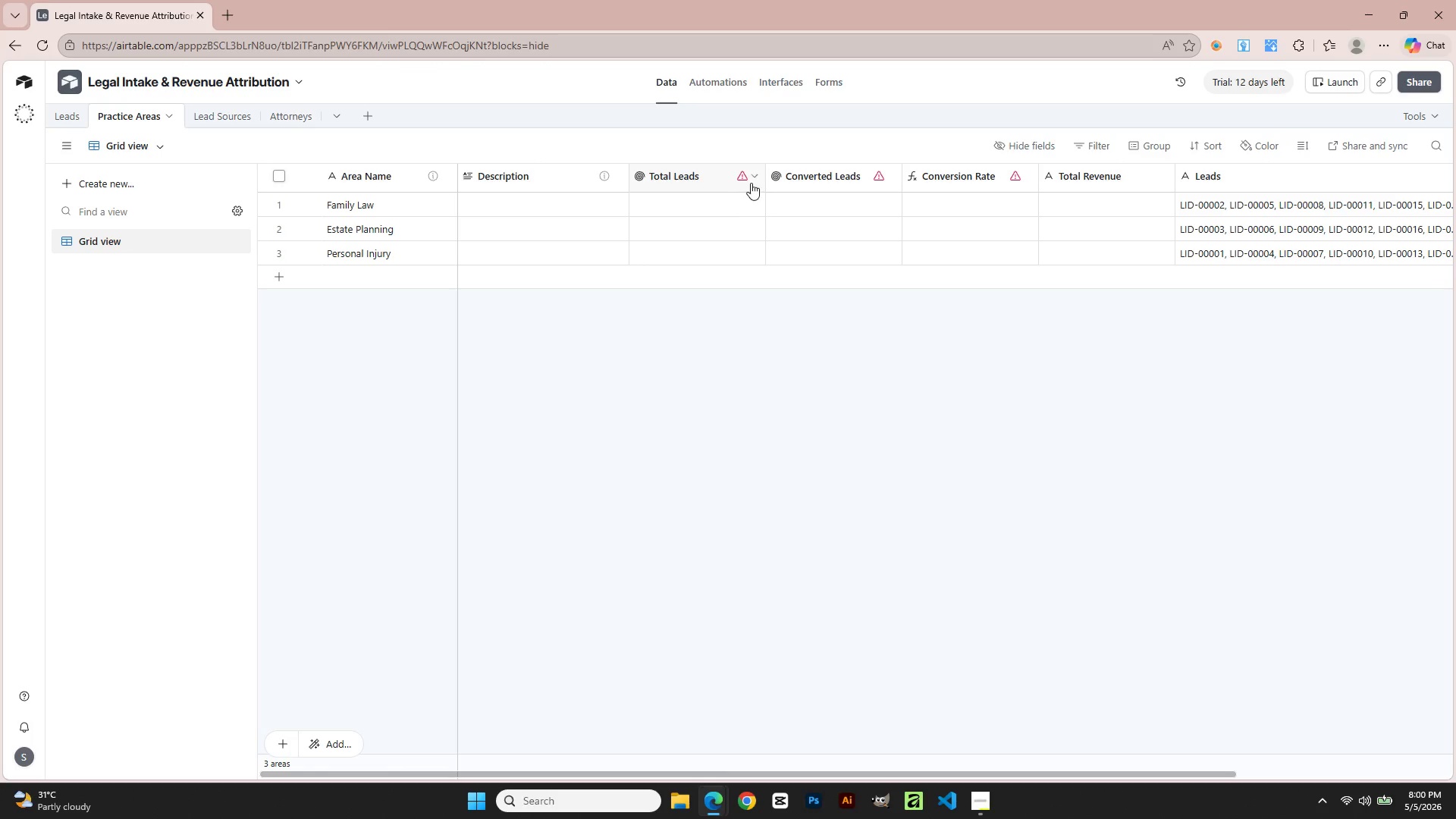 
left_click([756, 173])
 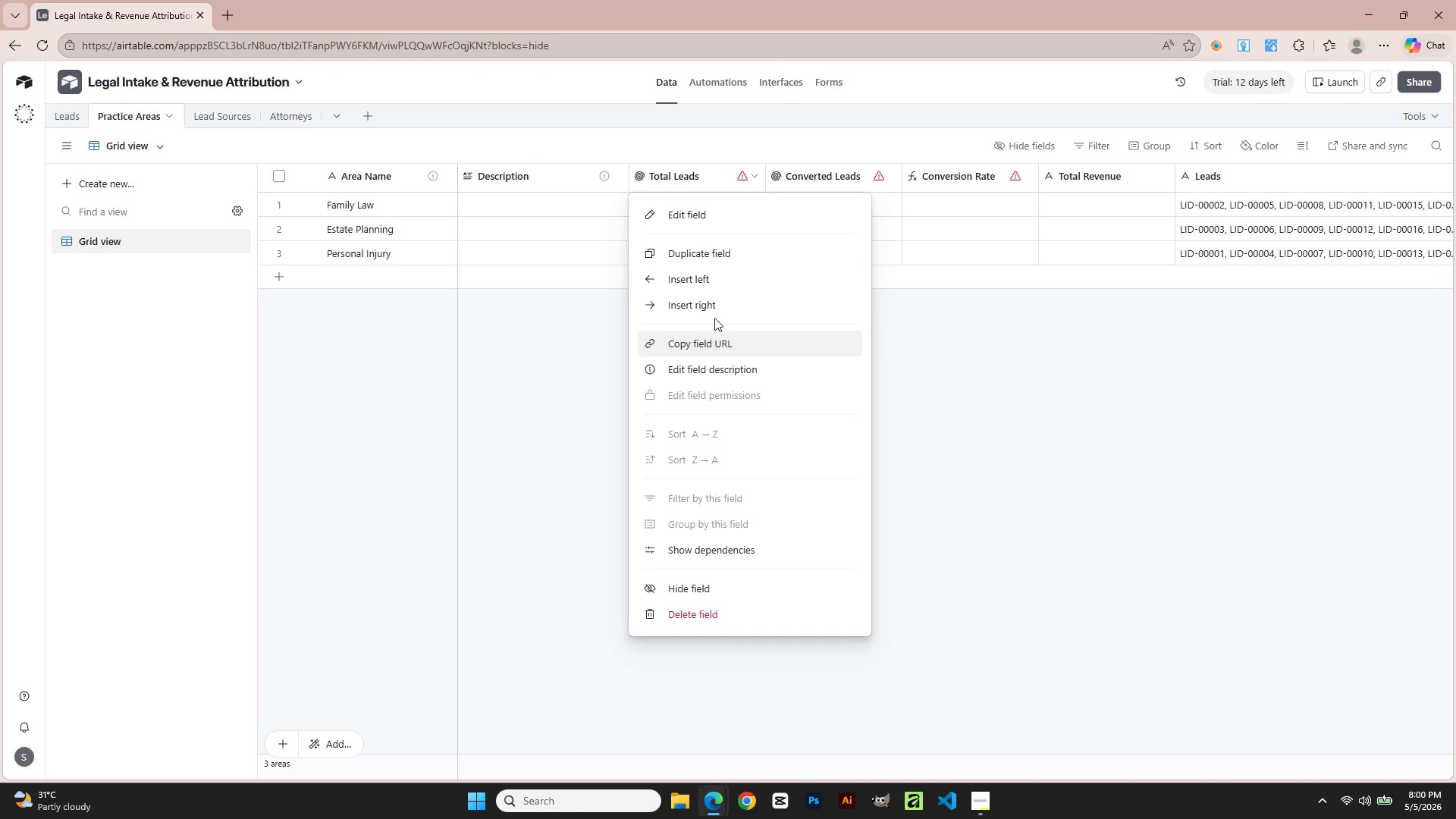 
left_click([695, 212])
 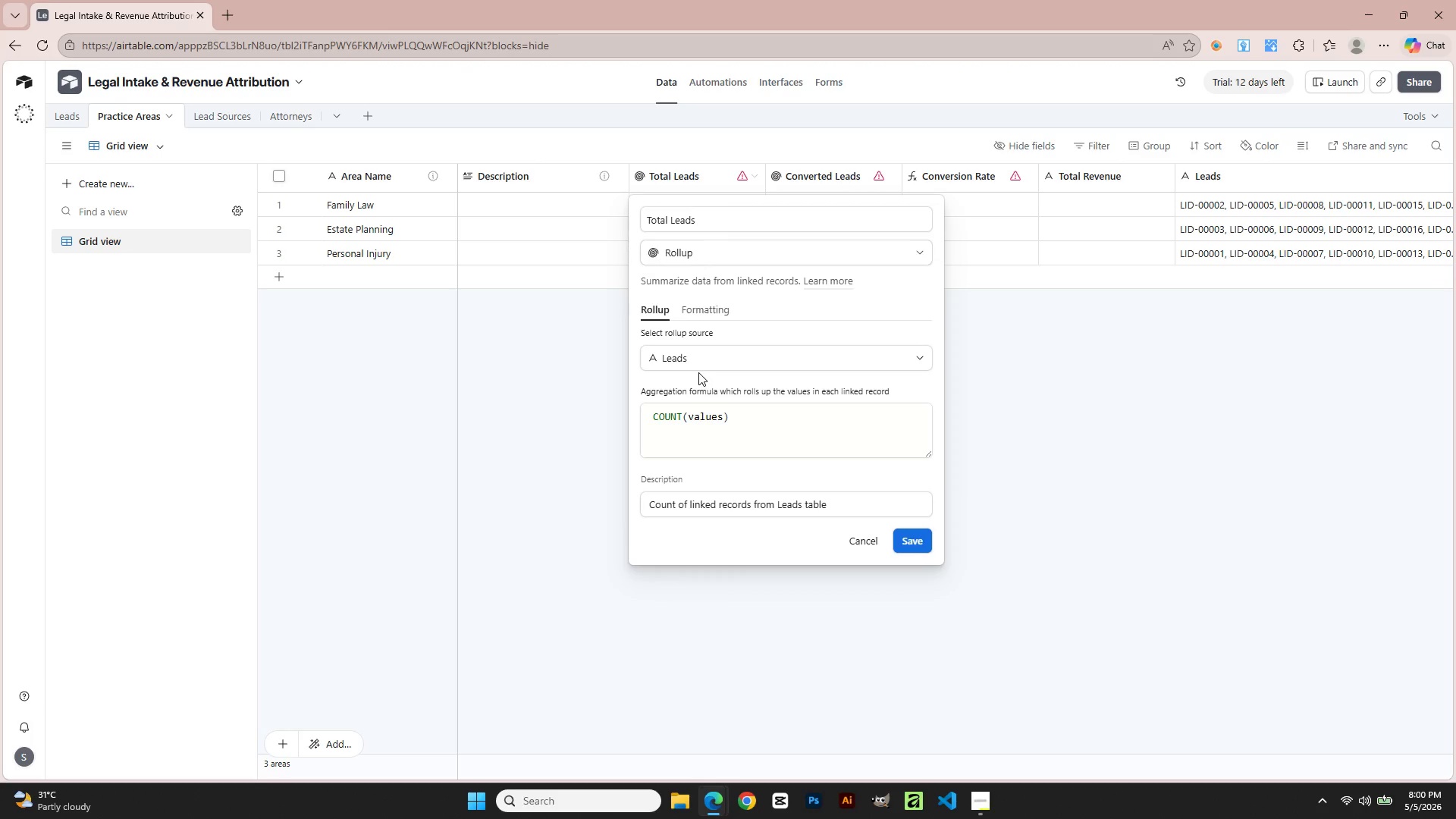 
left_click([698, 358])
 